 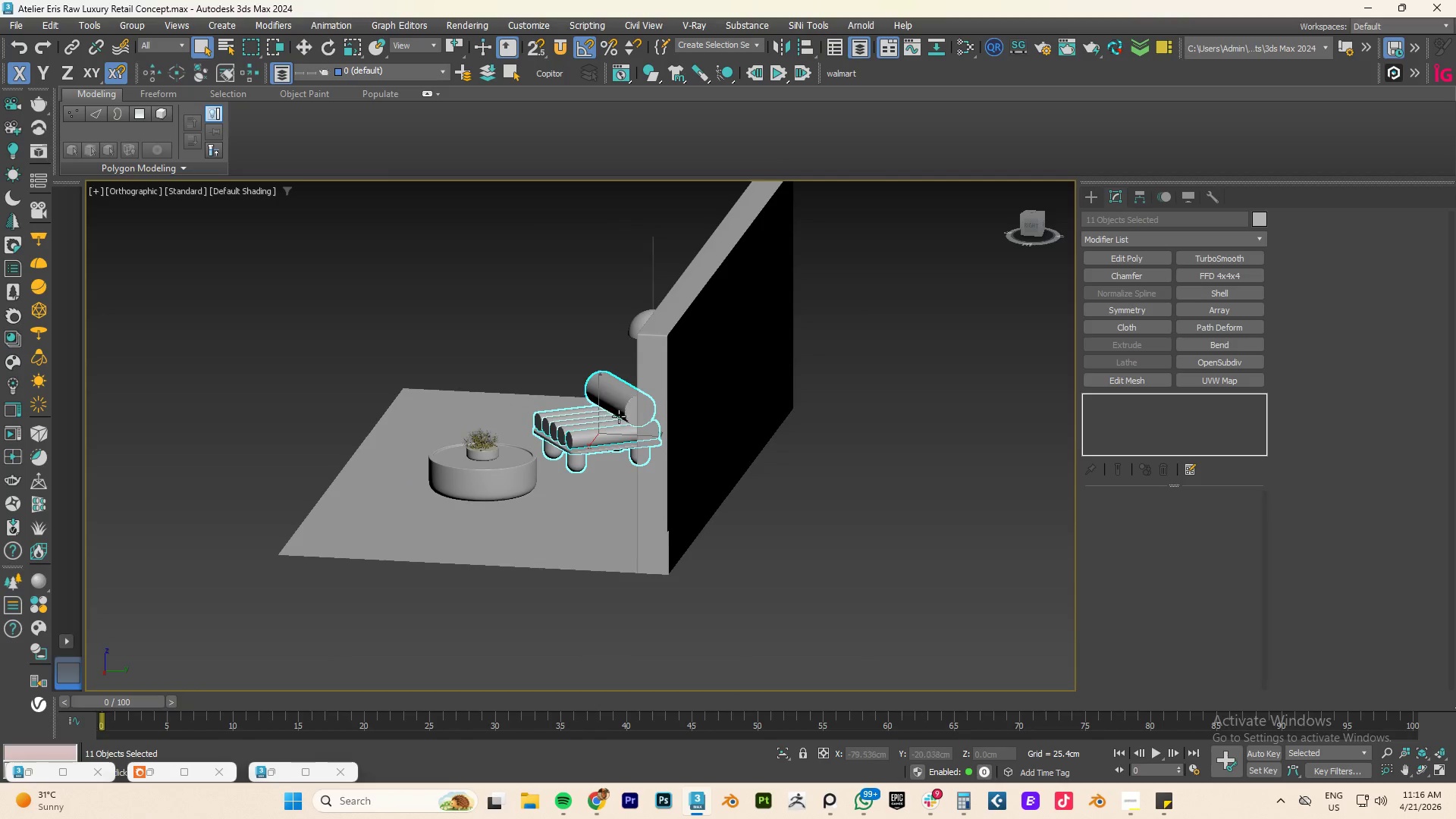 
hold_key(key=AltLeft, duration=0.88)
 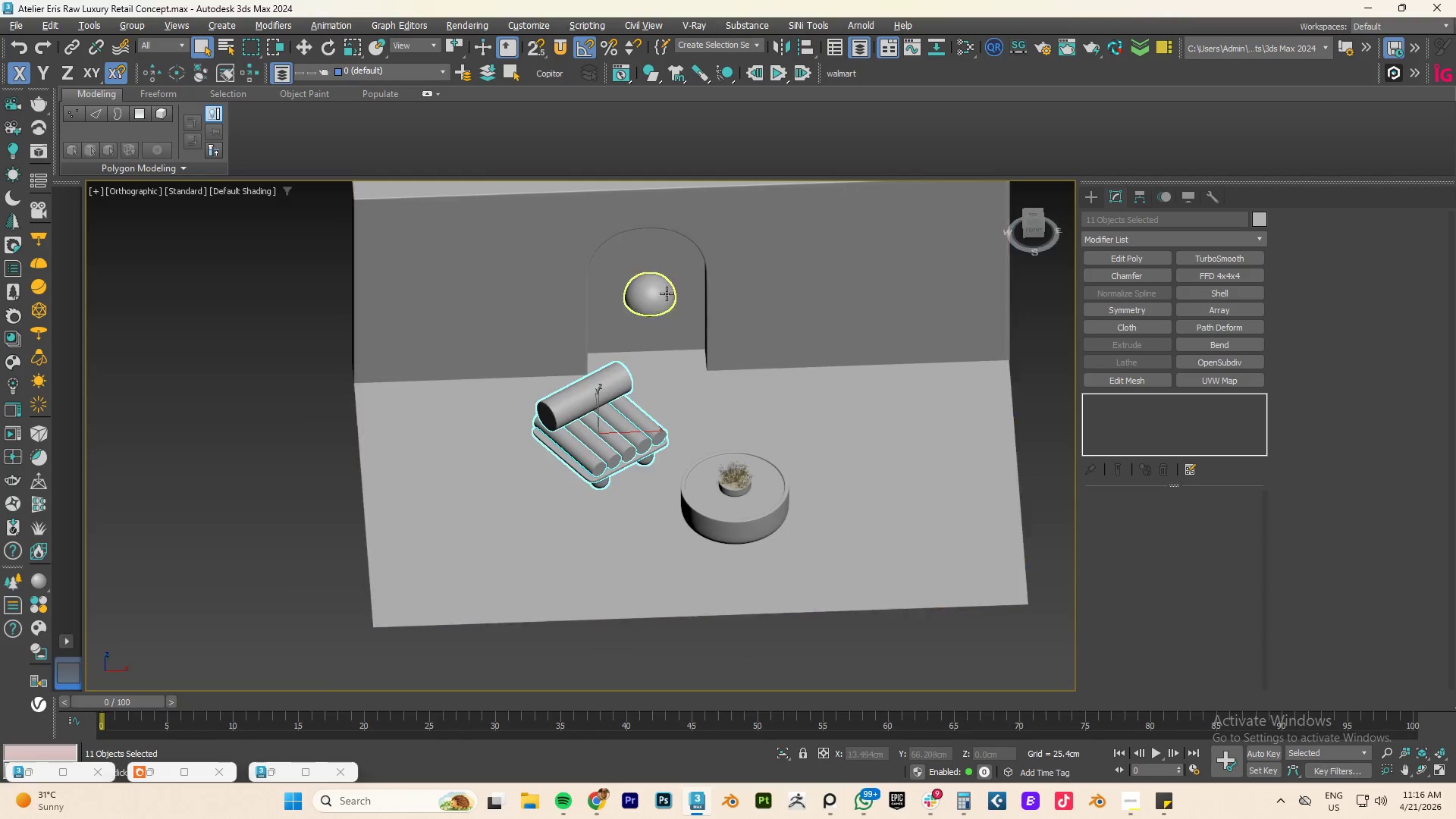 
scroll: coordinate [601, 419], scroll_direction: down, amount: 4.0
 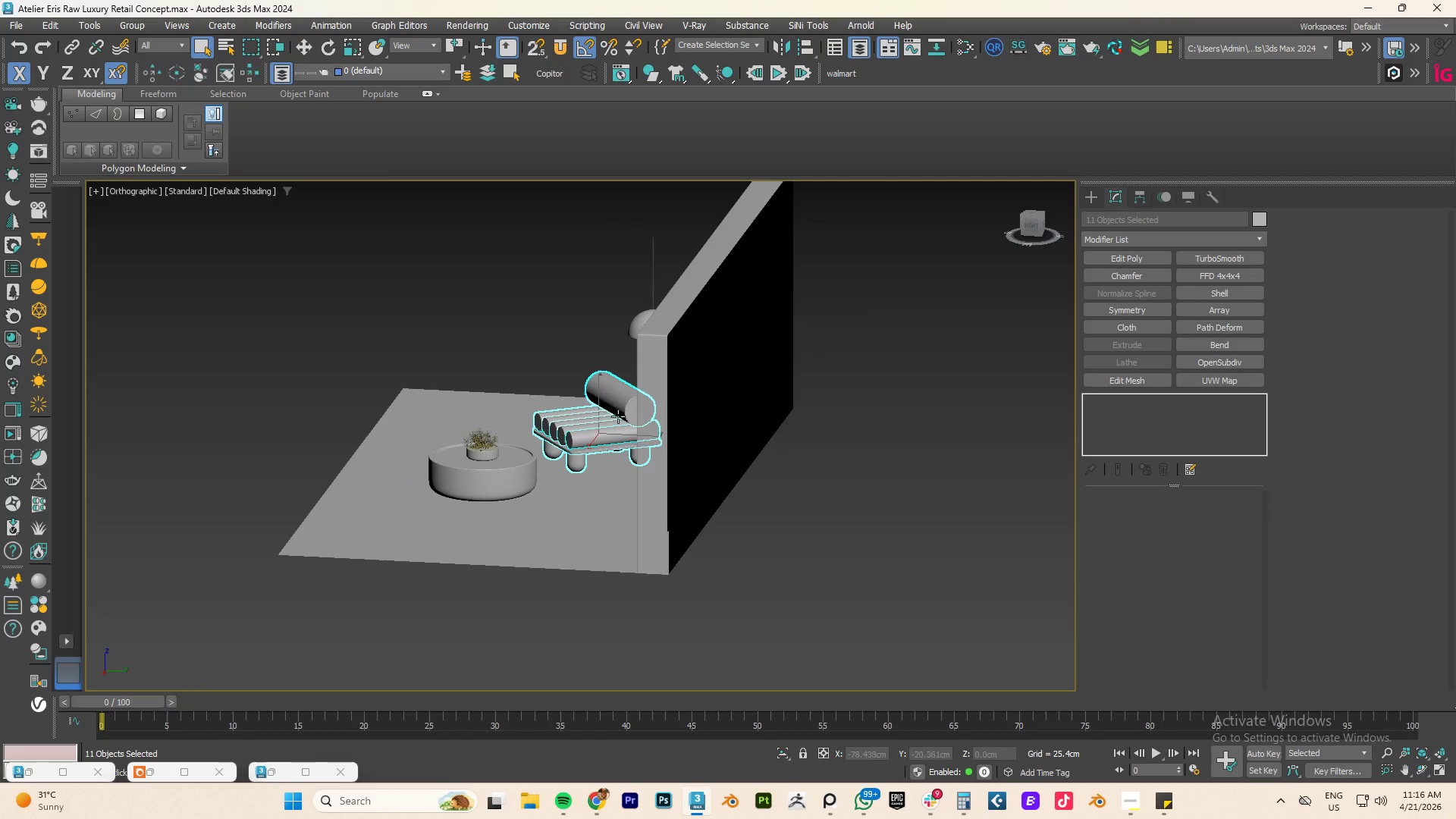 
left_click([656, 288])
 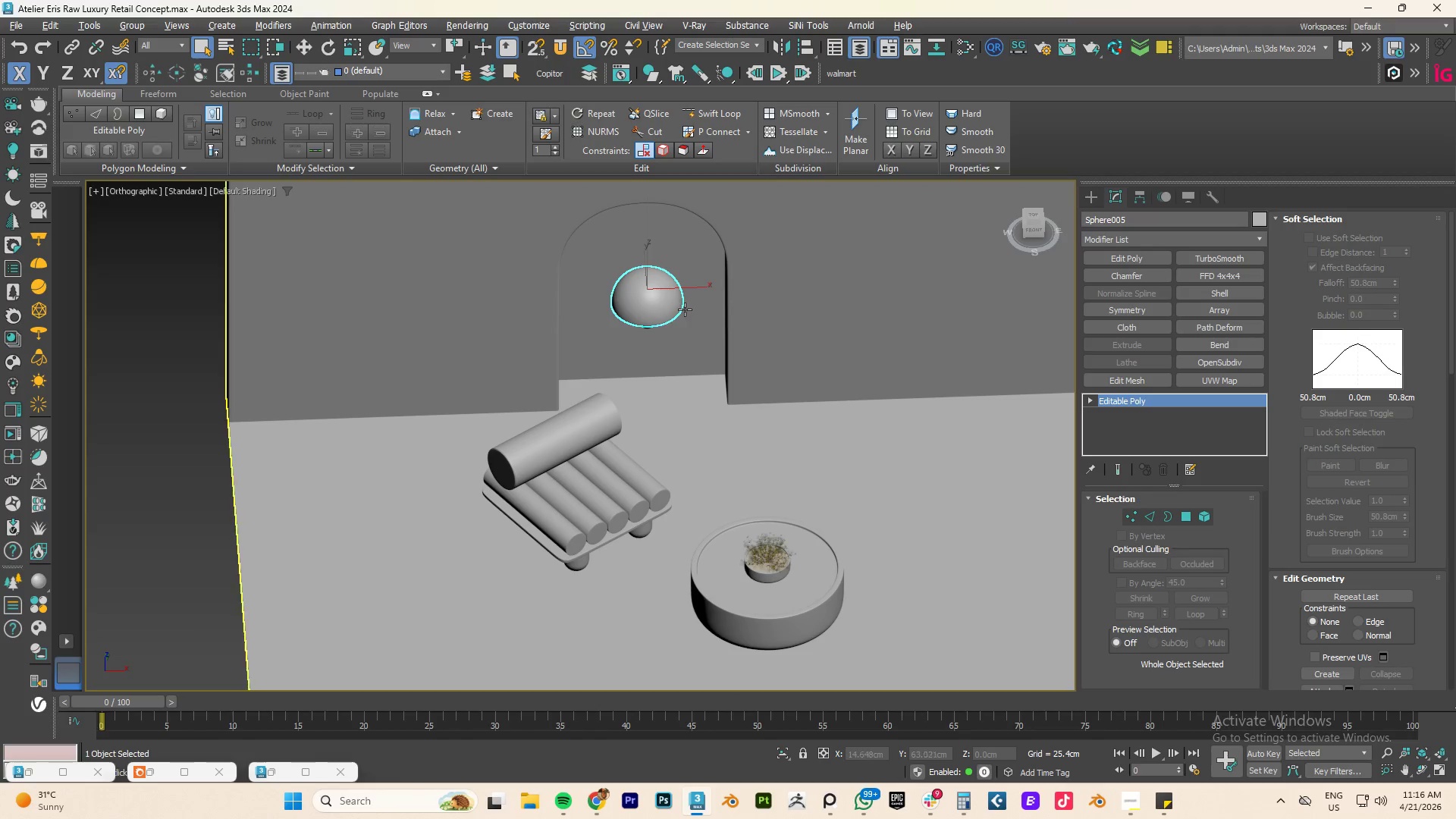 
scroll: coordinate [656, 288], scroll_direction: up, amount: 1.0
 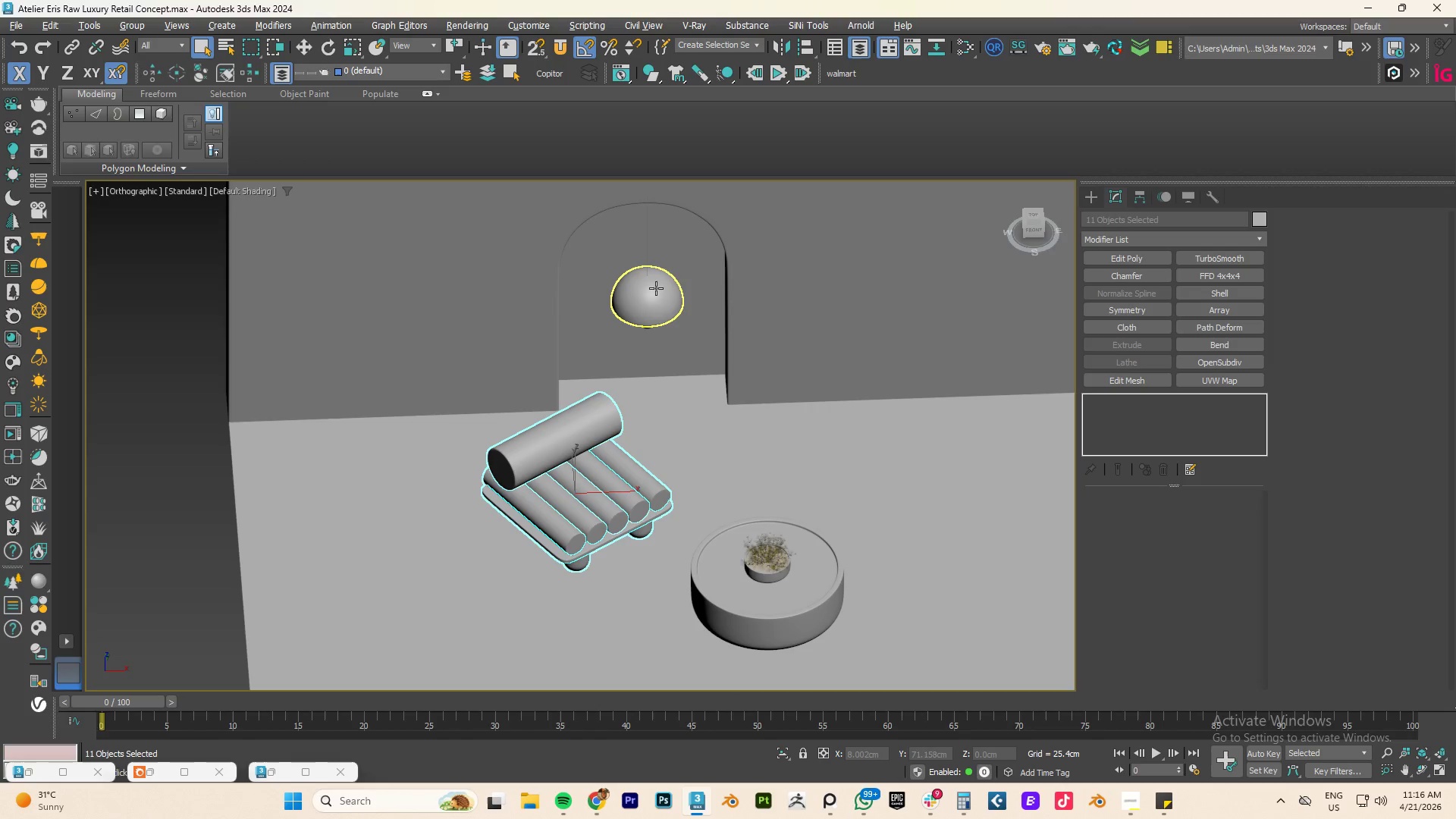 
hold_key(key=AltLeft, duration=0.58)
scroll: coordinate [679, 304], scroll_direction: up, amount: 1.0
 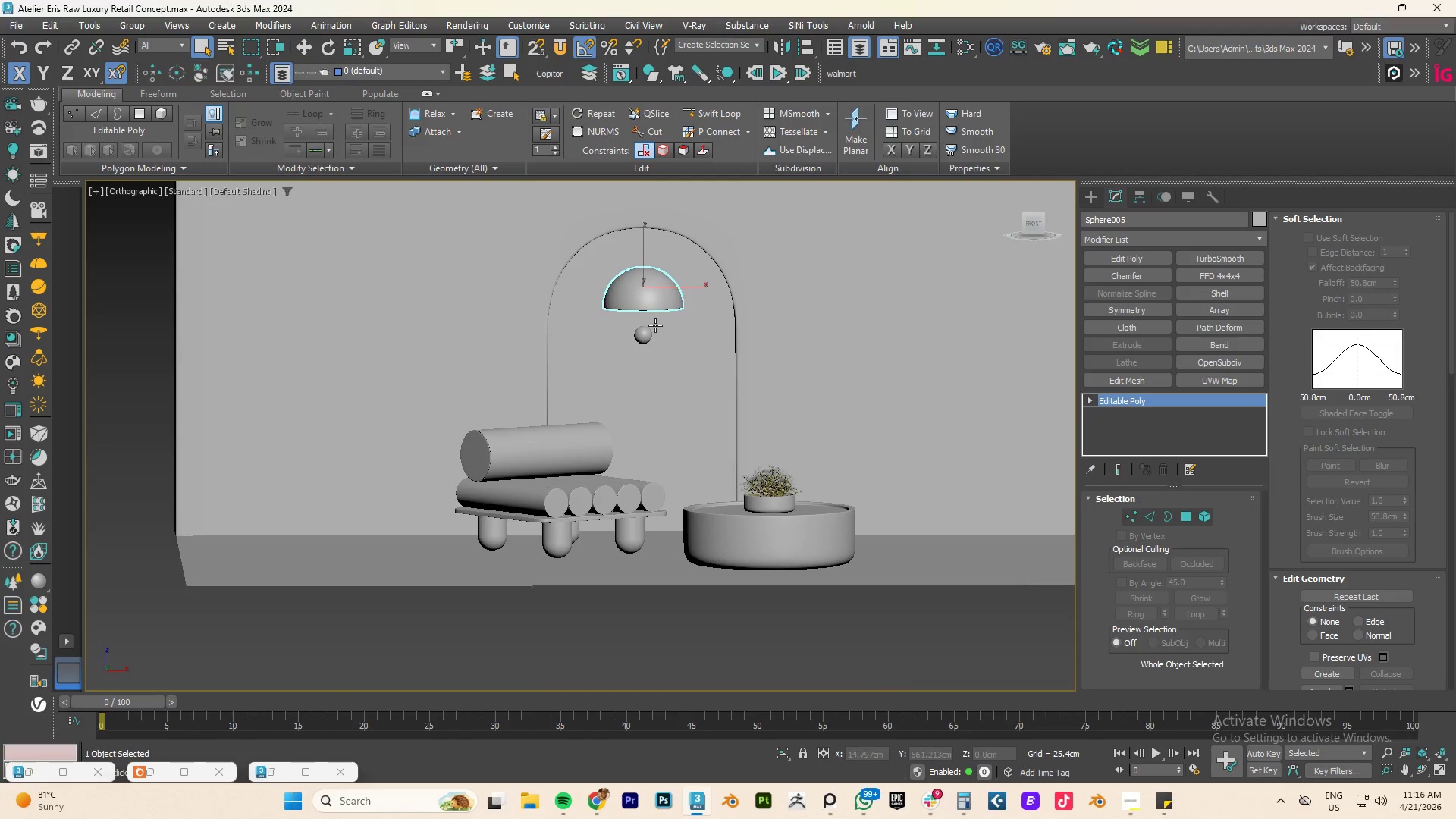 
hold_key(key=ControlLeft, duration=1.52)
left_click([645, 341])
 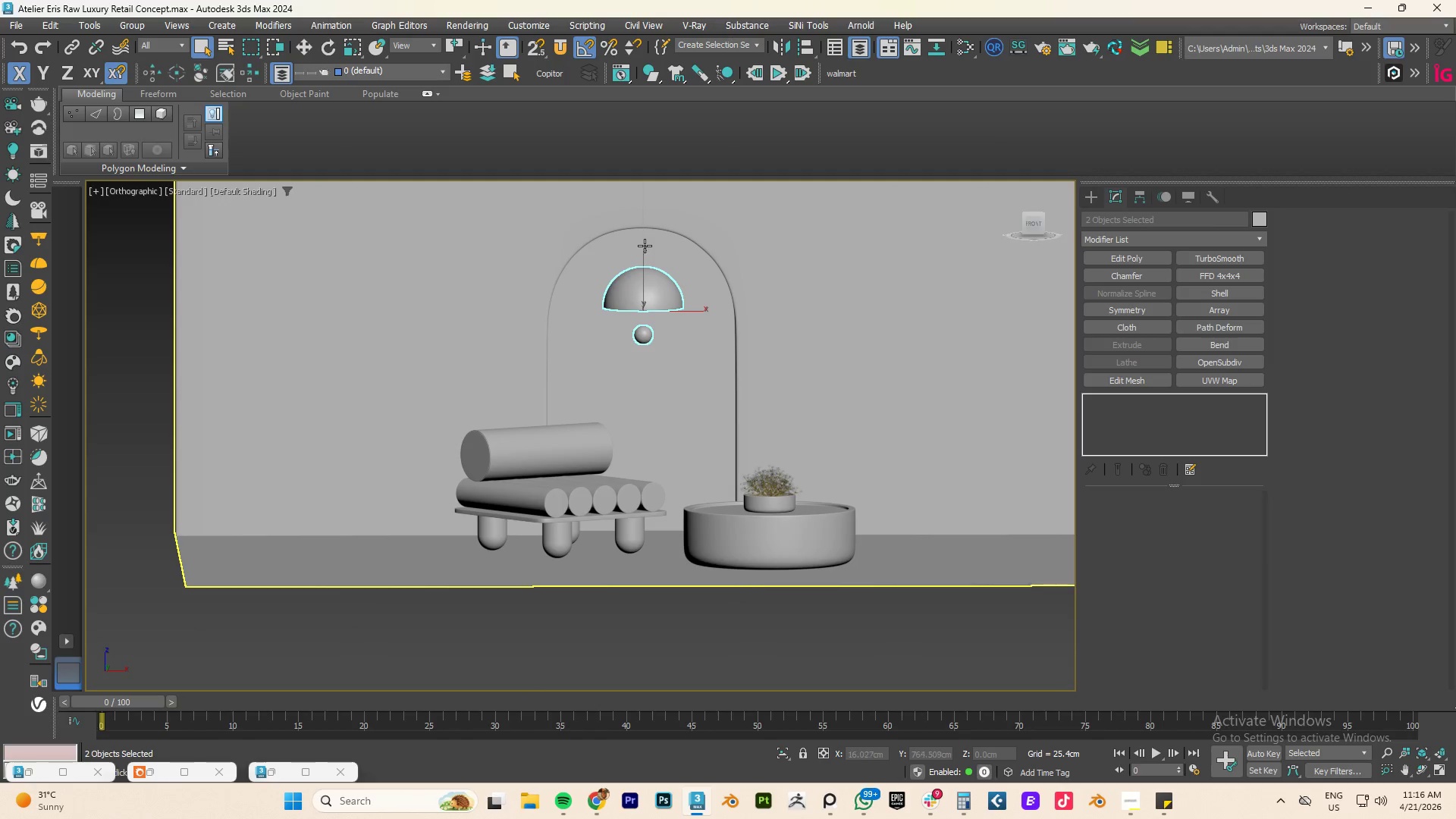 
scroll: coordinate [651, 292], scroll_direction: up, amount: 9.0
 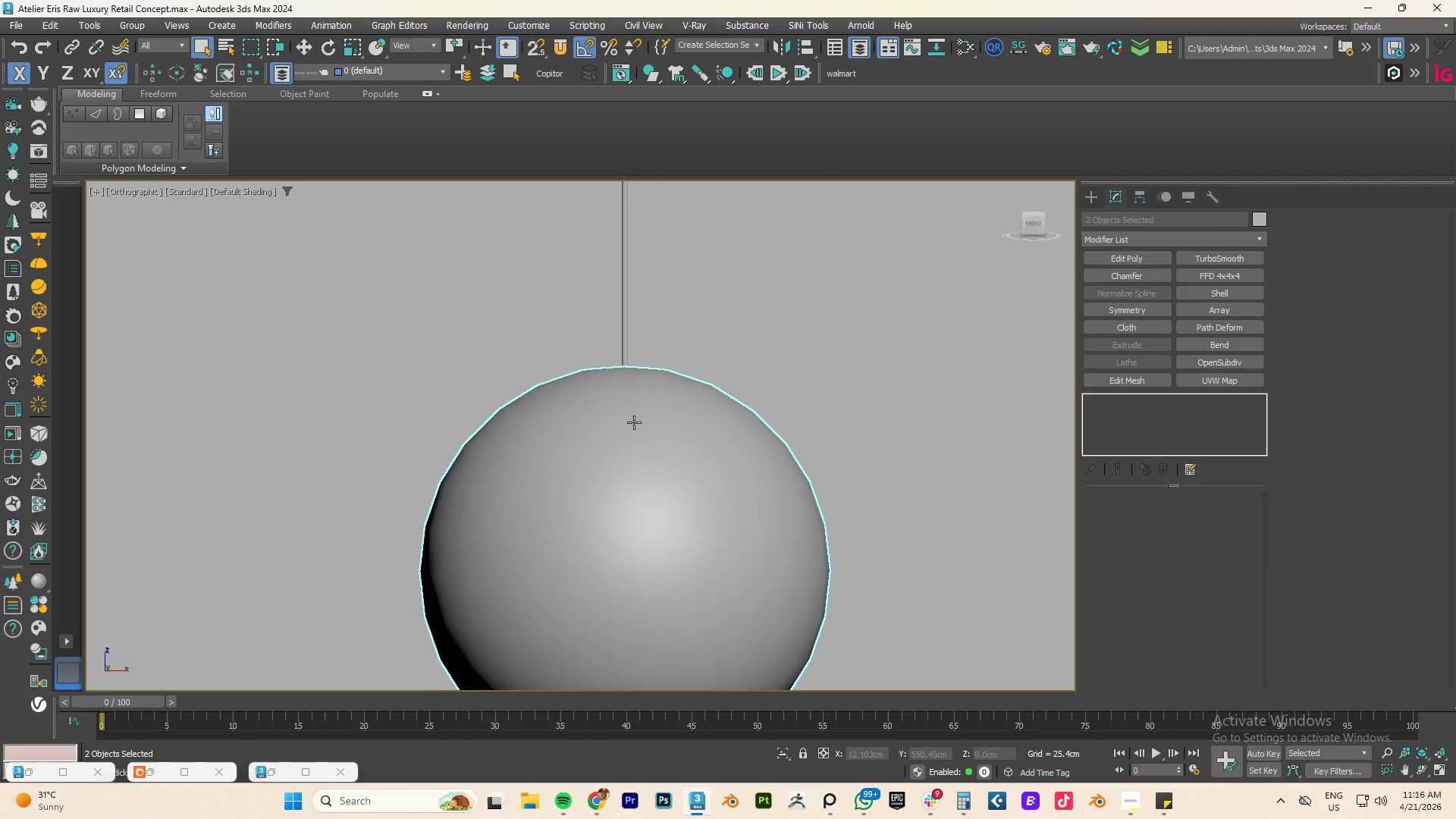 
hold_key(key=ControlLeft, duration=0.64)
left_click([626, 341])
 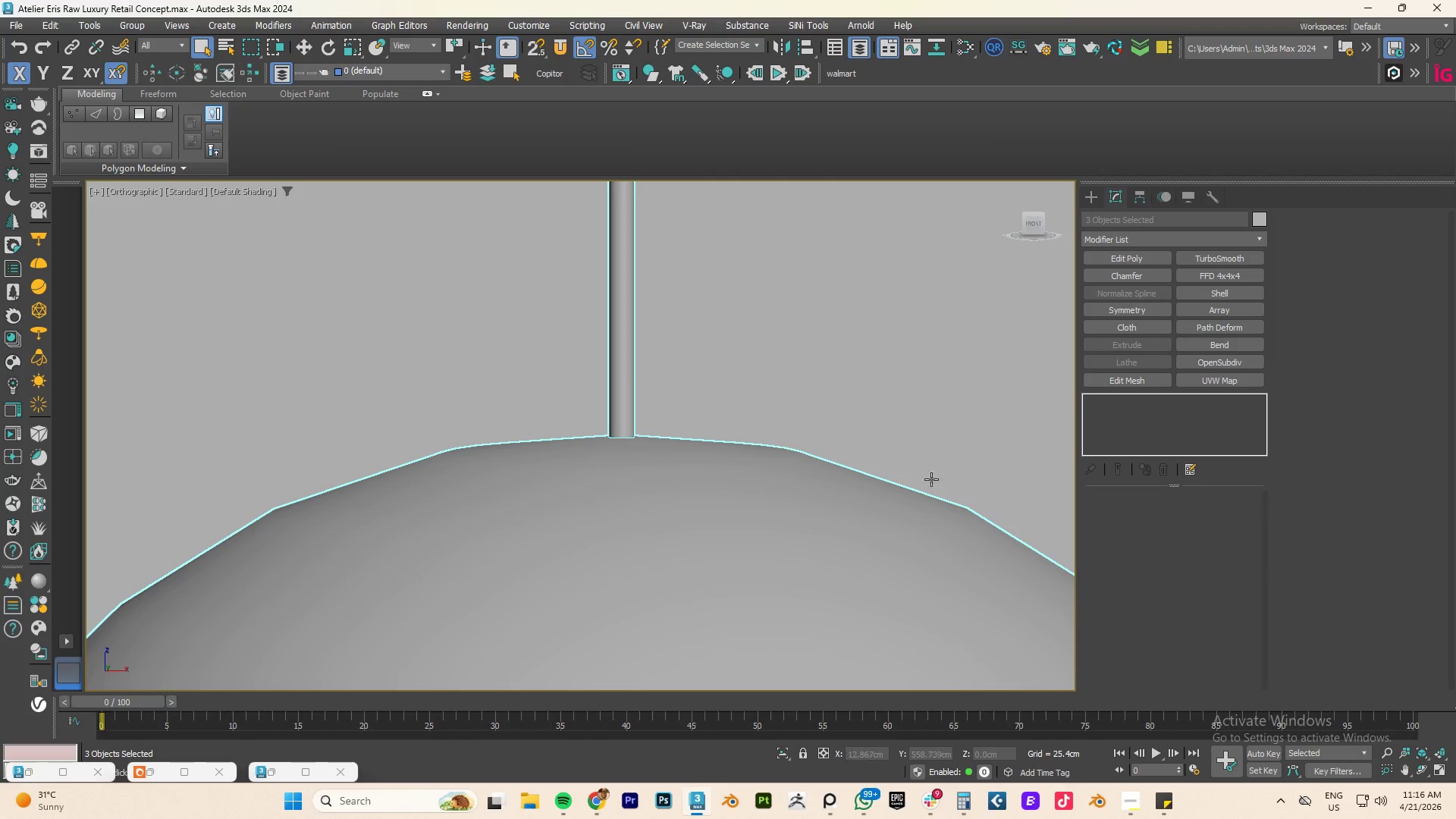 
scroll: coordinate [626, 344], scroll_direction: up, amount: 4.0
 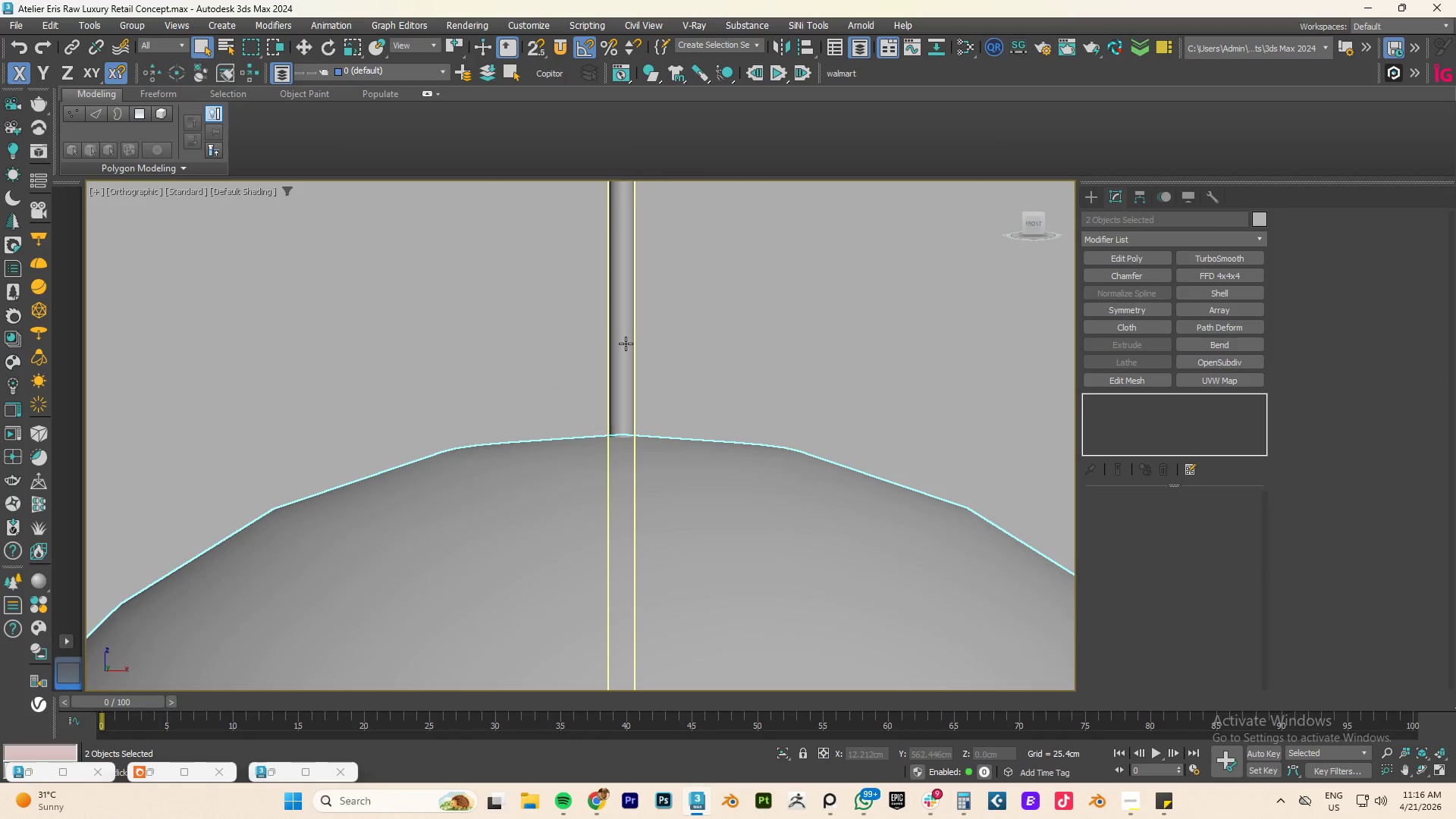 
scroll: coordinate [733, 466], scroll_direction: down, amount: 9.0
 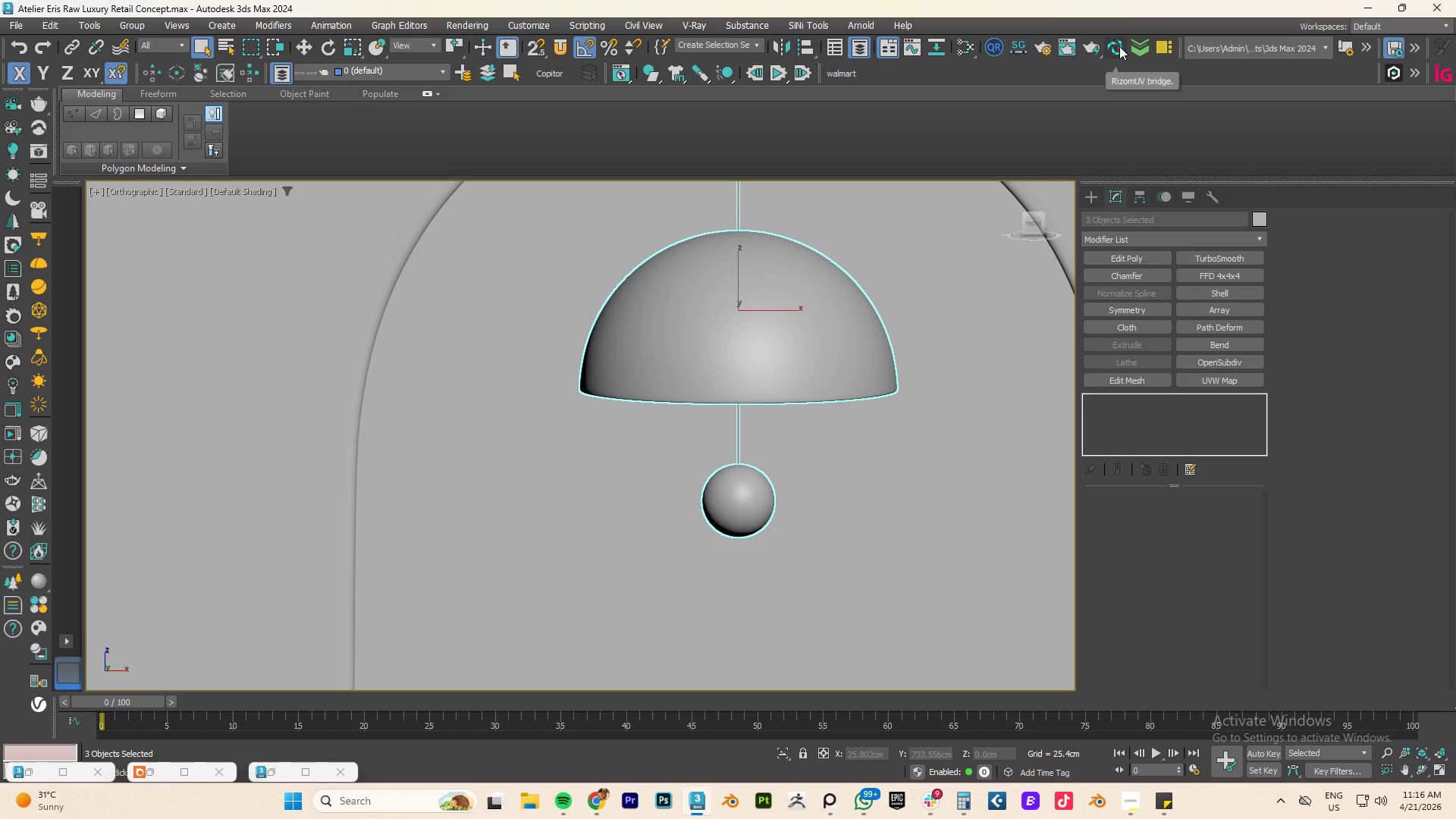 
left_click([969, 222])
 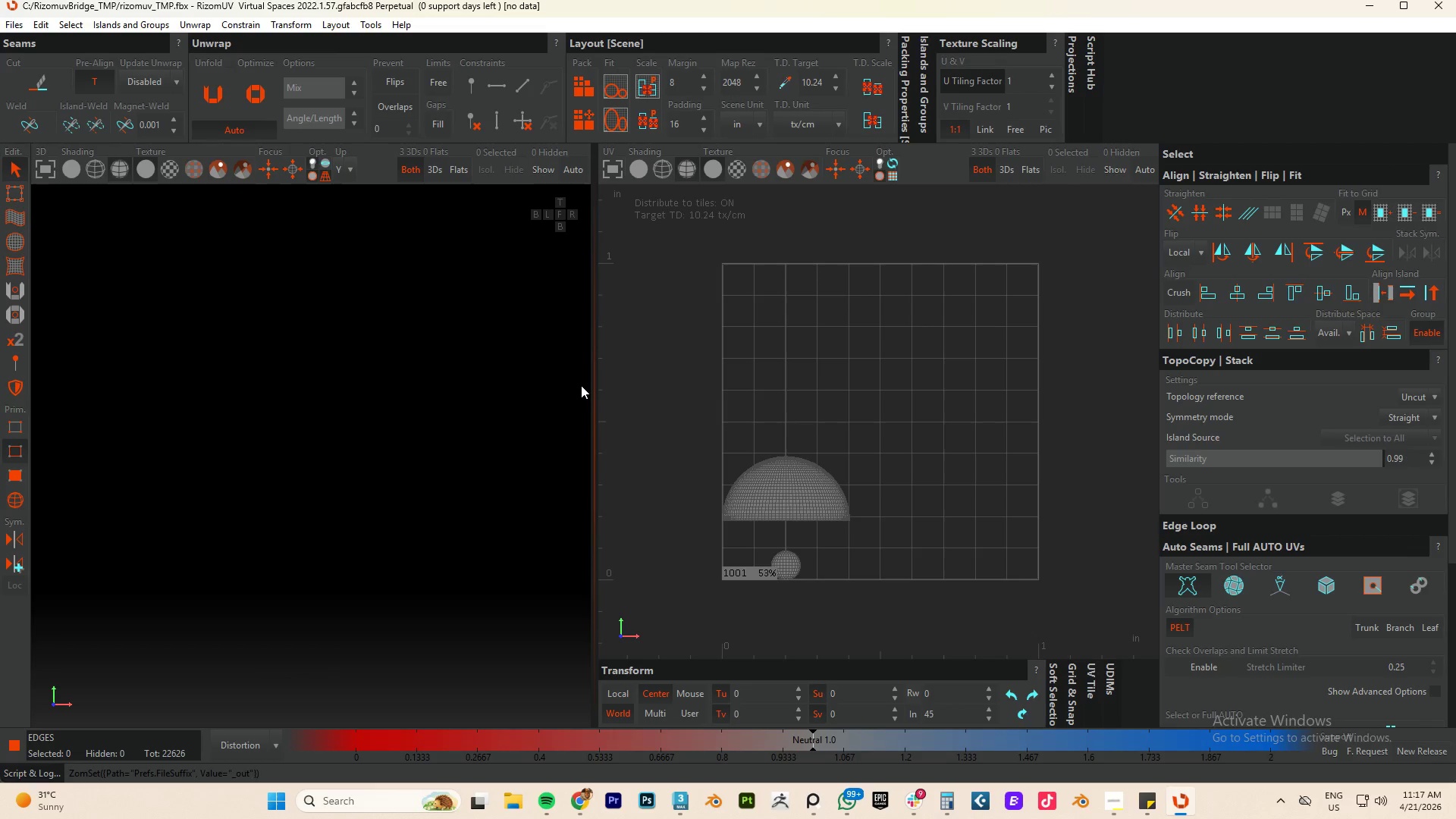 
wait(22.61)
 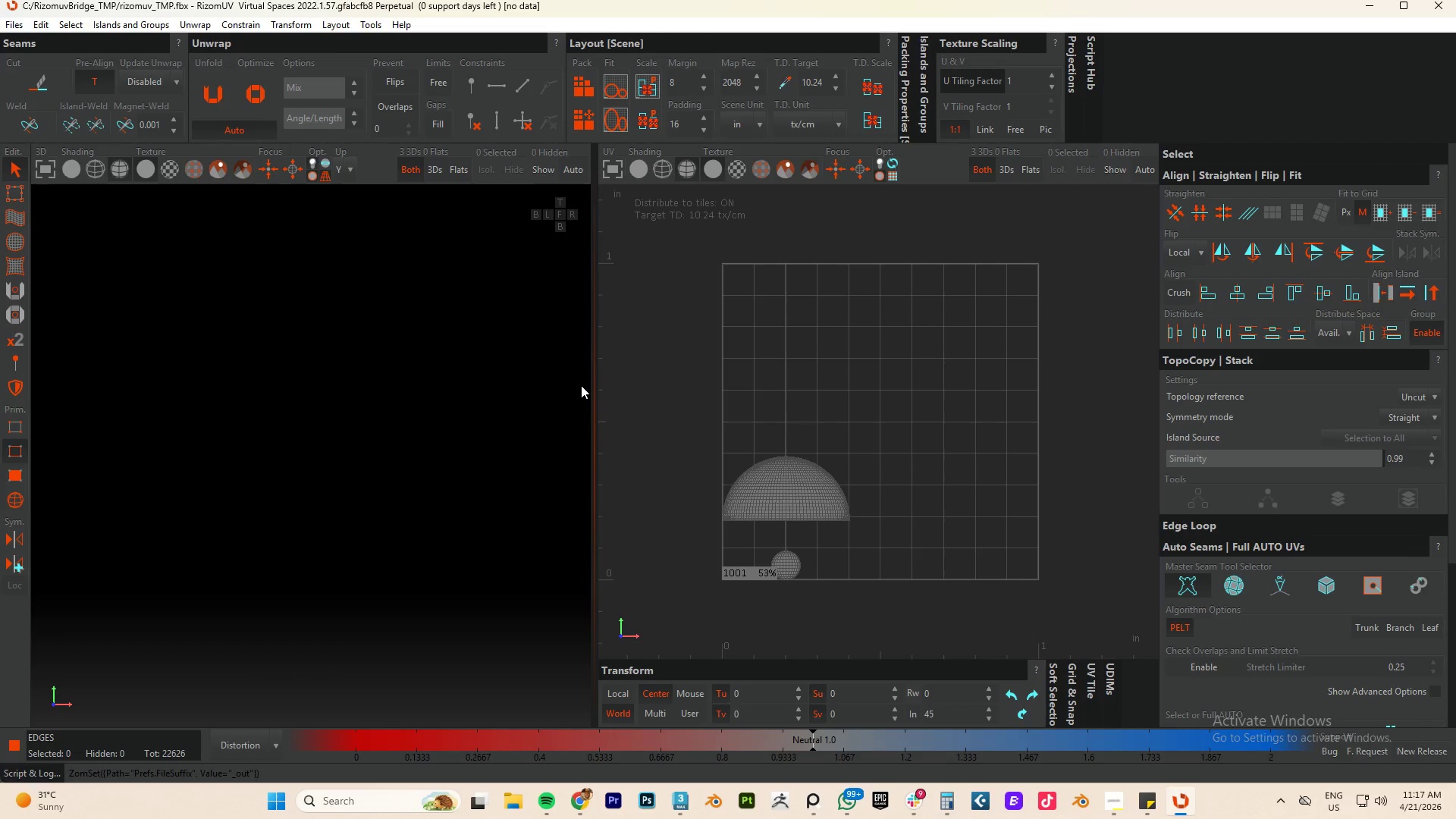 
scroll: coordinate [279, 457], scroll_direction: down, amount: 23.0
 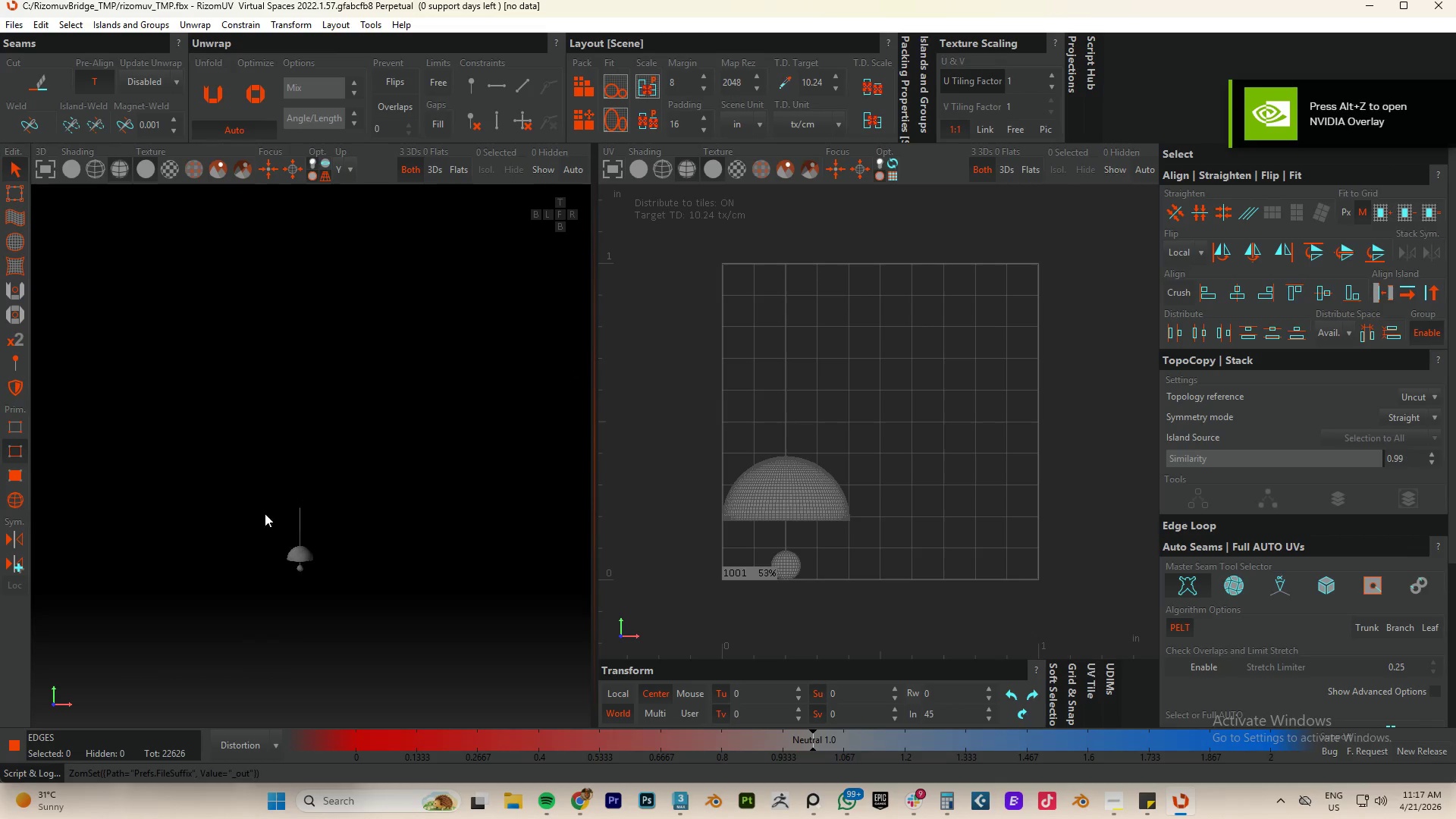 
scroll: coordinate [272, 510], scroll_direction: up, amount: 18.0
 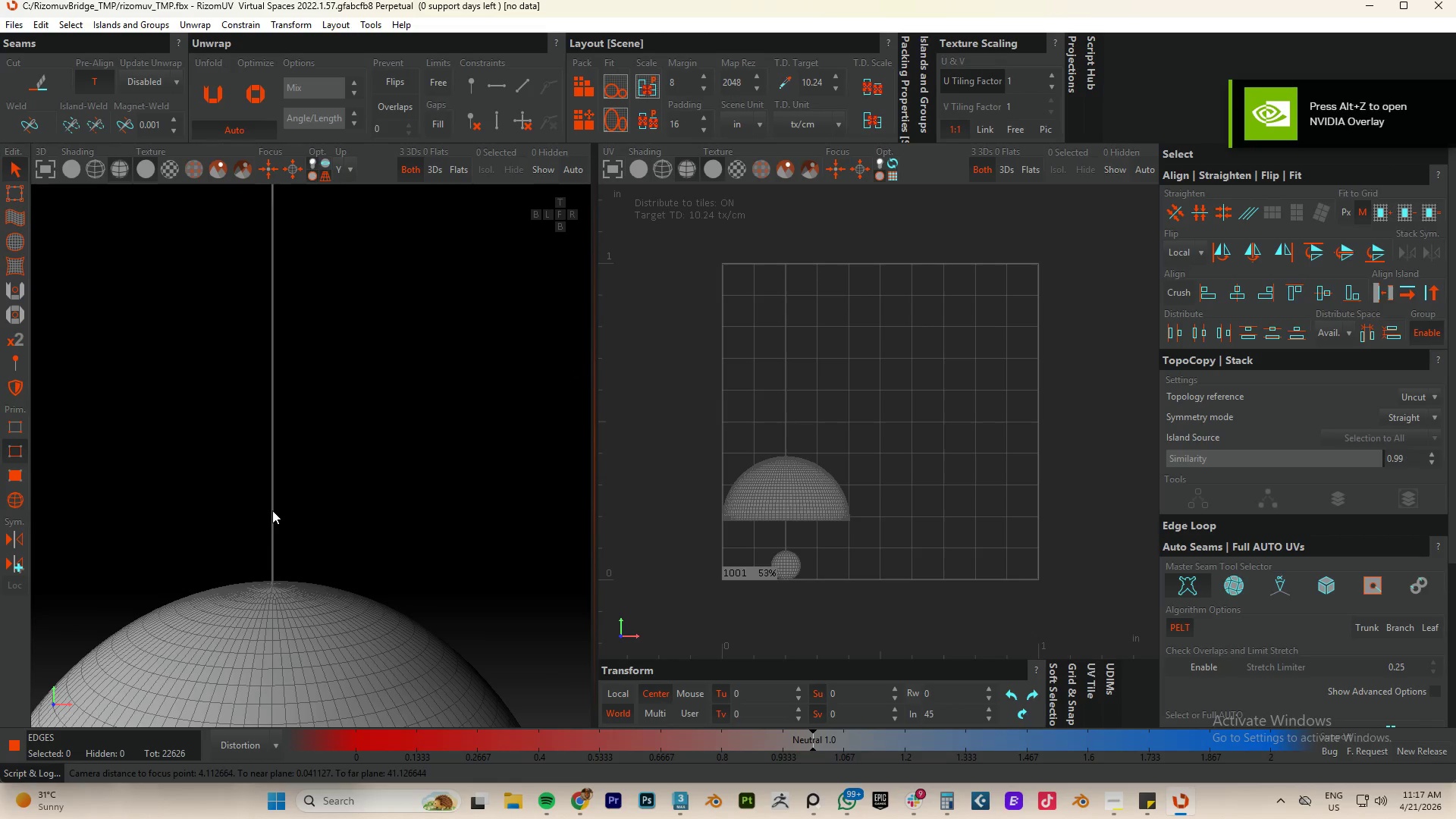 
key(F4)
 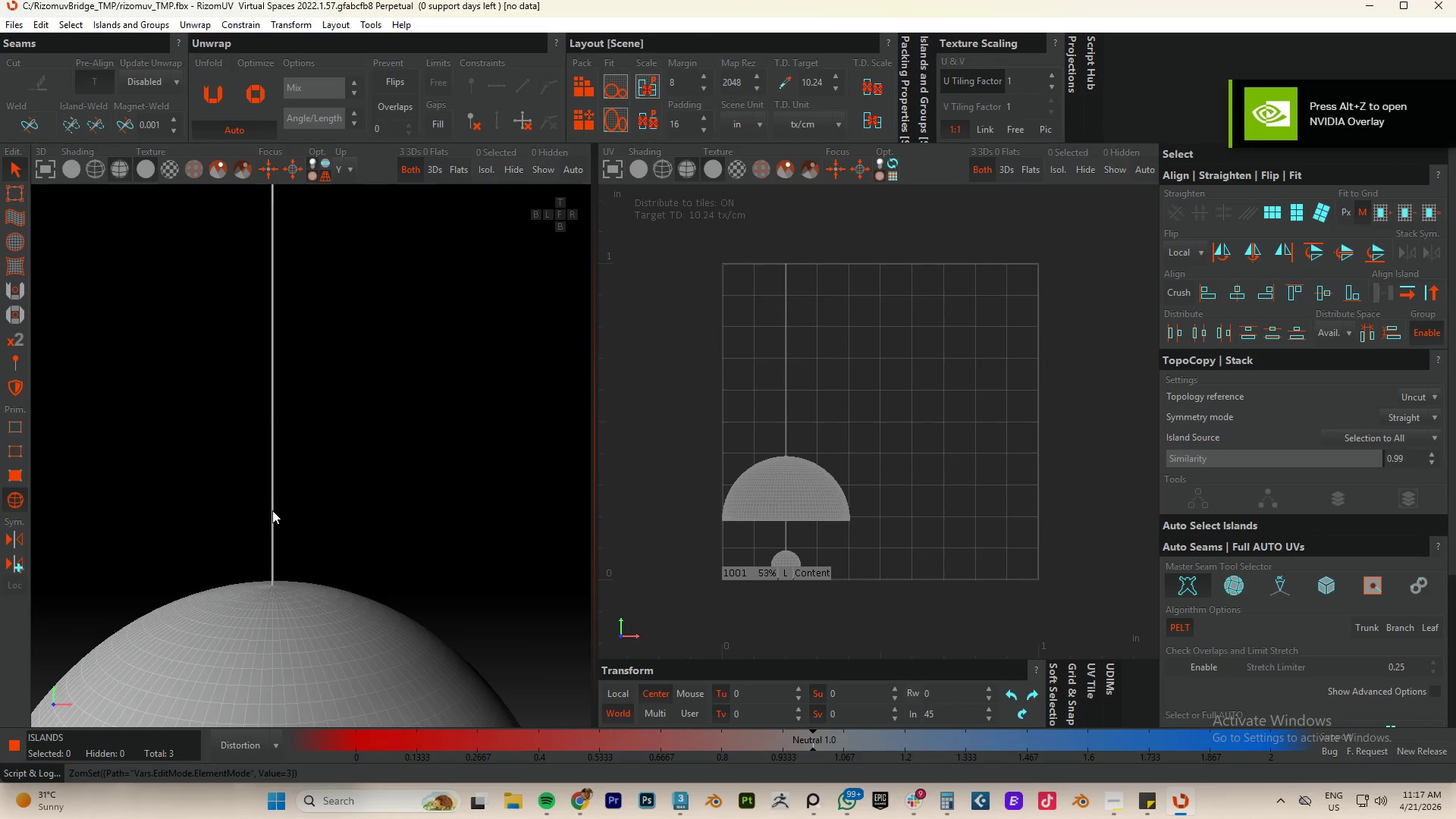 
left_click([272, 510])
 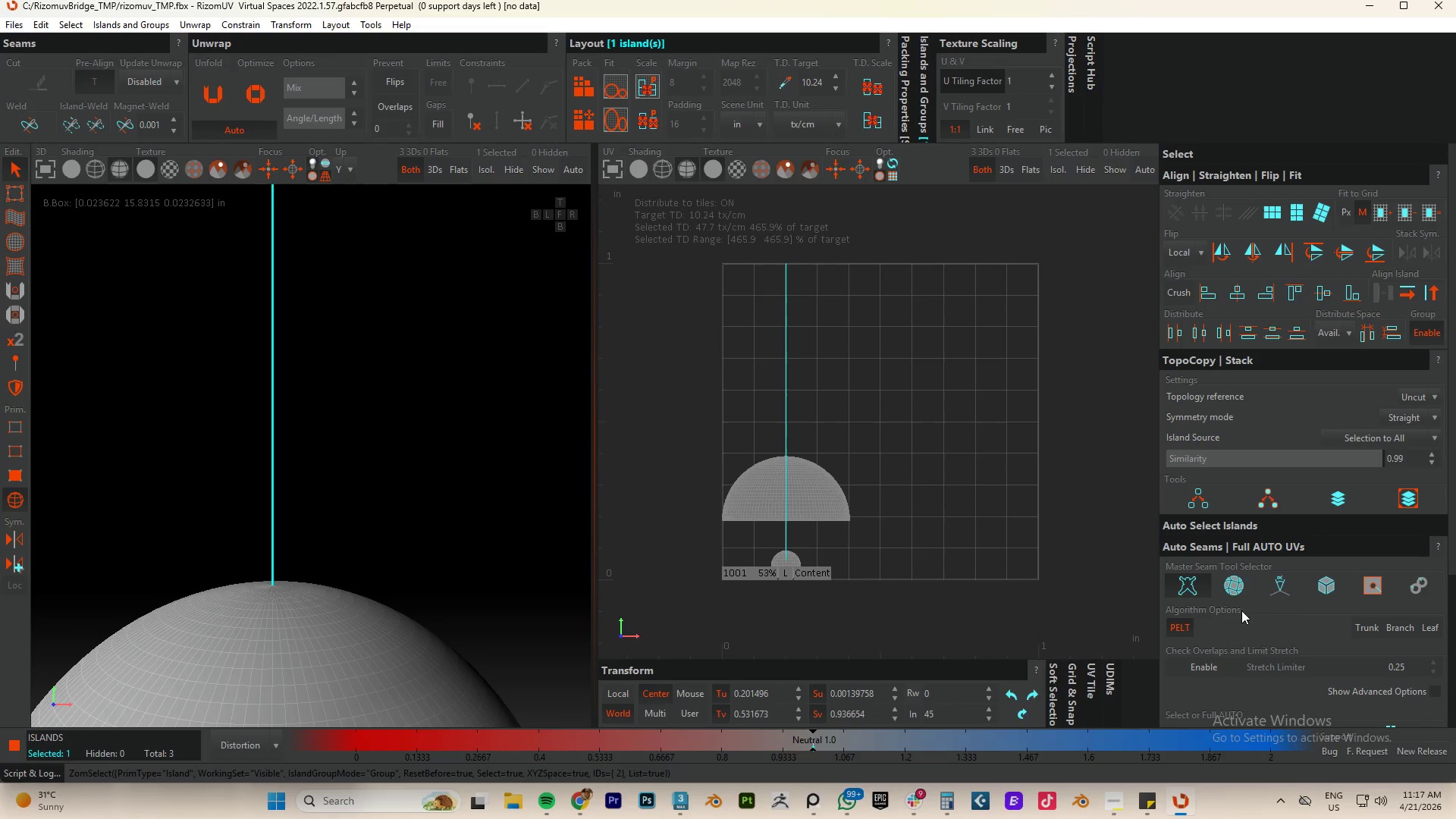 
scroll: coordinate [1316, 603], scroll_direction: down, amount: 5.0
 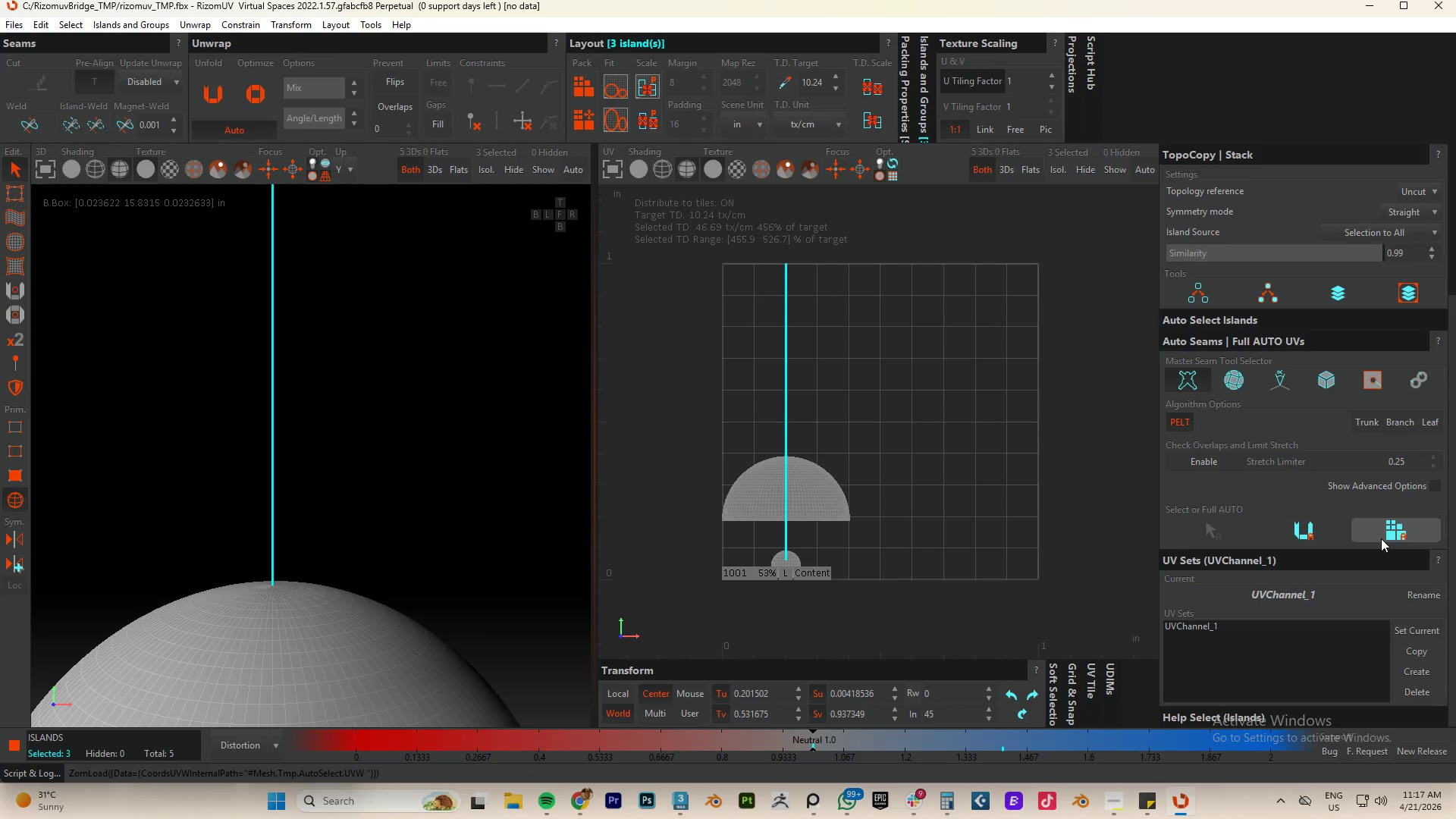 
left_click([1391, 533])
 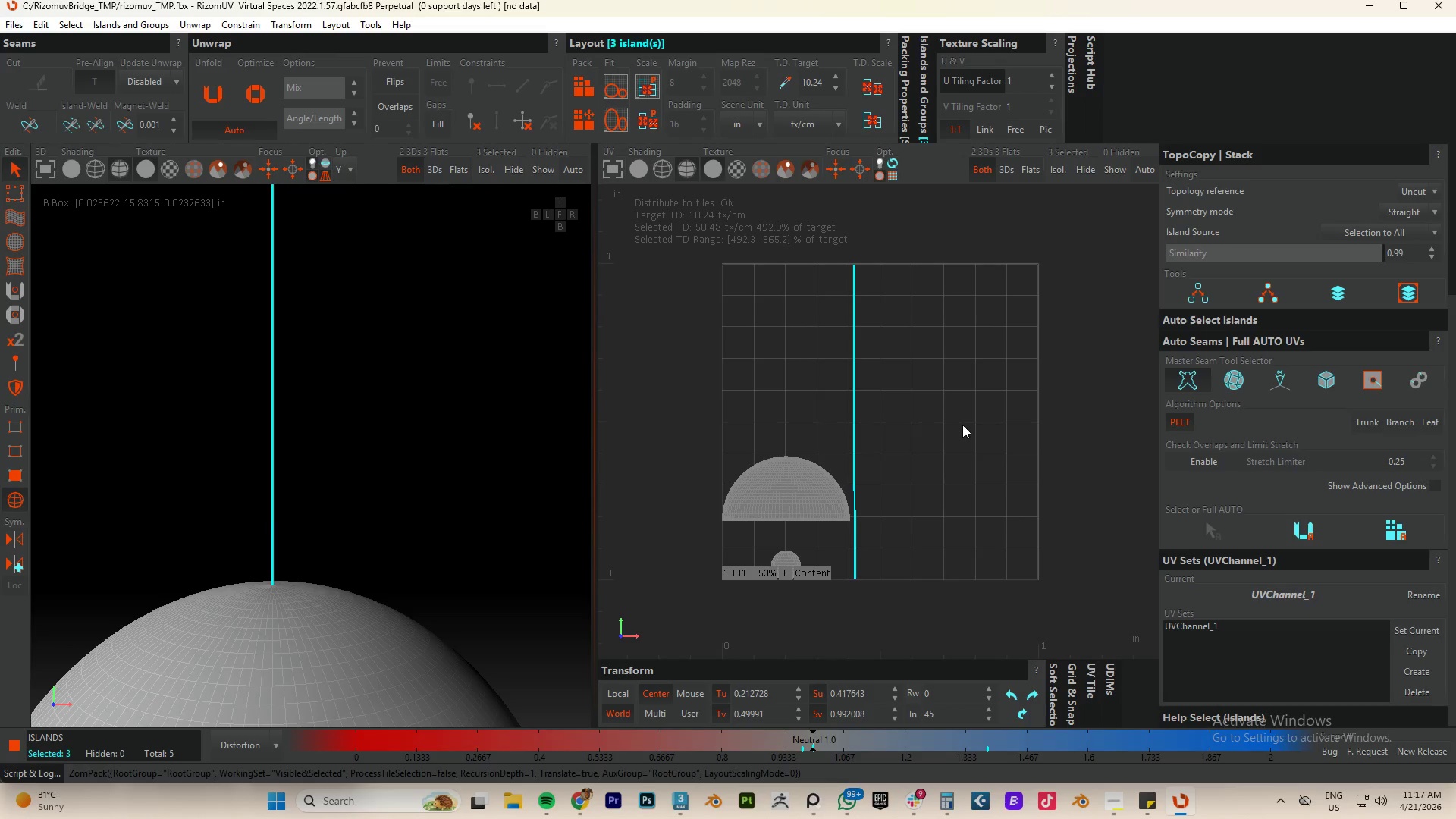 
type(pu)
 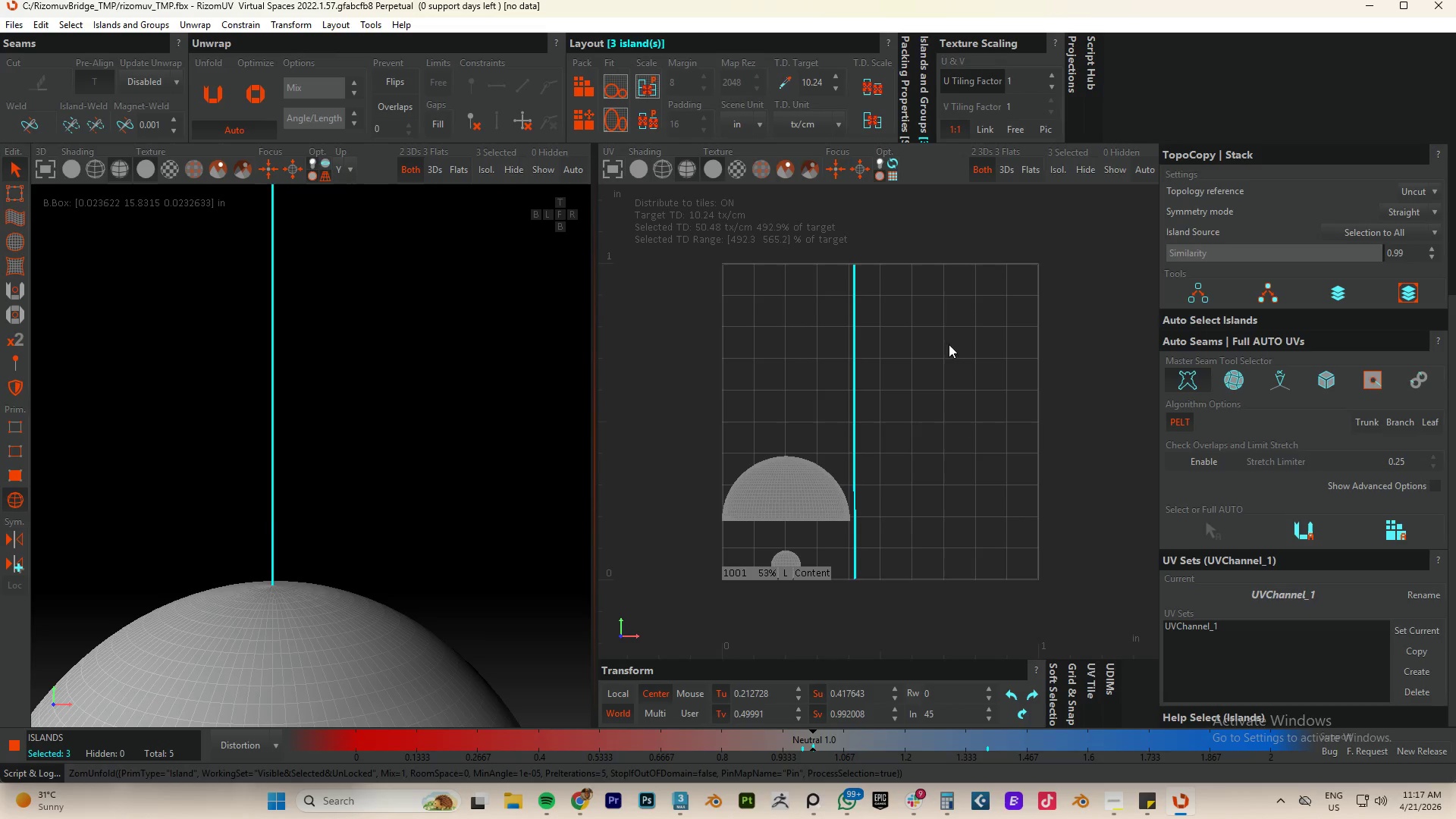 
left_click_drag(start_coordinate=[954, 326], to_coordinate=[795, 418])
 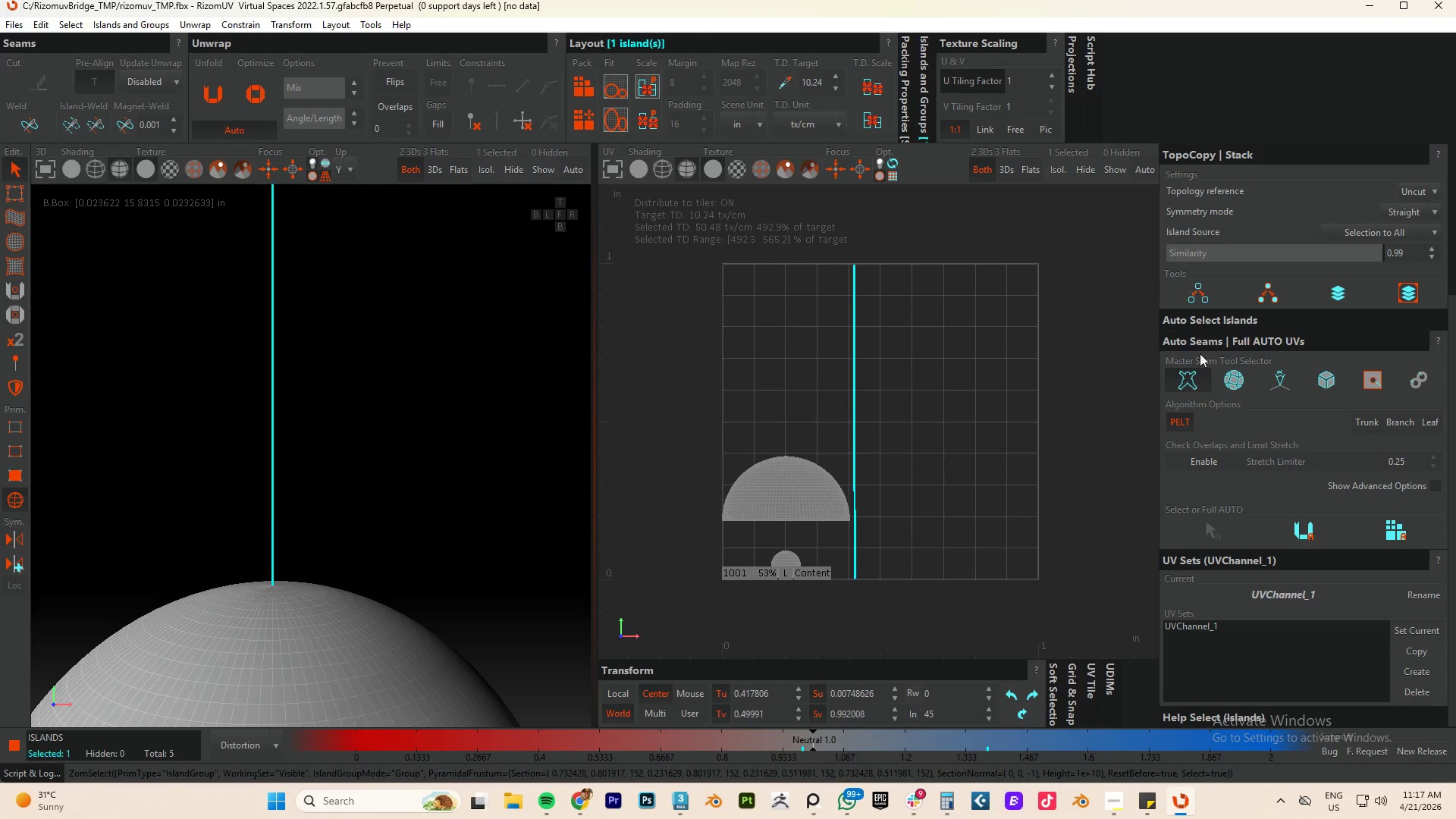 
scroll: coordinate [1269, 422], scroll_direction: up, amount: 10.0
 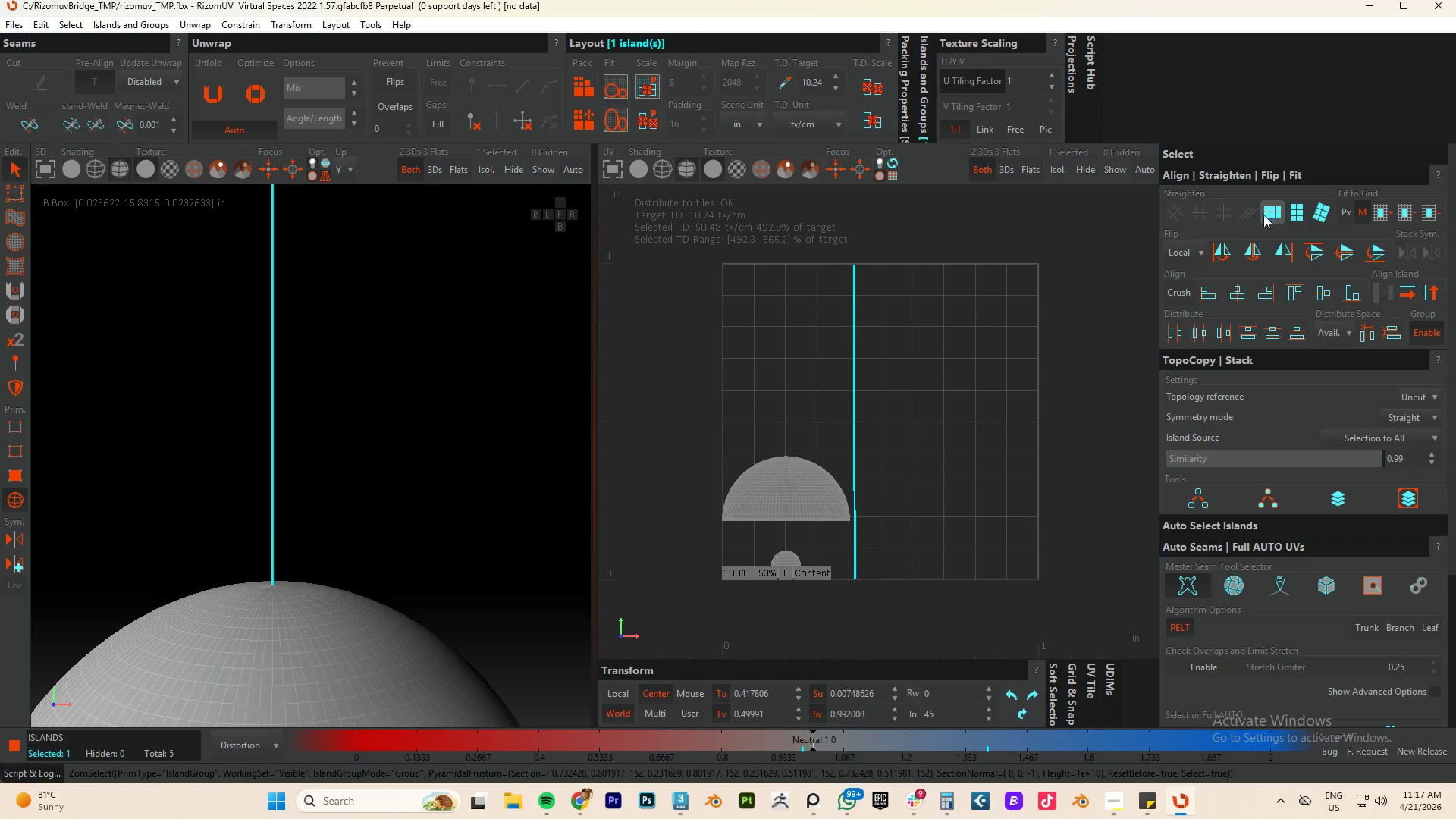 
left_click([1269, 215])
 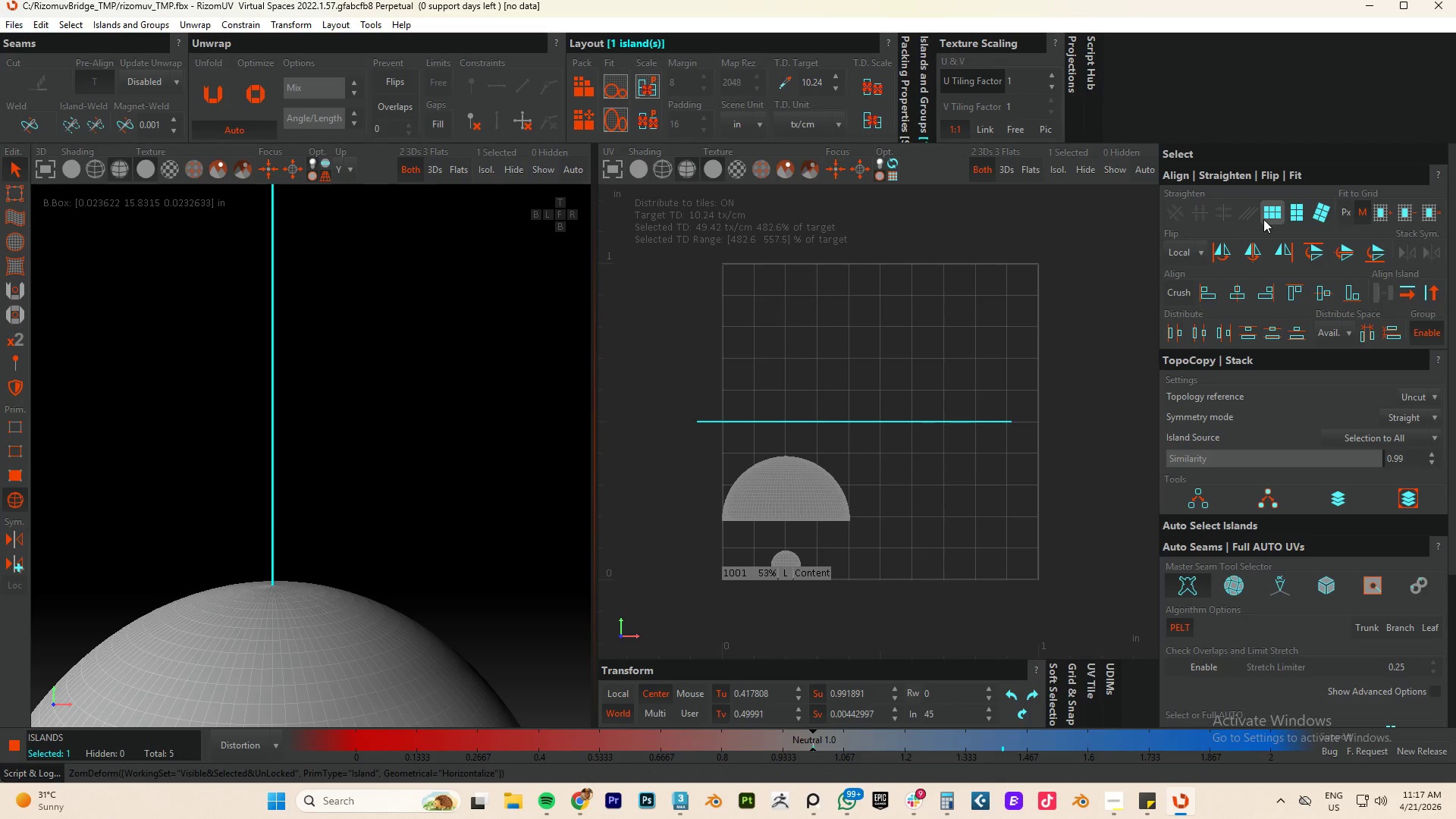 
key(P)
 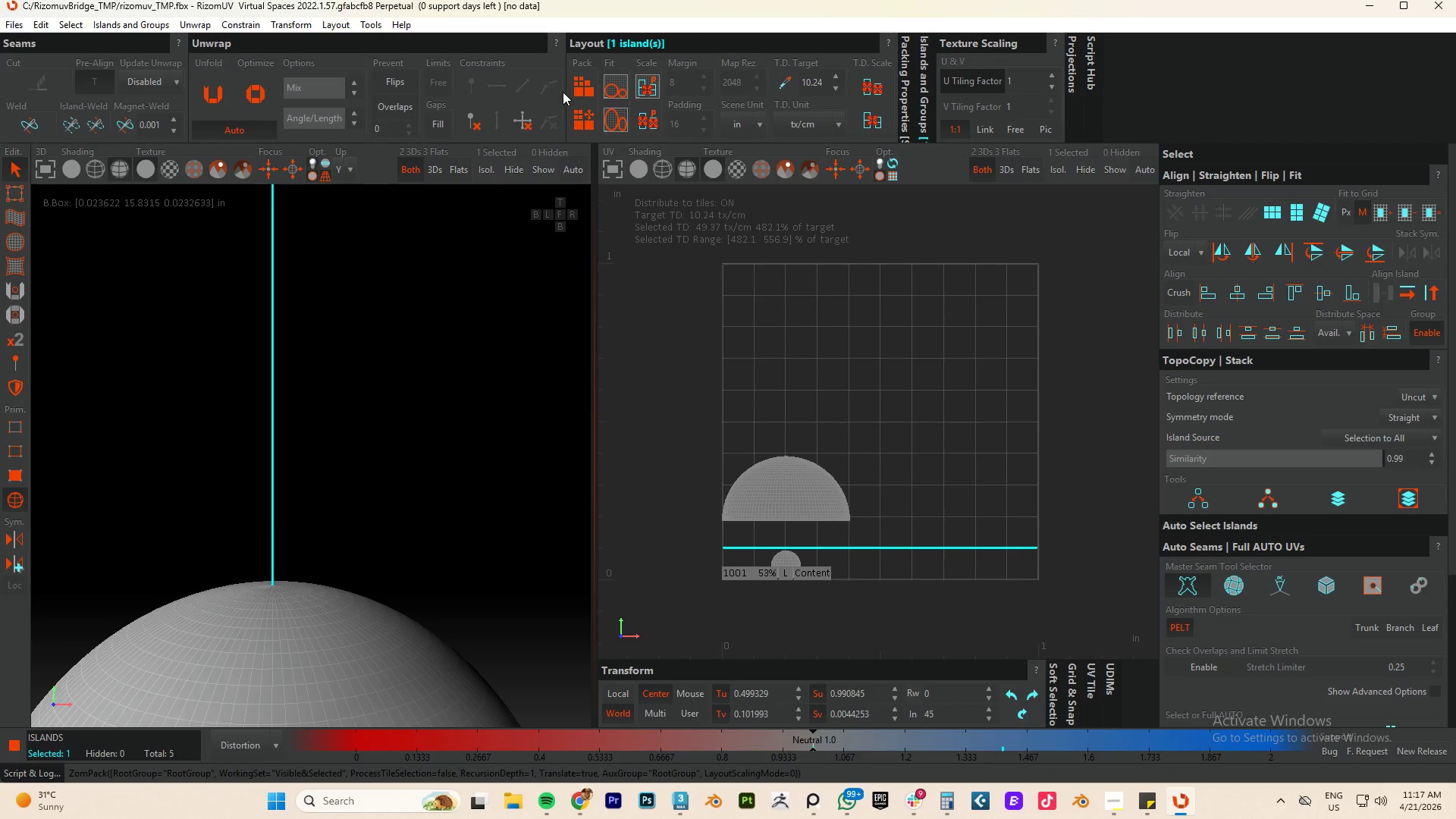 
left_click([588, 118])
 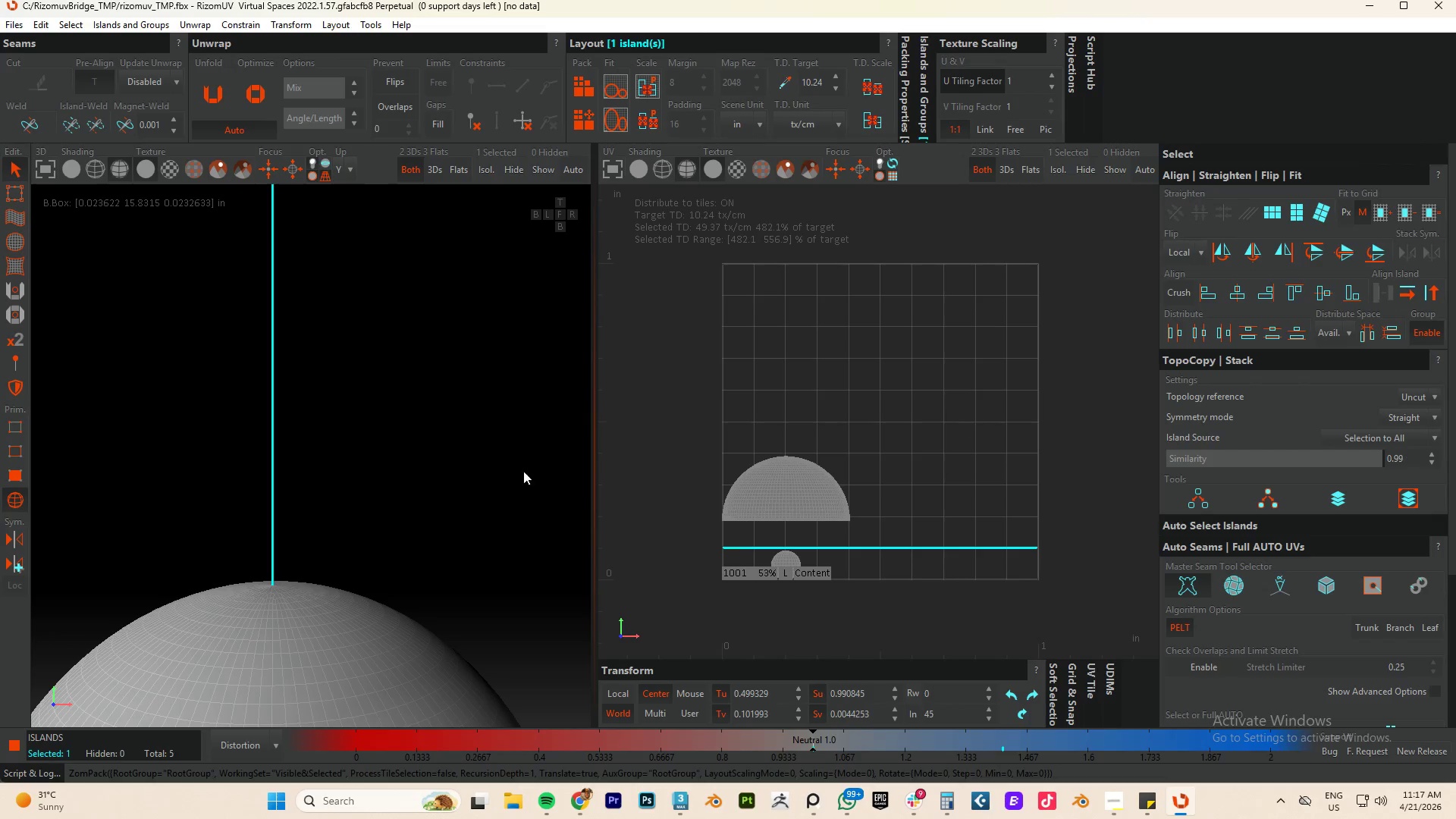 
scroll: coordinate [266, 557], scroll_direction: down, amount: 5.0
 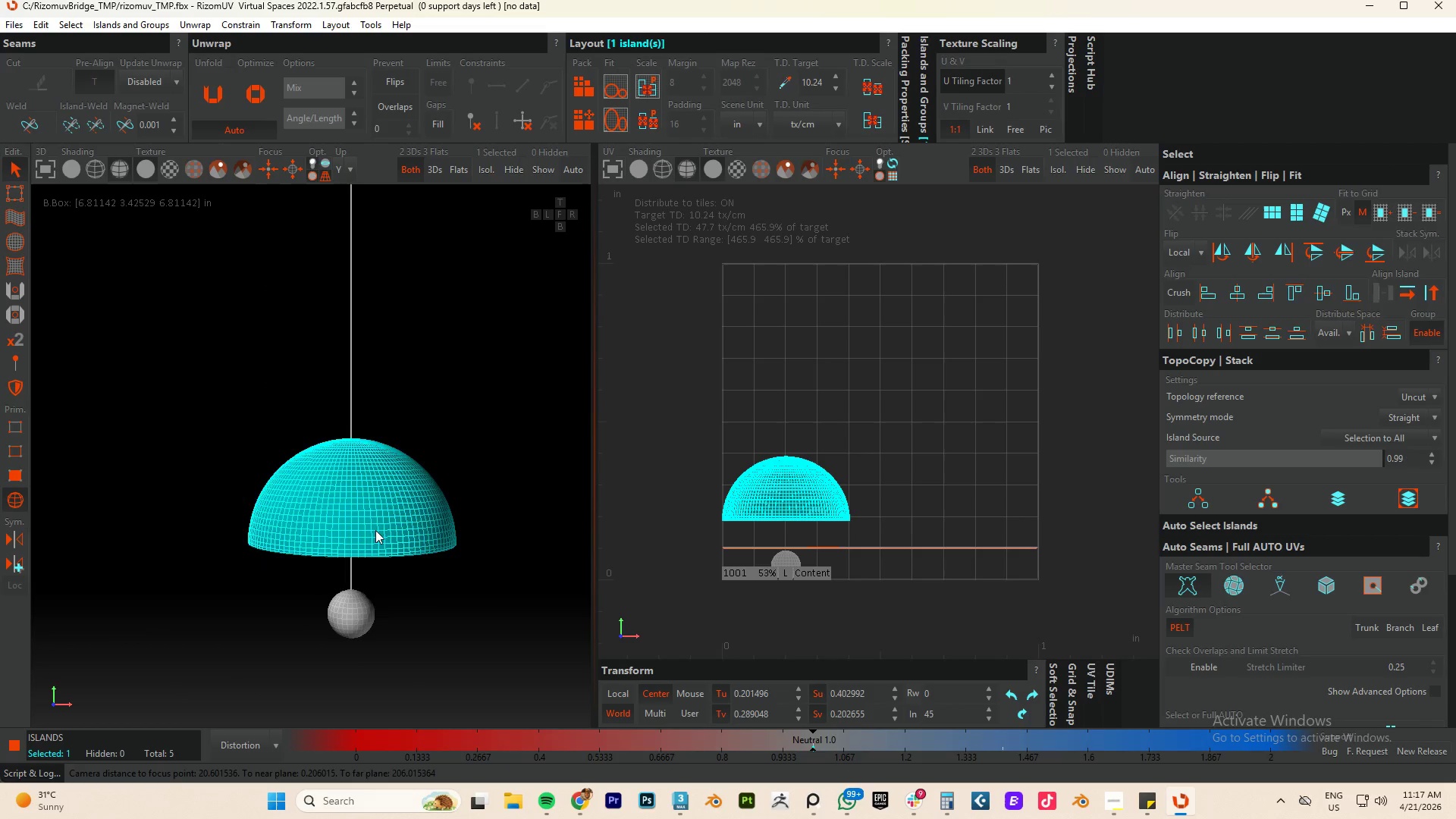 
hold_key(key=AltLeft, duration=0.77)
 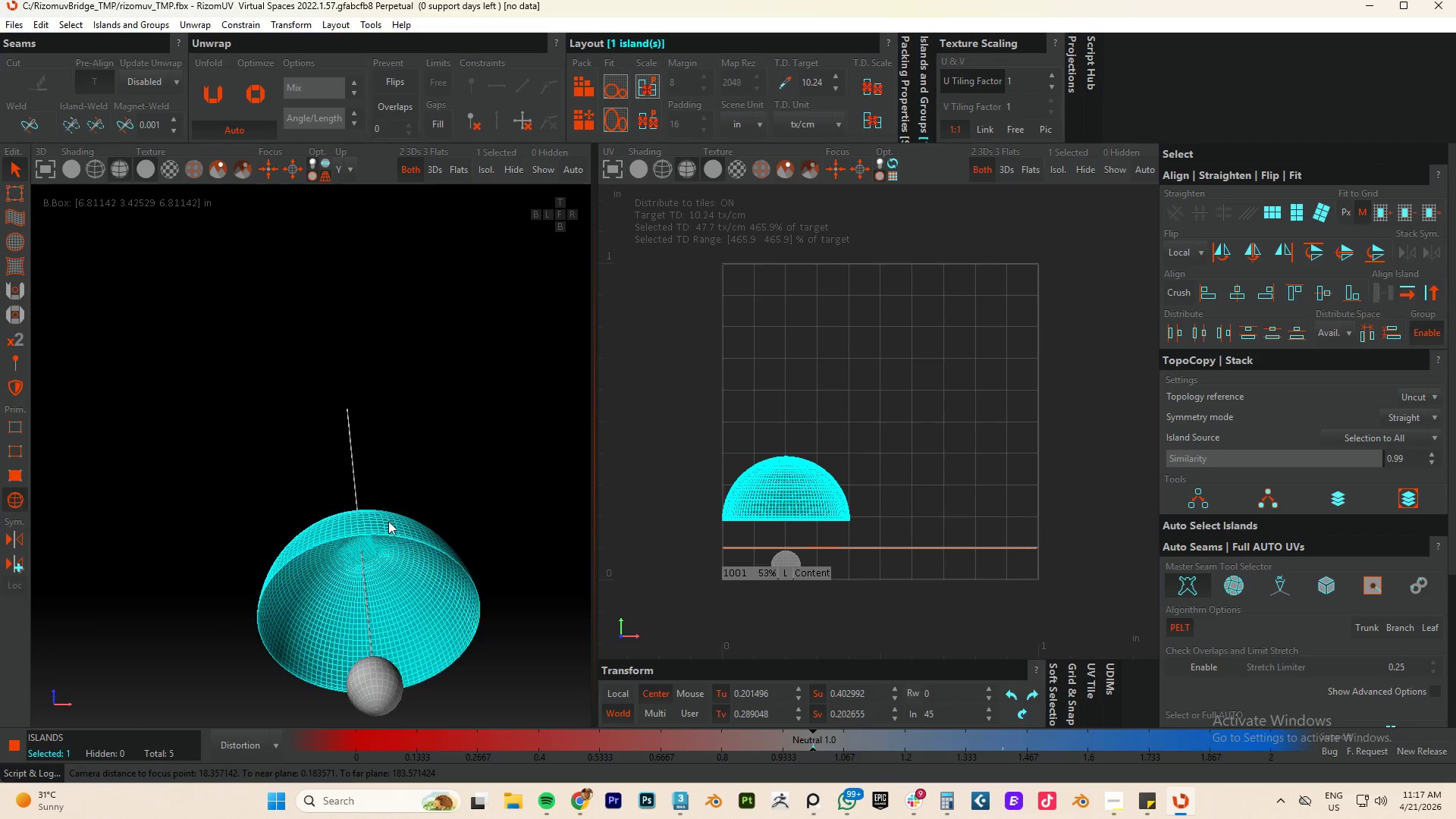 
scroll: coordinate [384, 522], scroll_direction: up, amount: 4.0
 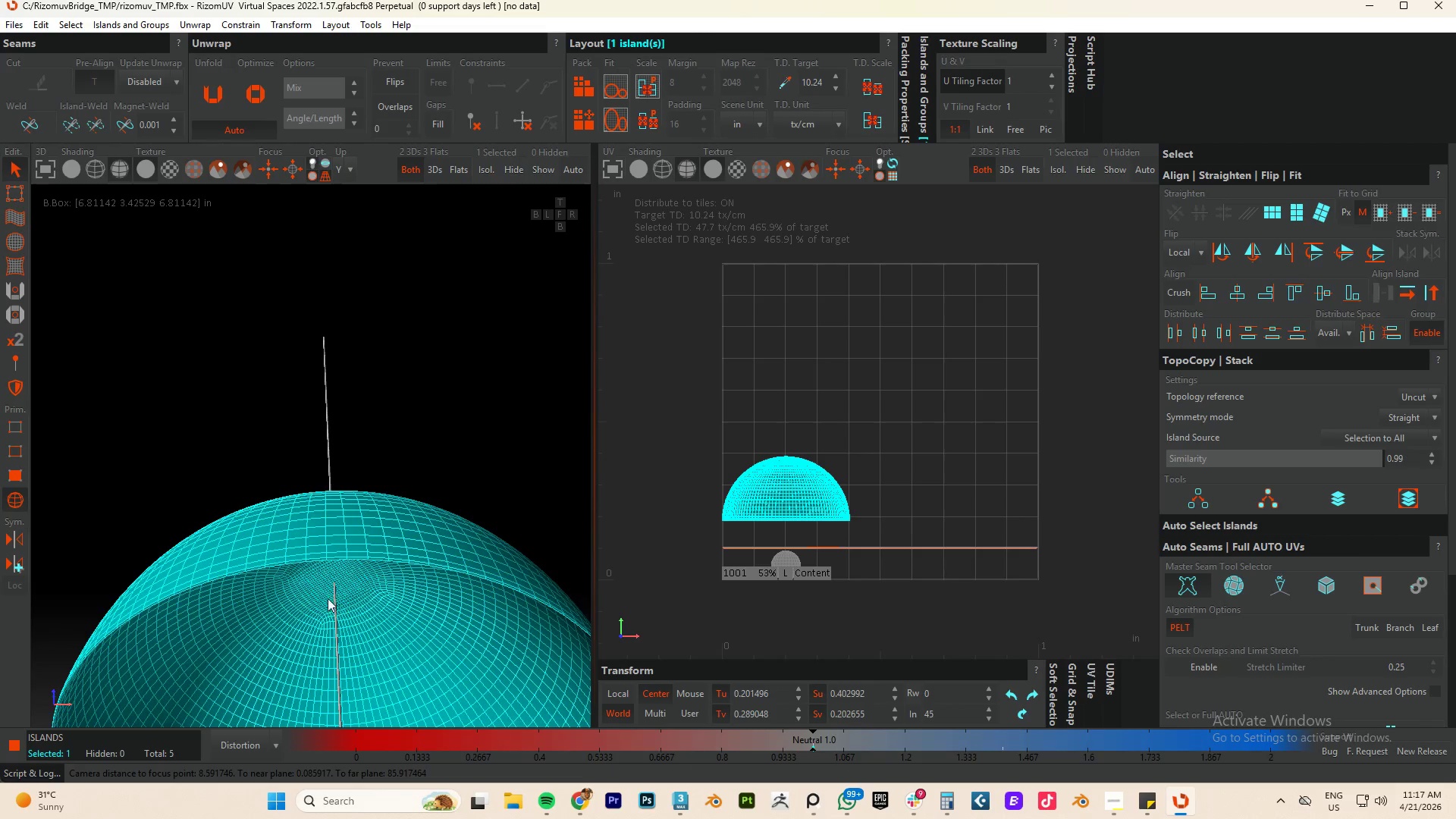 
hold_key(key=AltLeft, duration=0.56)
 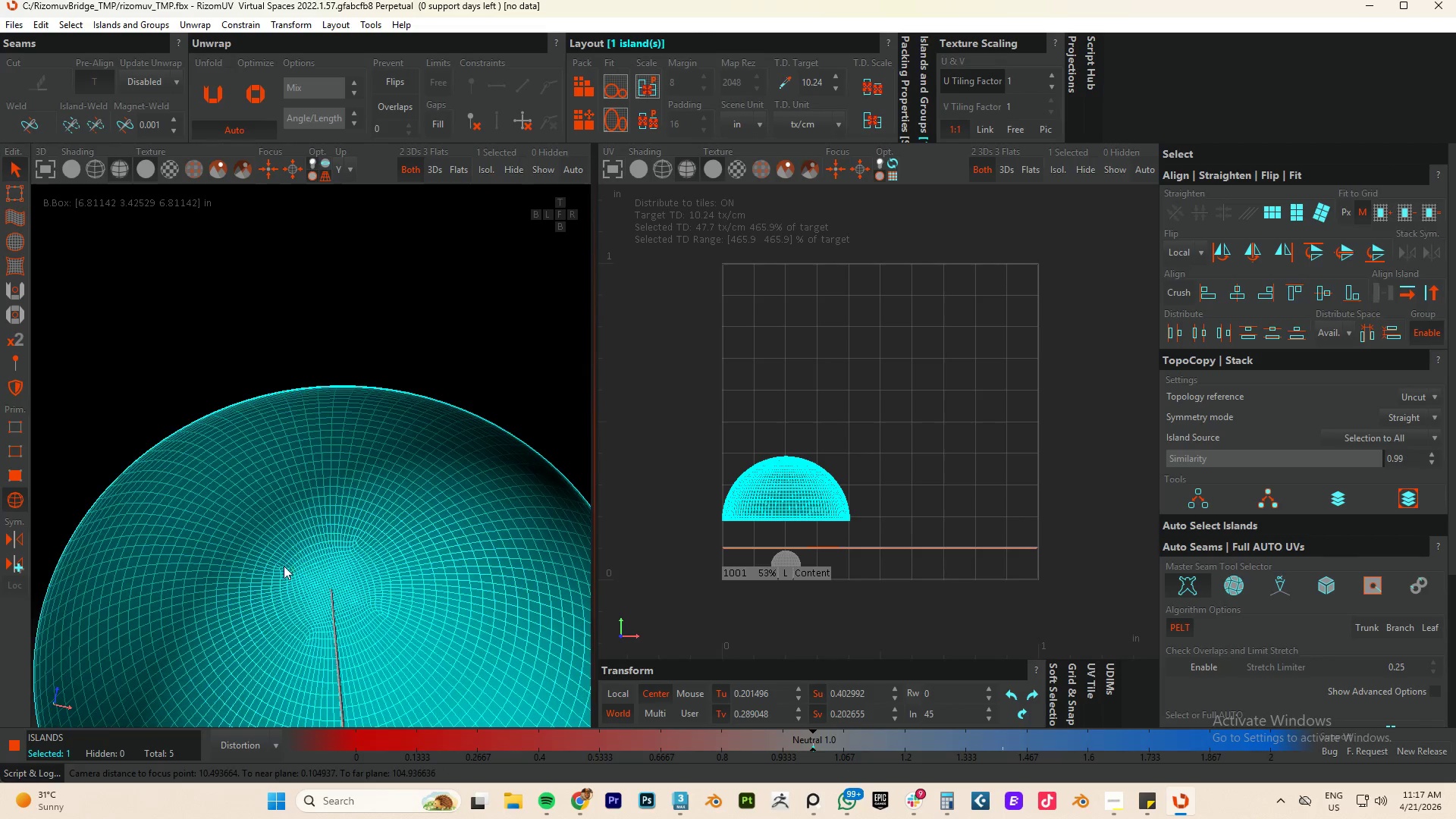 
scroll: coordinate [275, 574], scroll_direction: up, amount: 4.0
 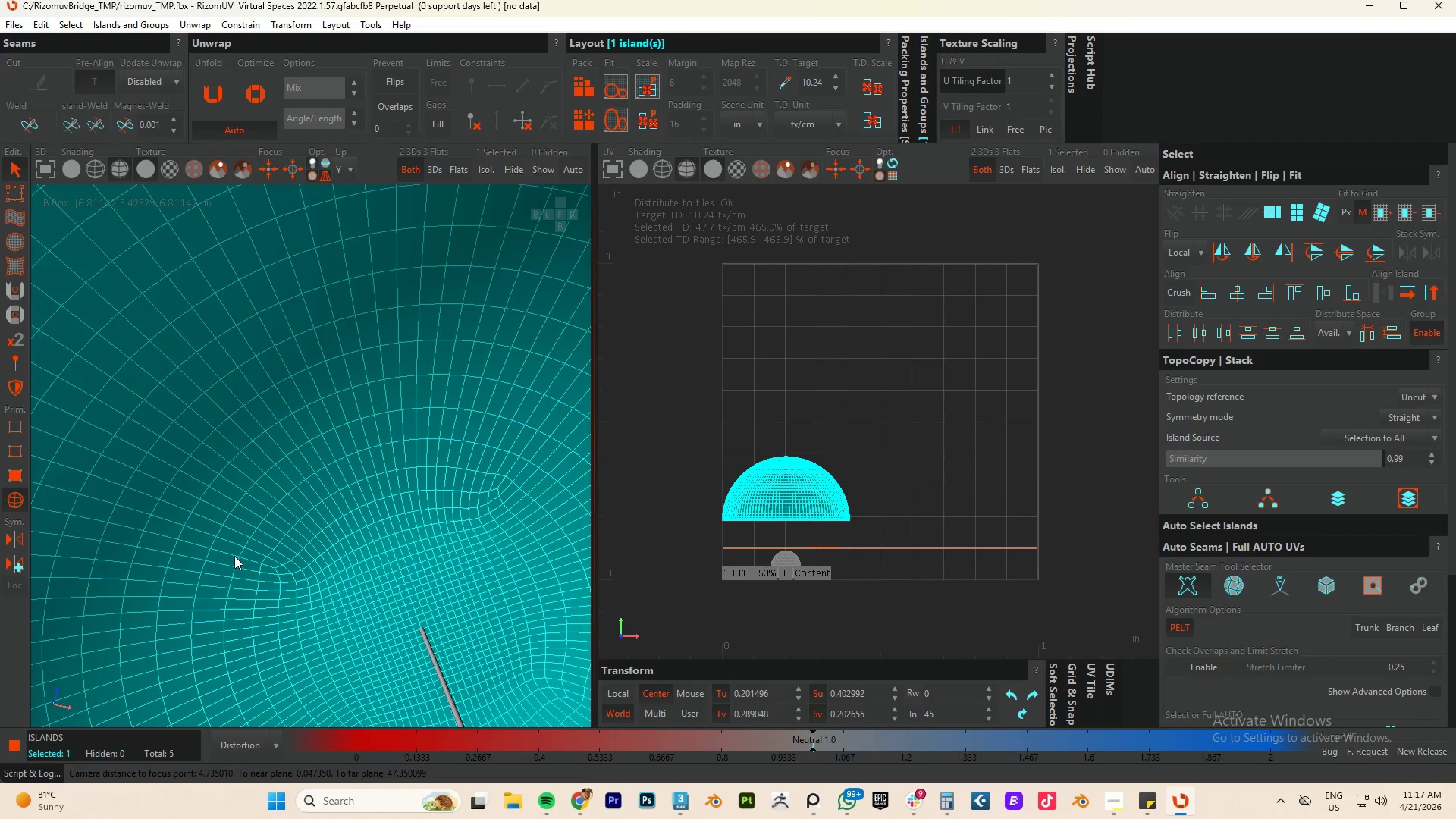 
key(F2)
 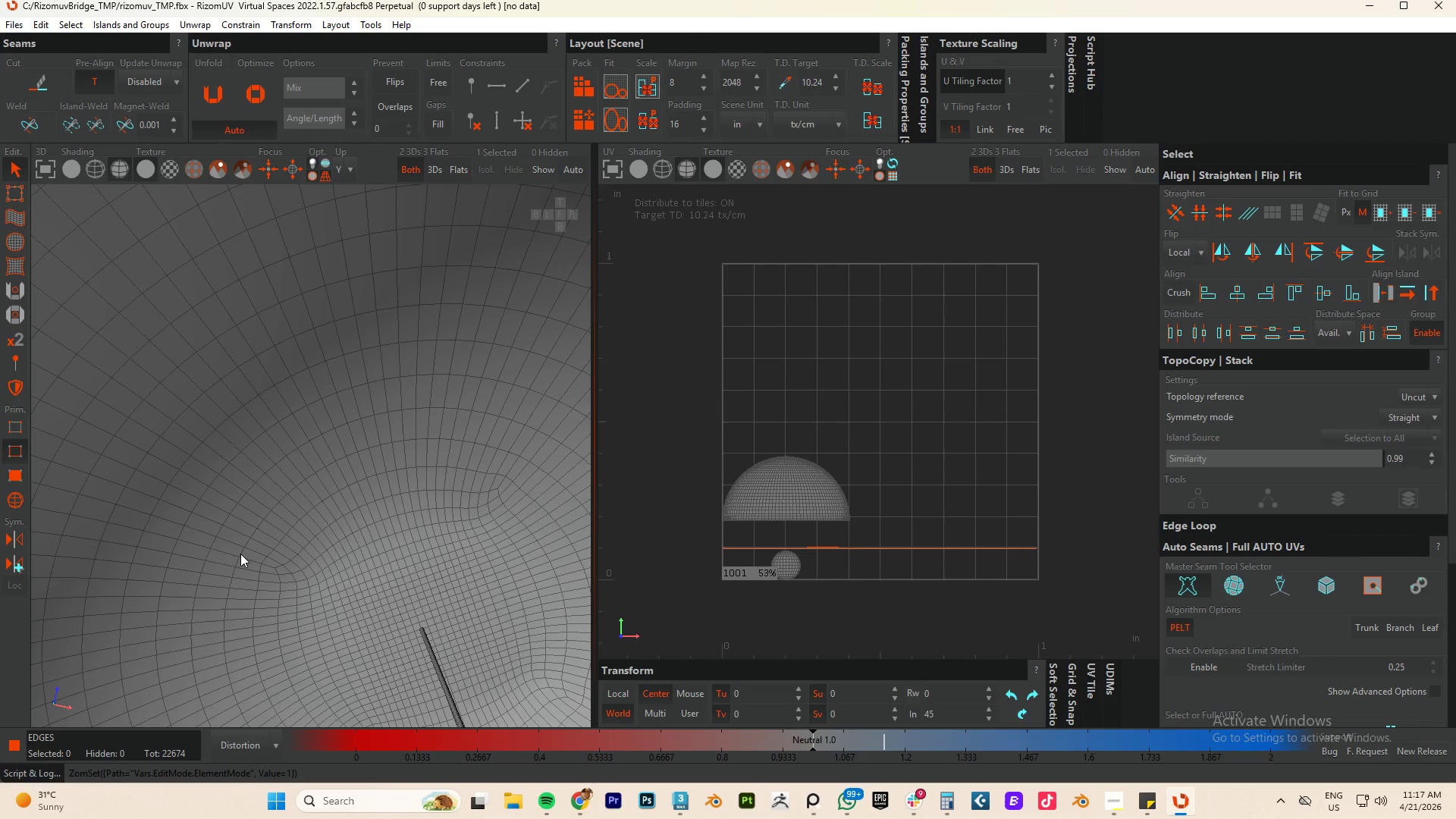 
double_click([240, 554])
 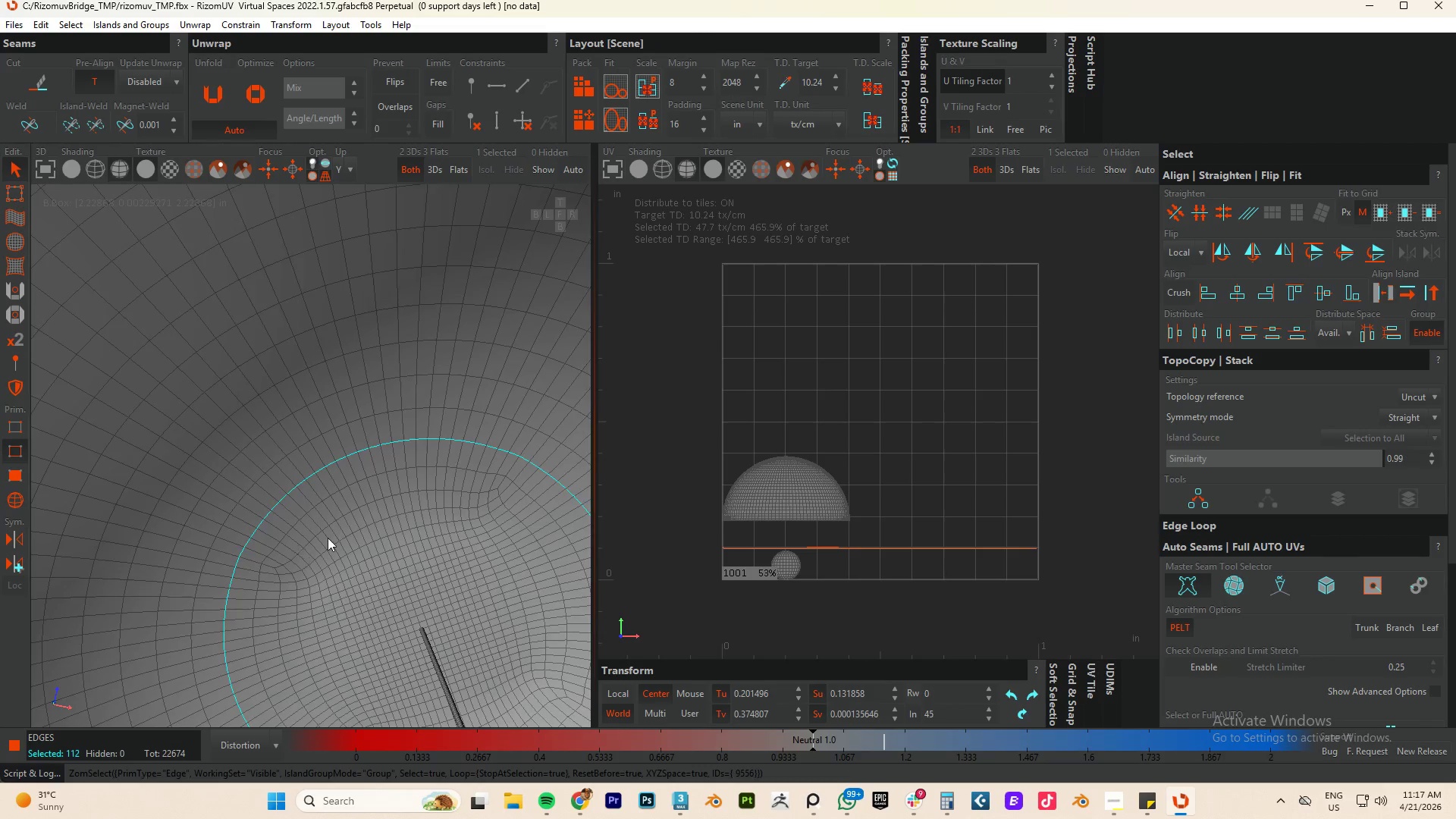 
scroll: coordinate [328, 538], scroll_direction: down, amount: 4.0
 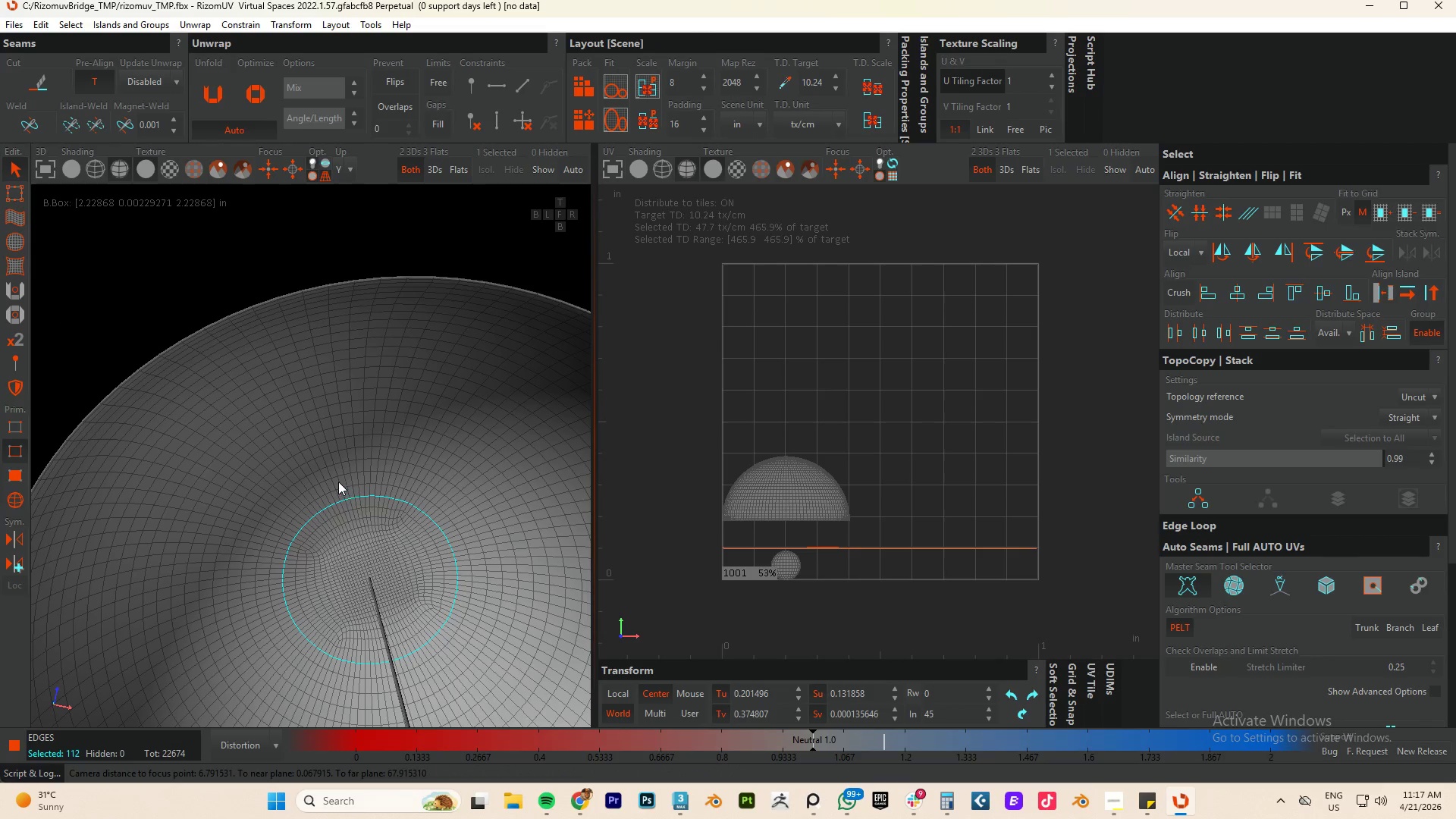 
hold_key(key=AltLeft, duration=0.5)
 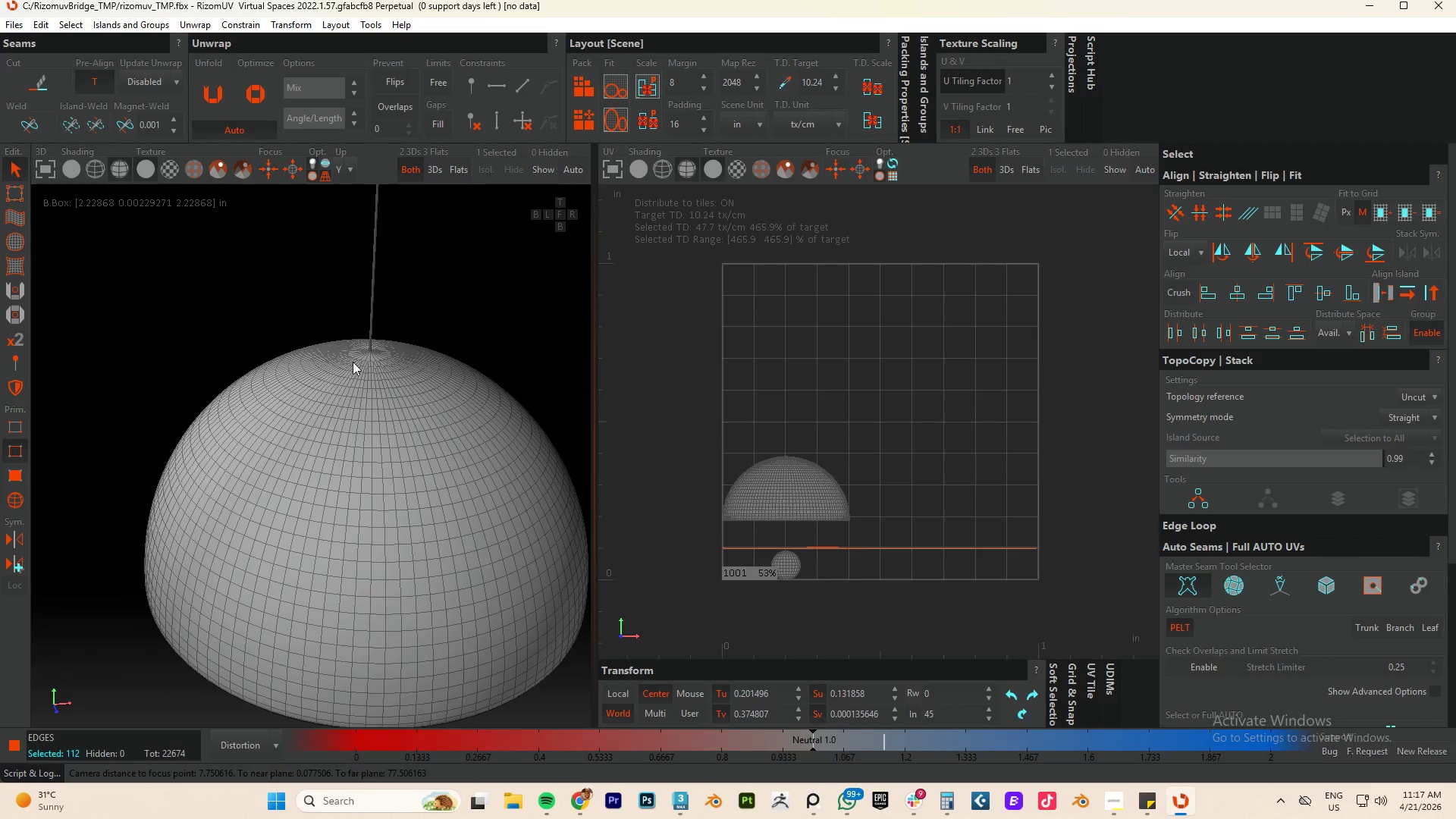 
hold_key(key=ControlLeft, duration=2.03)
 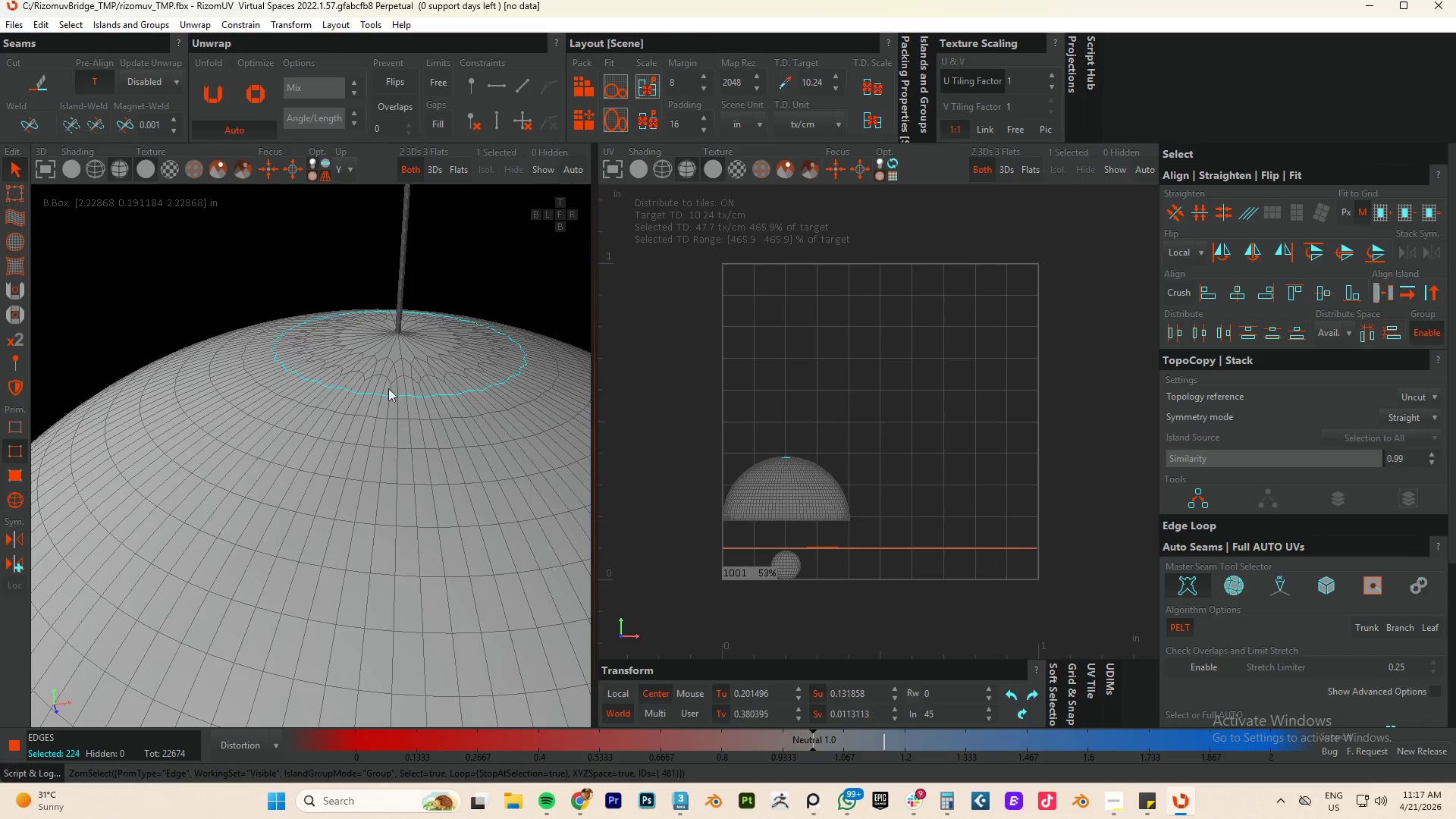 
scroll: coordinate [355, 362], scroll_direction: up, amount: 4.0
 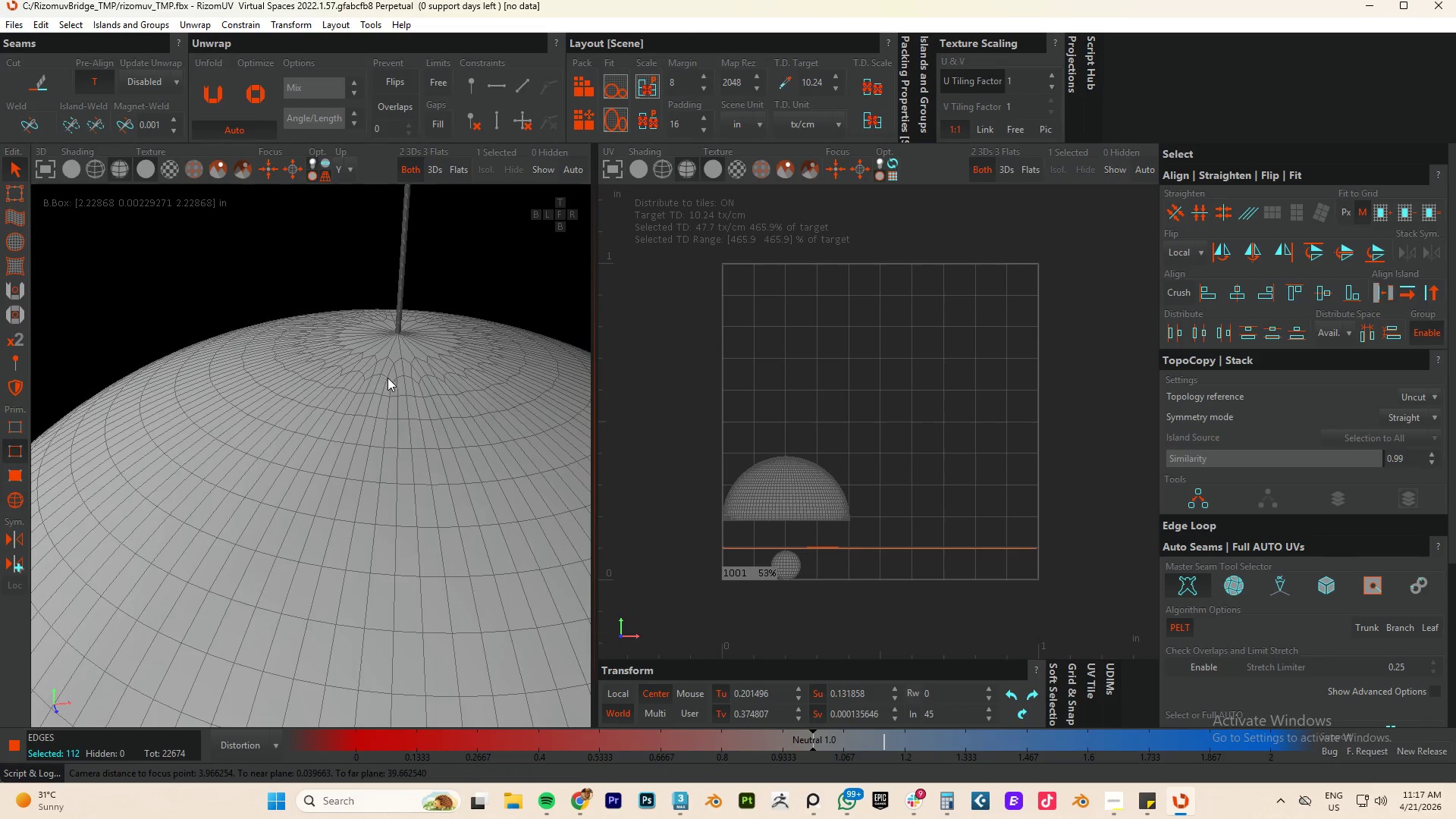 
double_click([385, 397])
 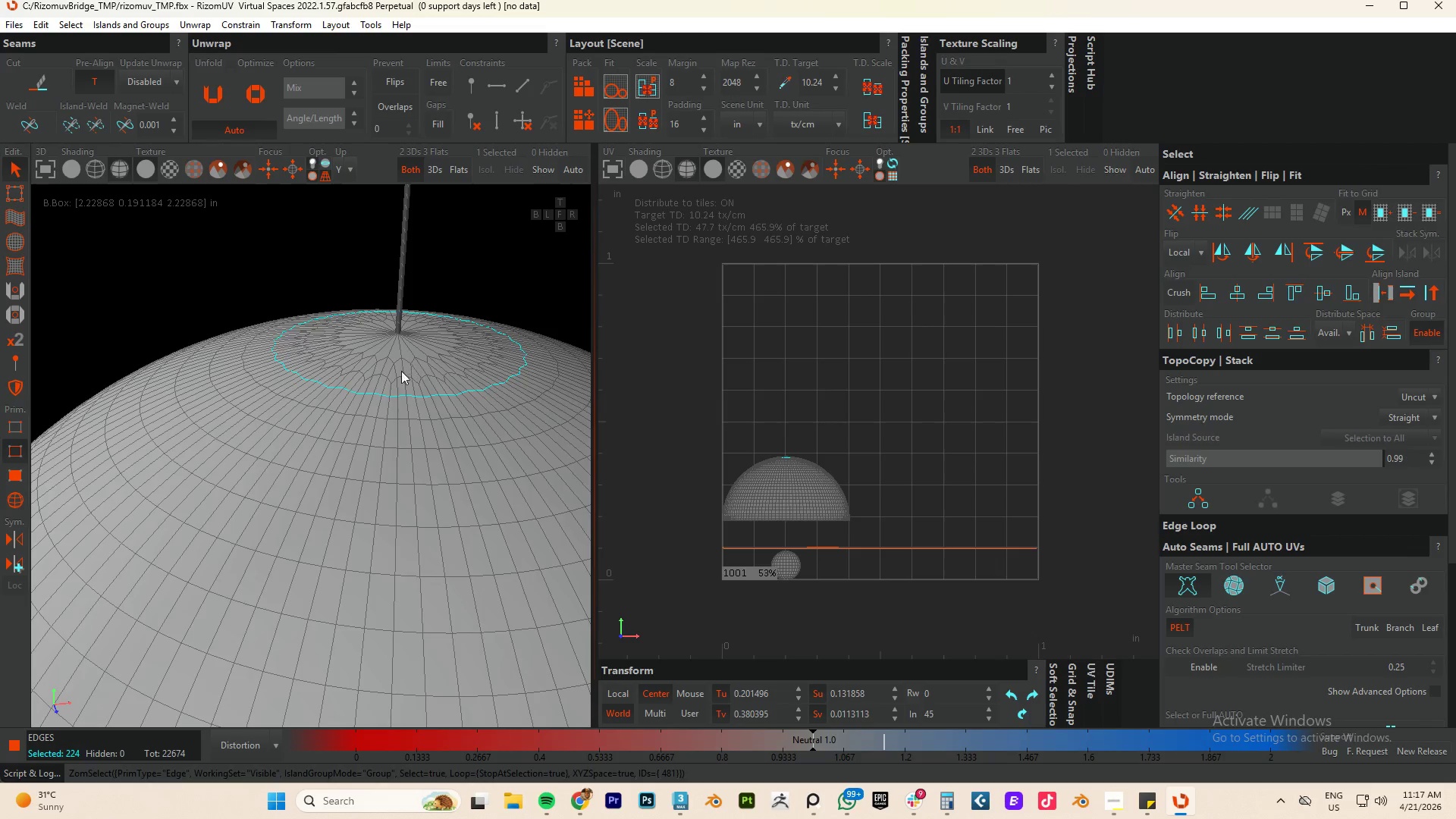 
hold_key(key=ControlLeft, duration=1.19)
double_click([368, 409])
 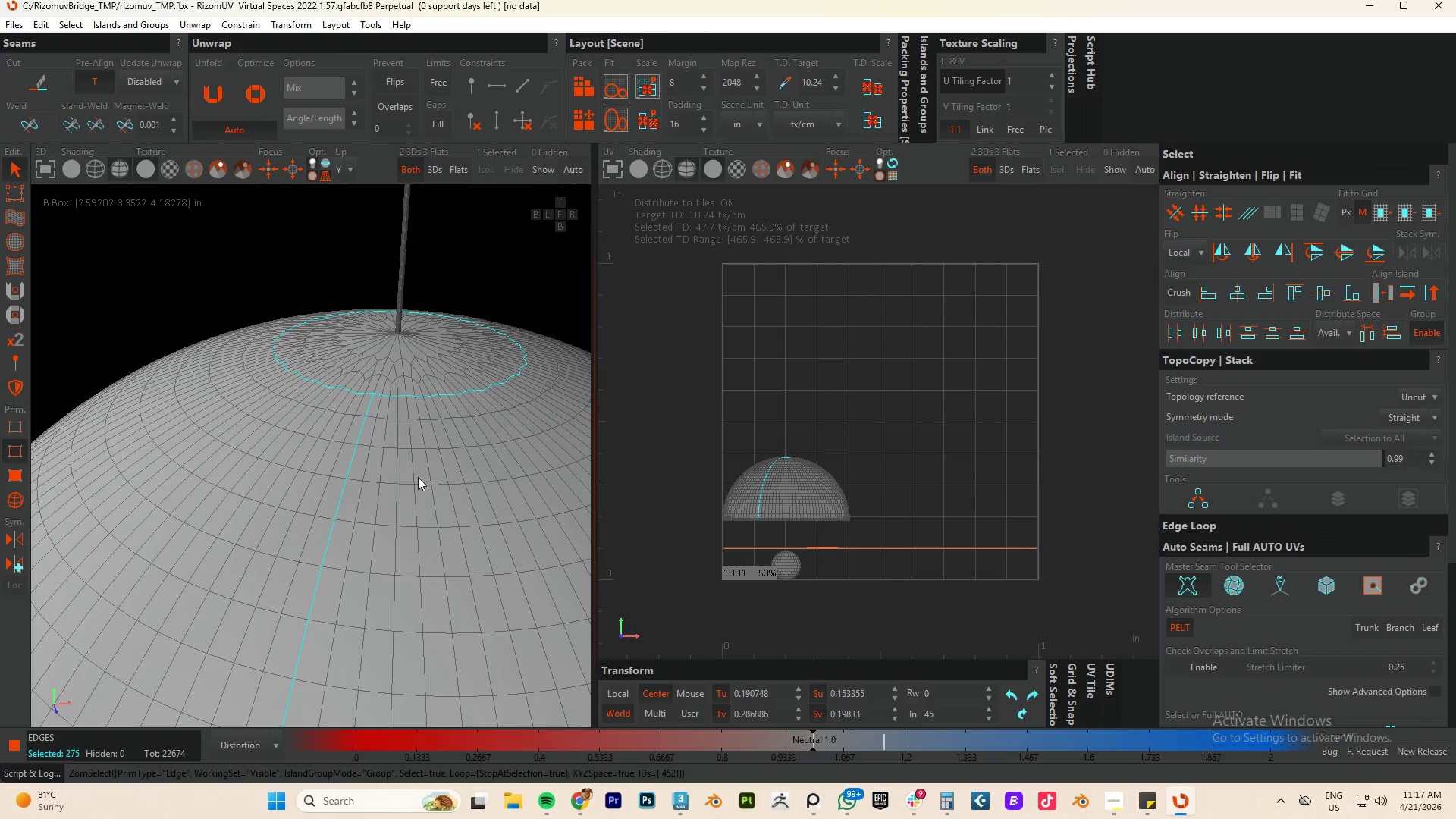 
key(C)
 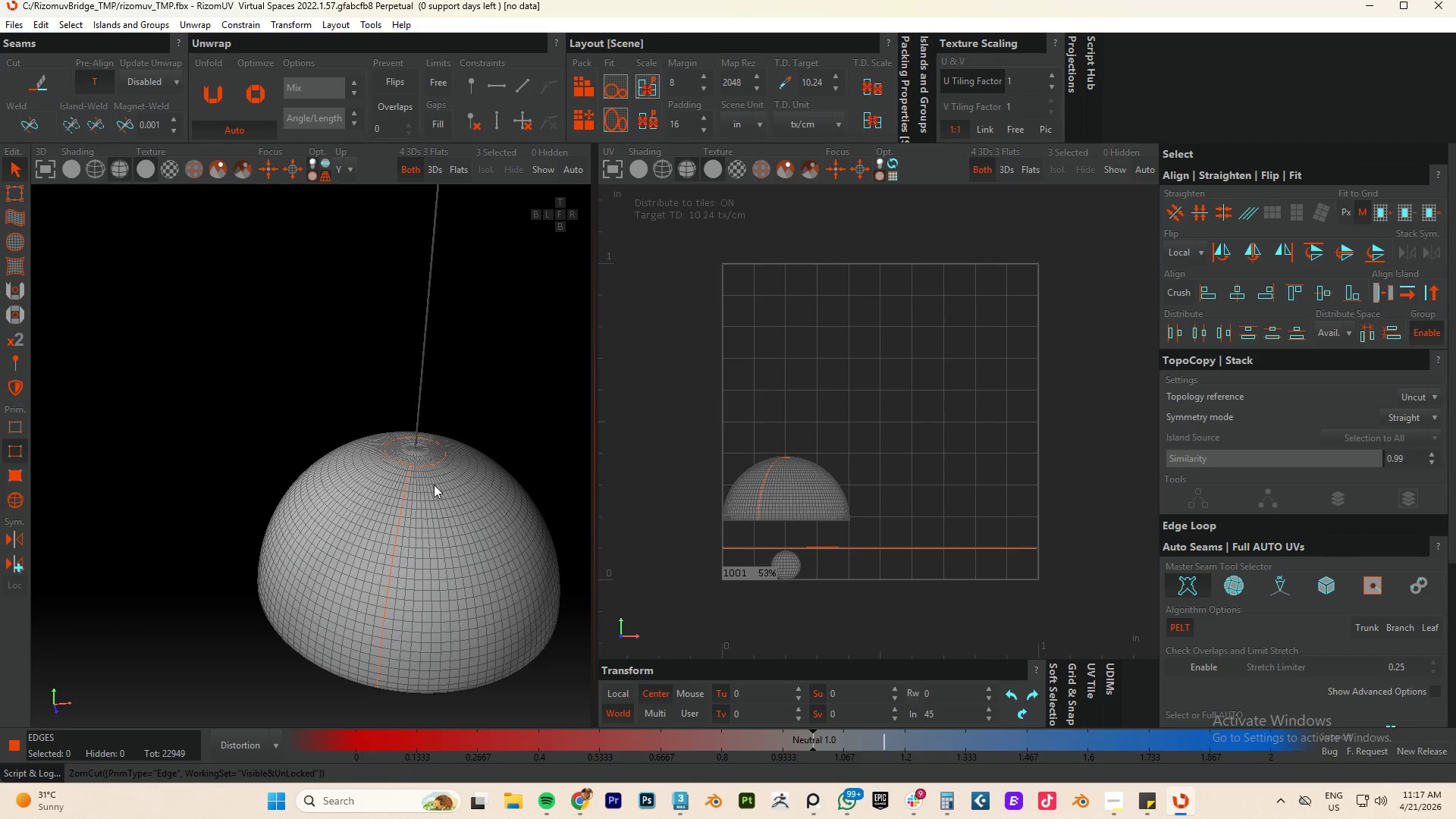 
scroll: coordinate [422, 486], scroll_direction: down, amount: 8.0
 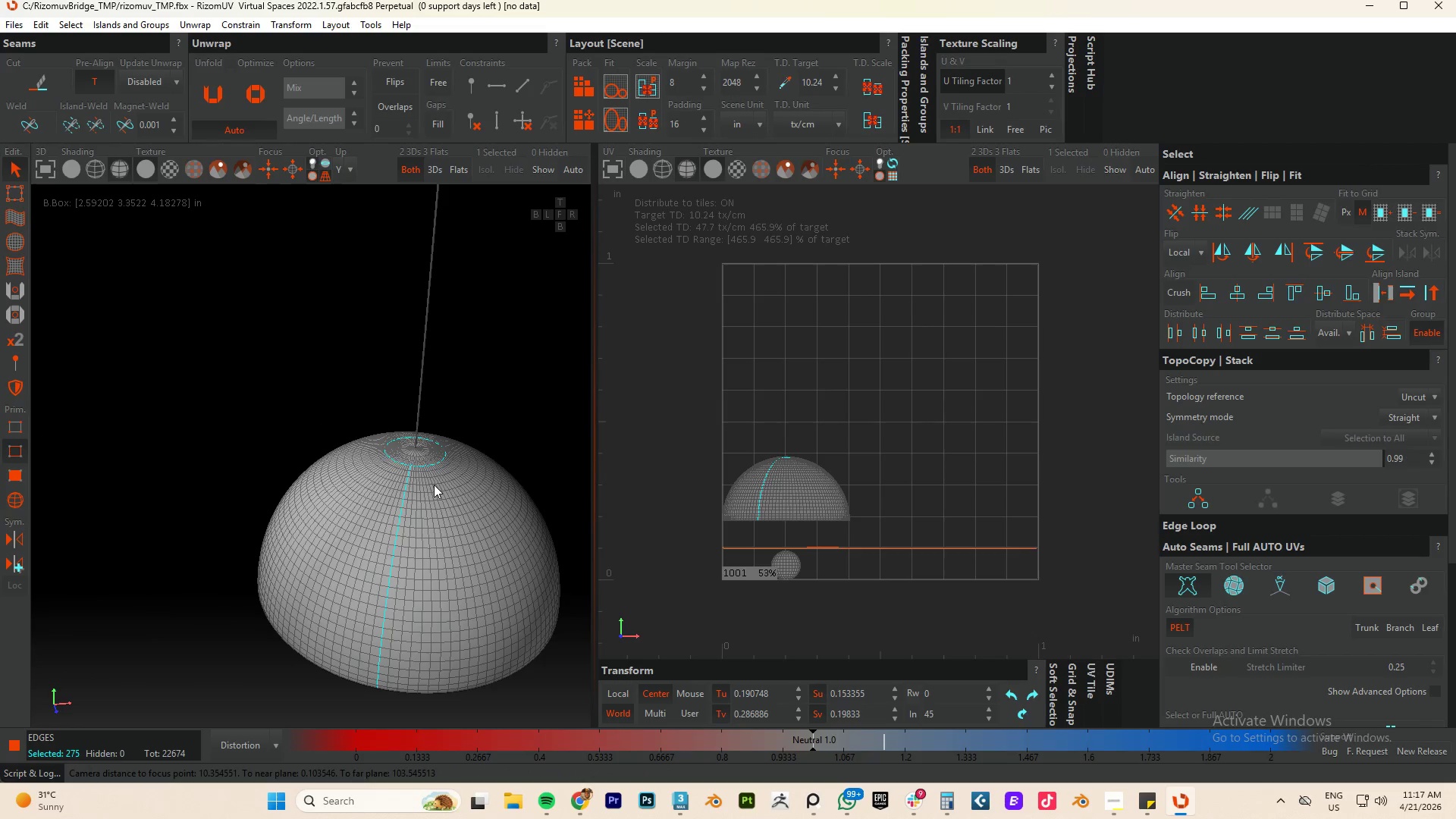 
type(up)
 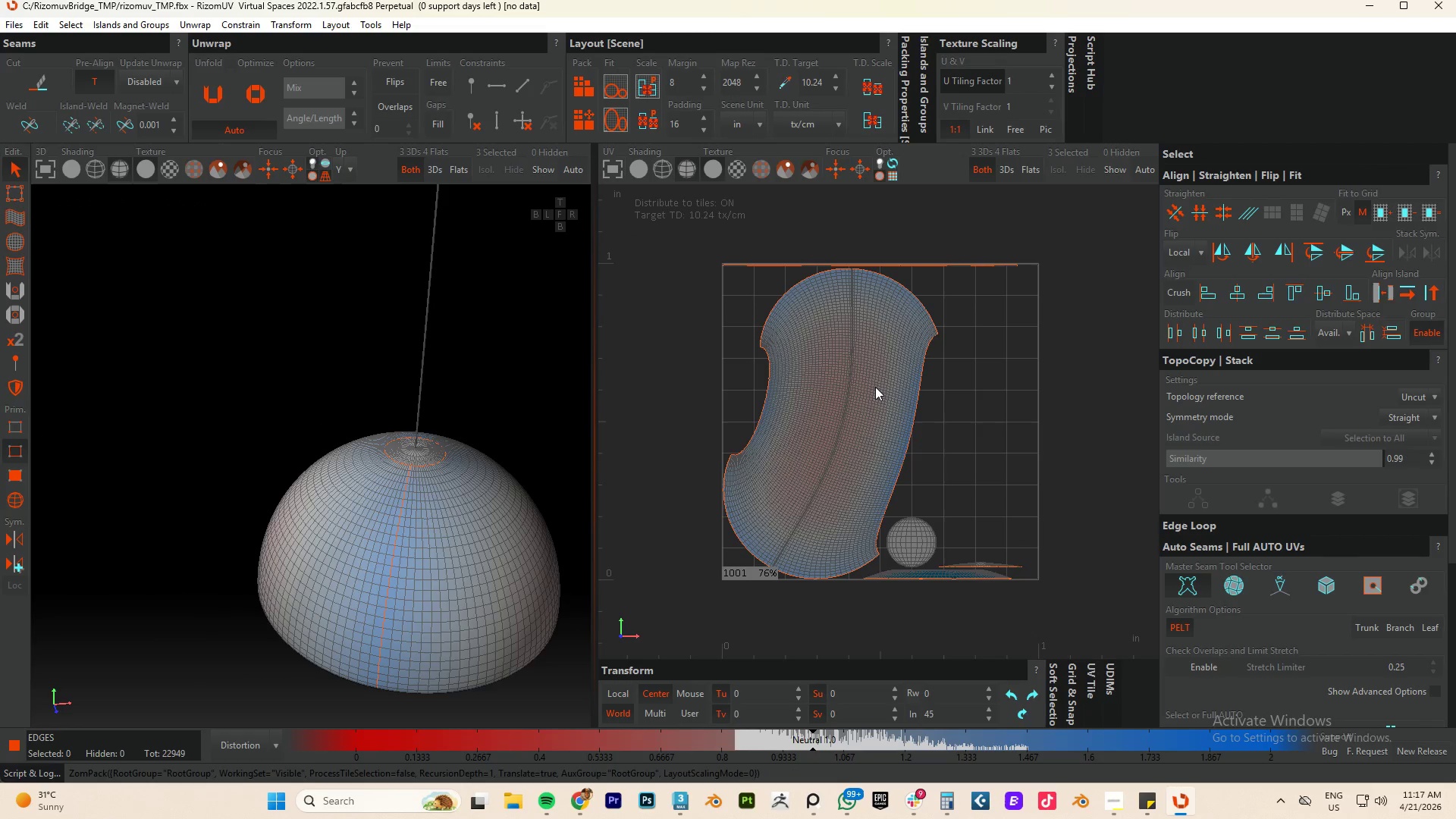 
key(F3)
 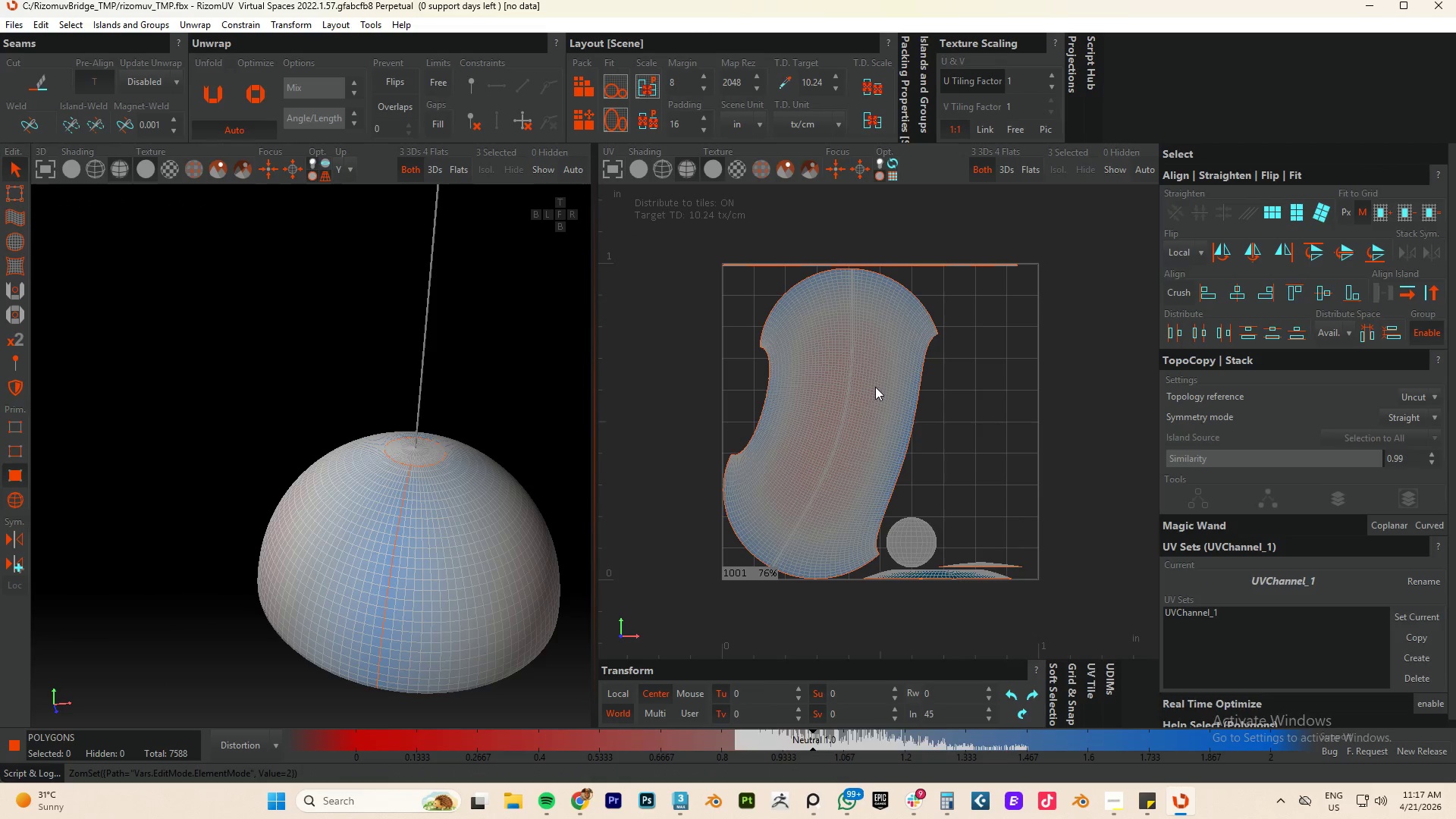 
key(F4)
 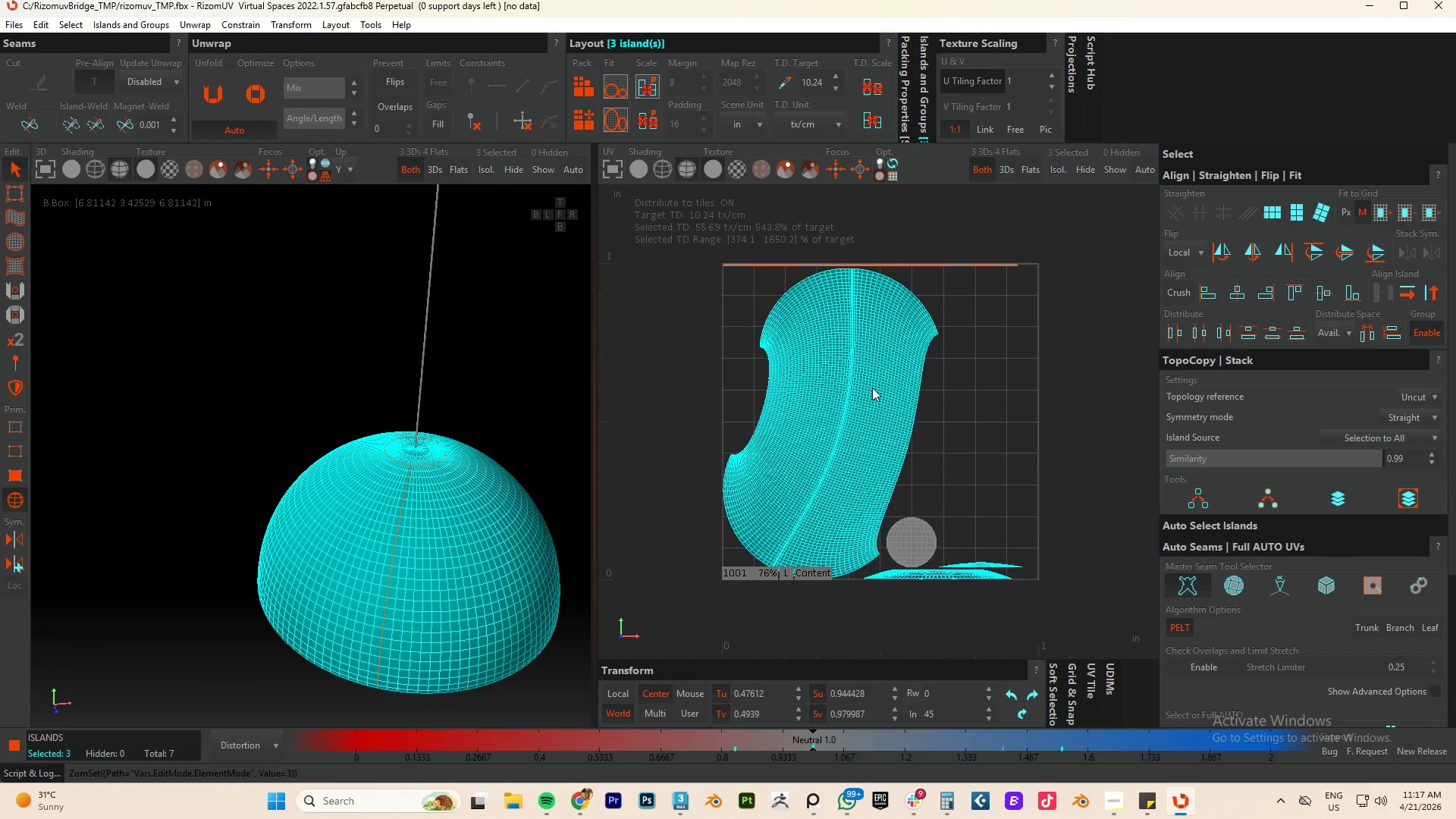 
left_click([872, 388])
 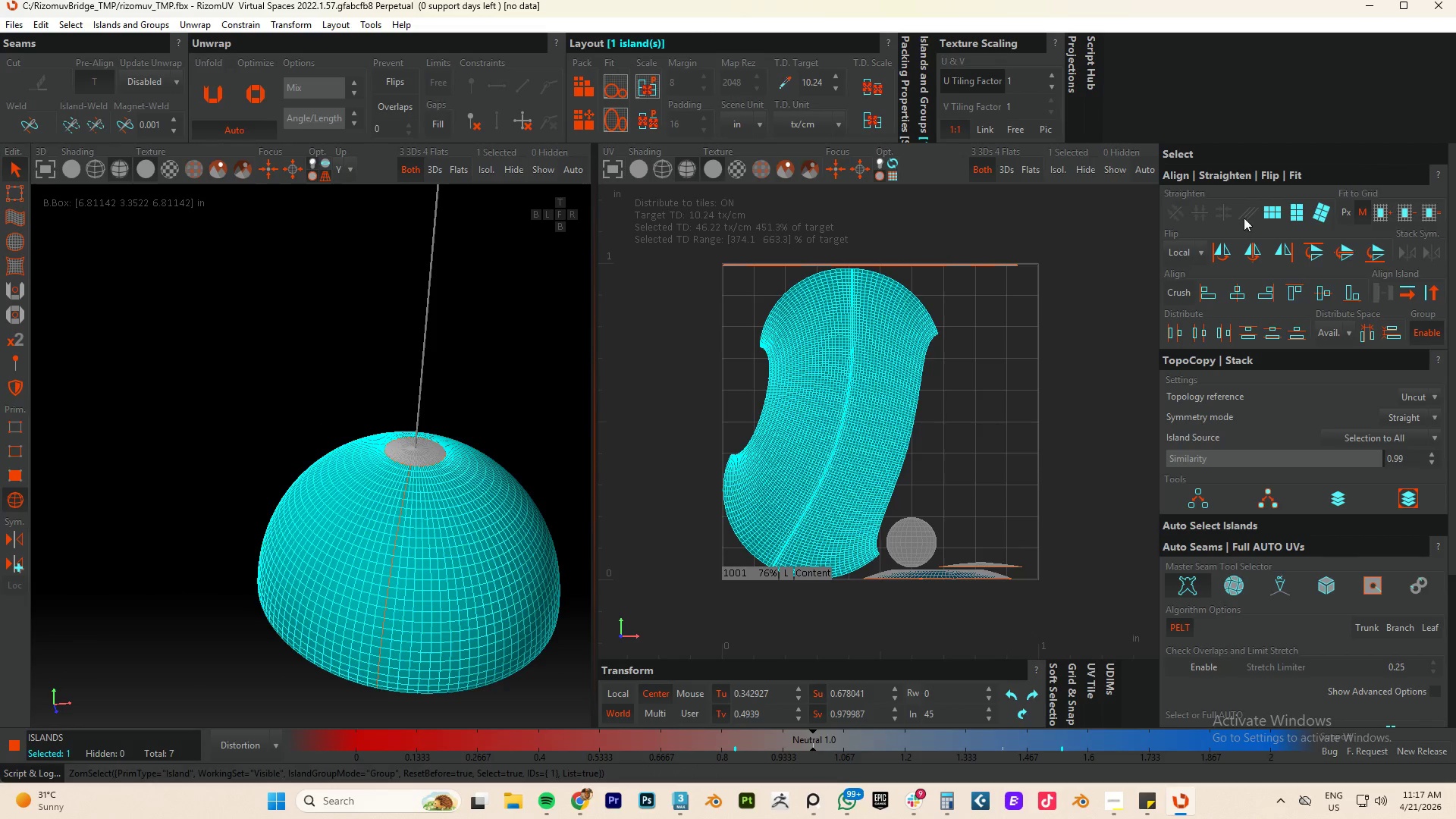 
left_click([1269, 212])
 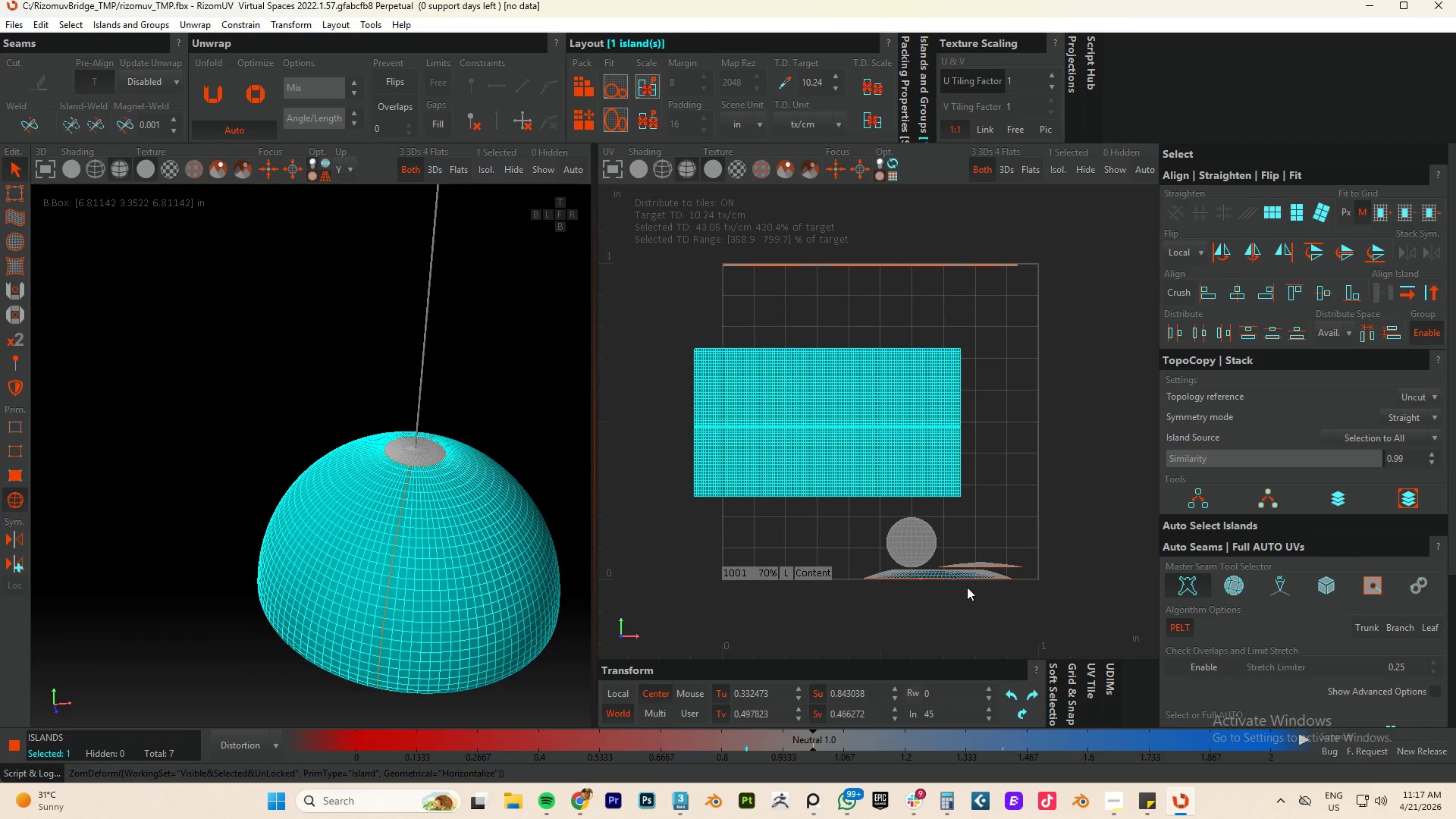 
left_click_drag(start_coordinate=[1008, 530], to_coordinate=[924, 620])
 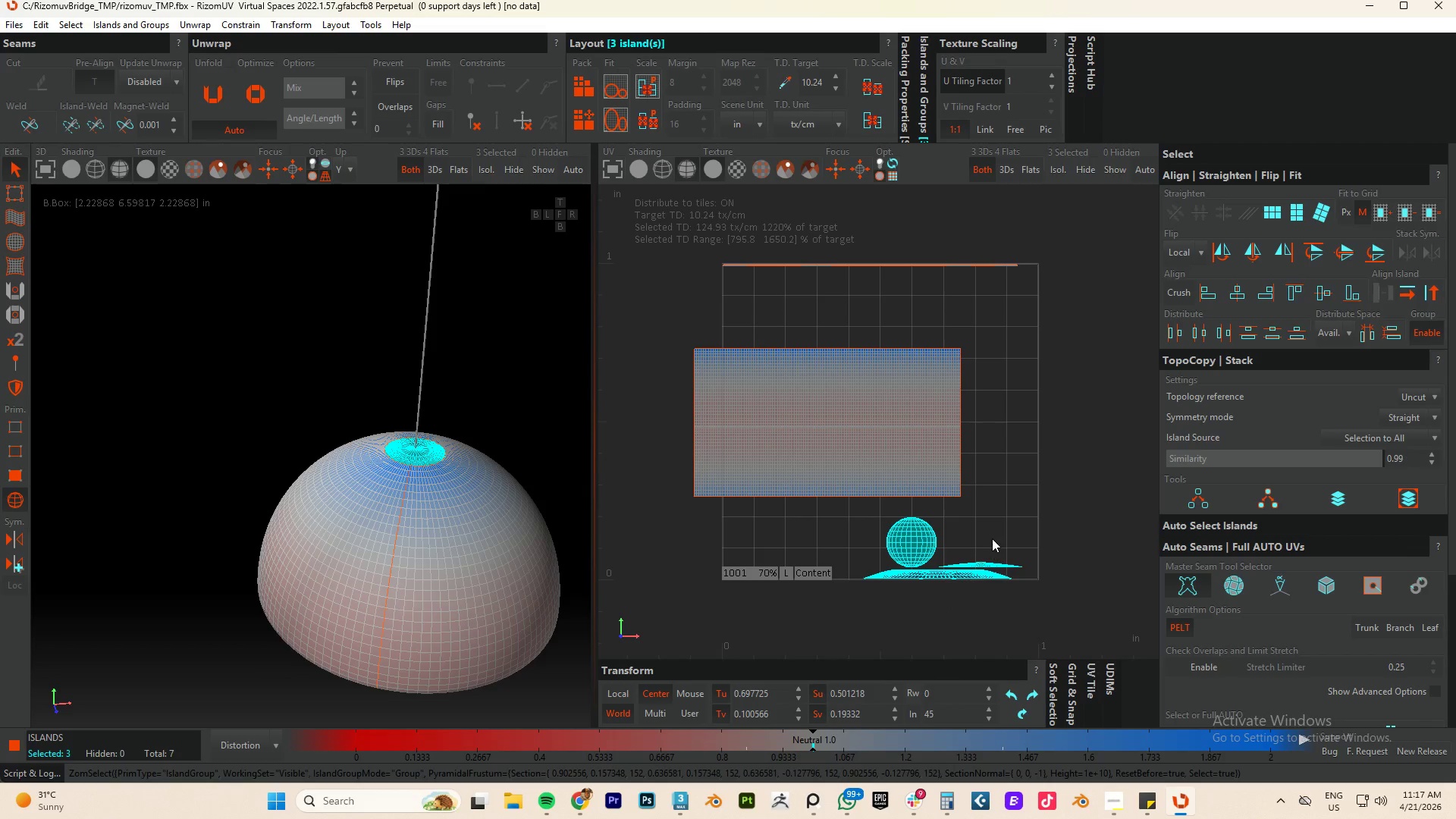 
left_click_drag(start_coordinate=[997, 531], to_coordinate=[959, 597])
 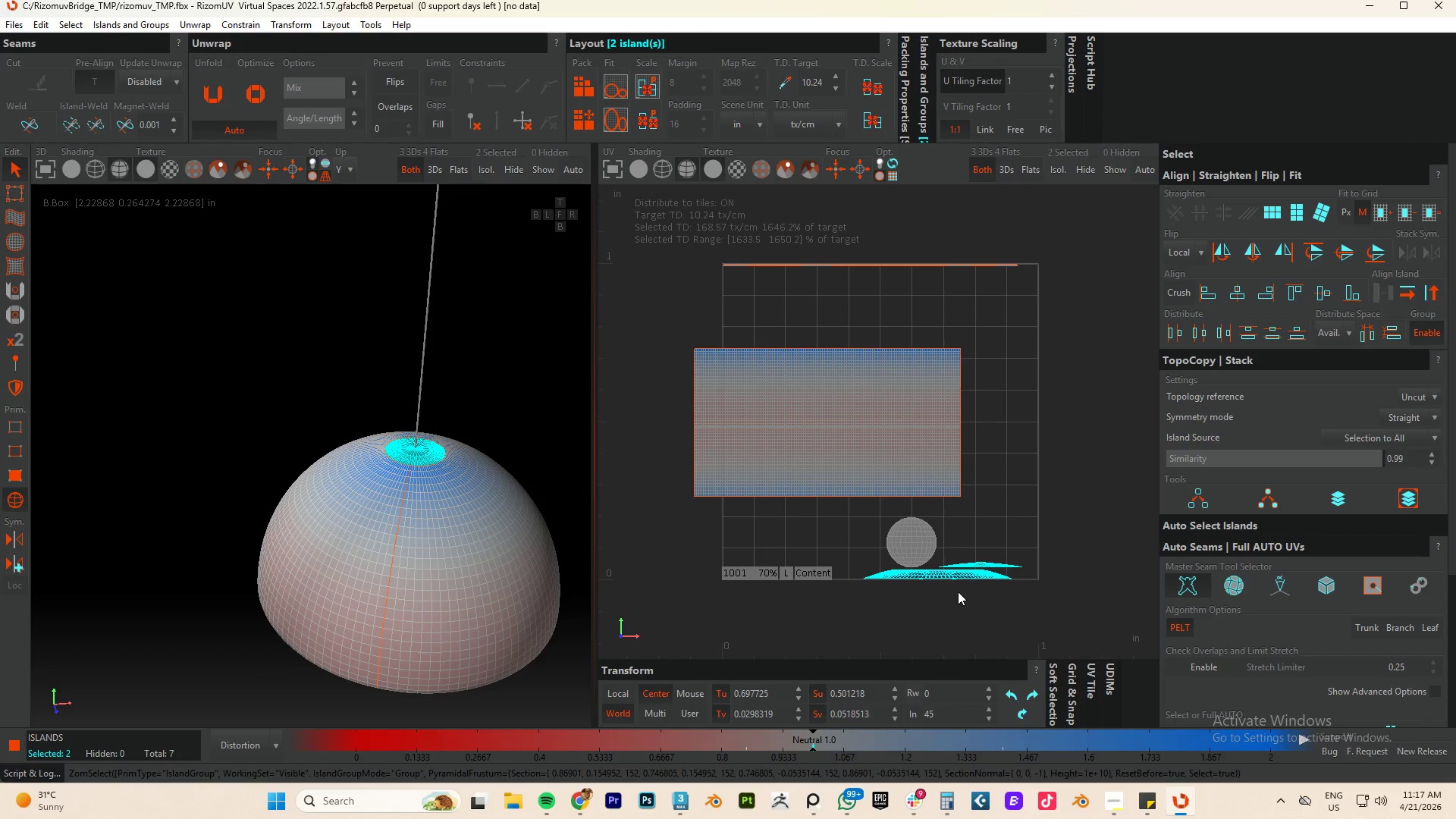 
type(cup)
 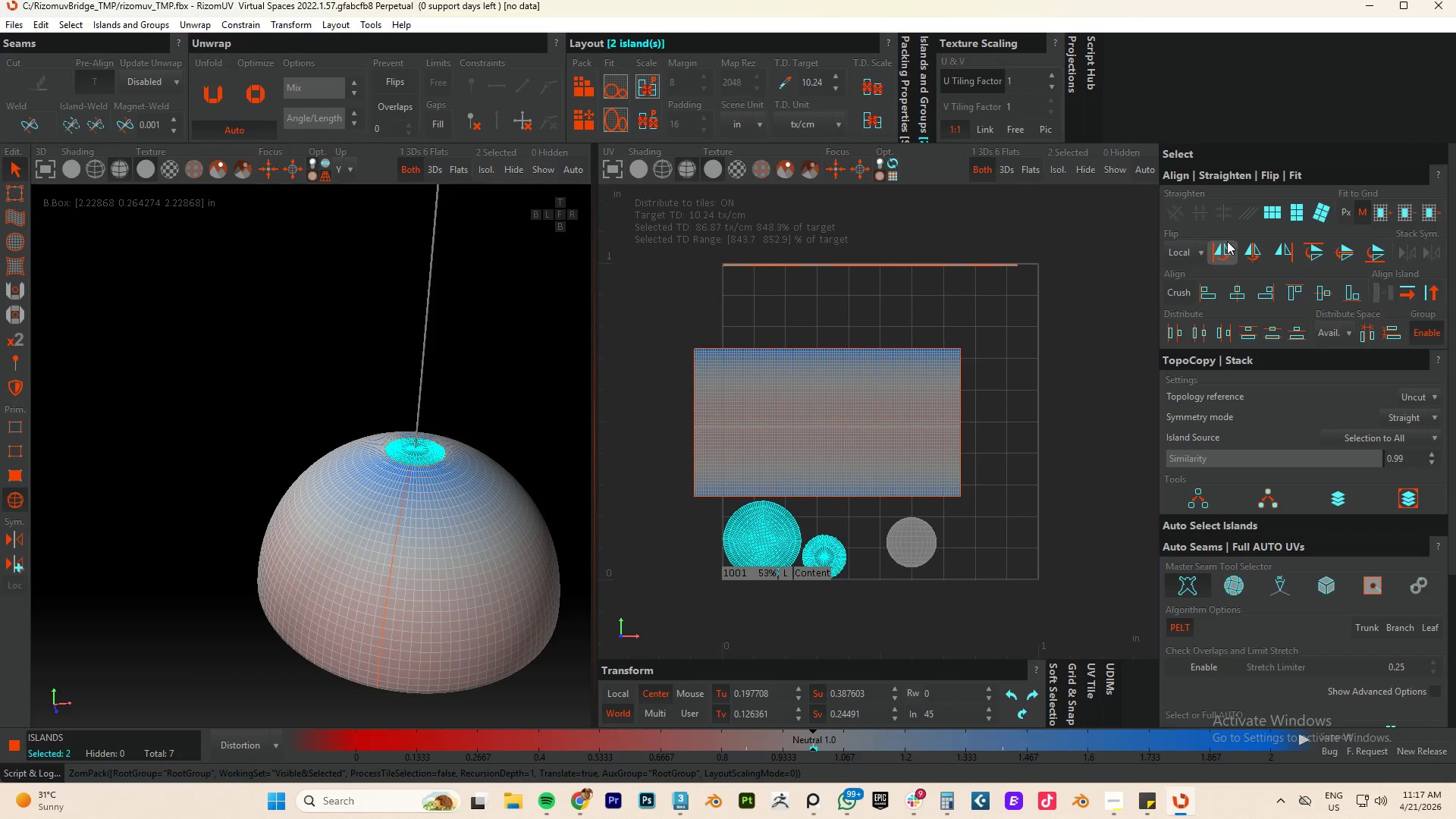 
key(P)
 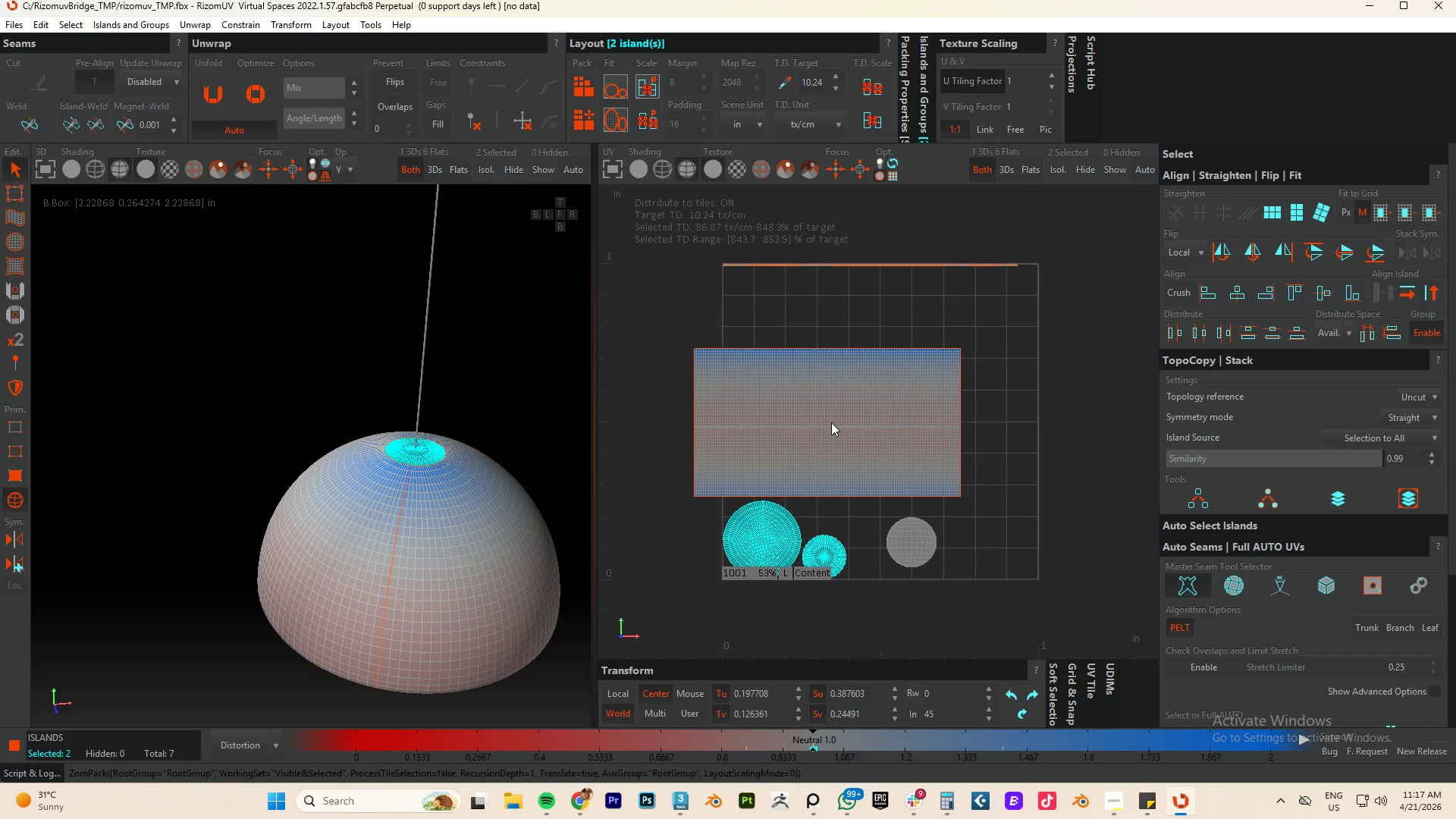 
key(Control+A)
 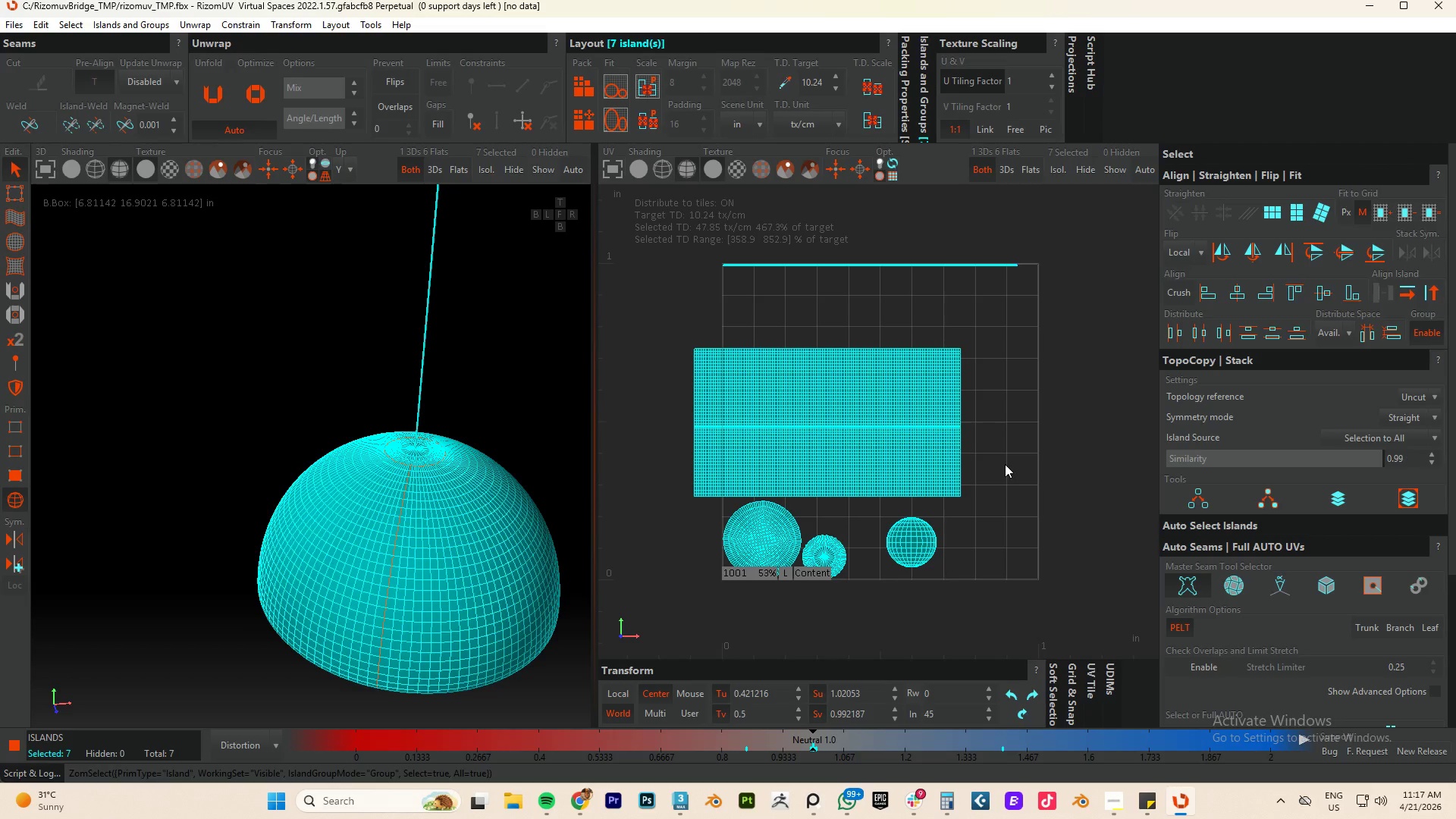 
key(P)
 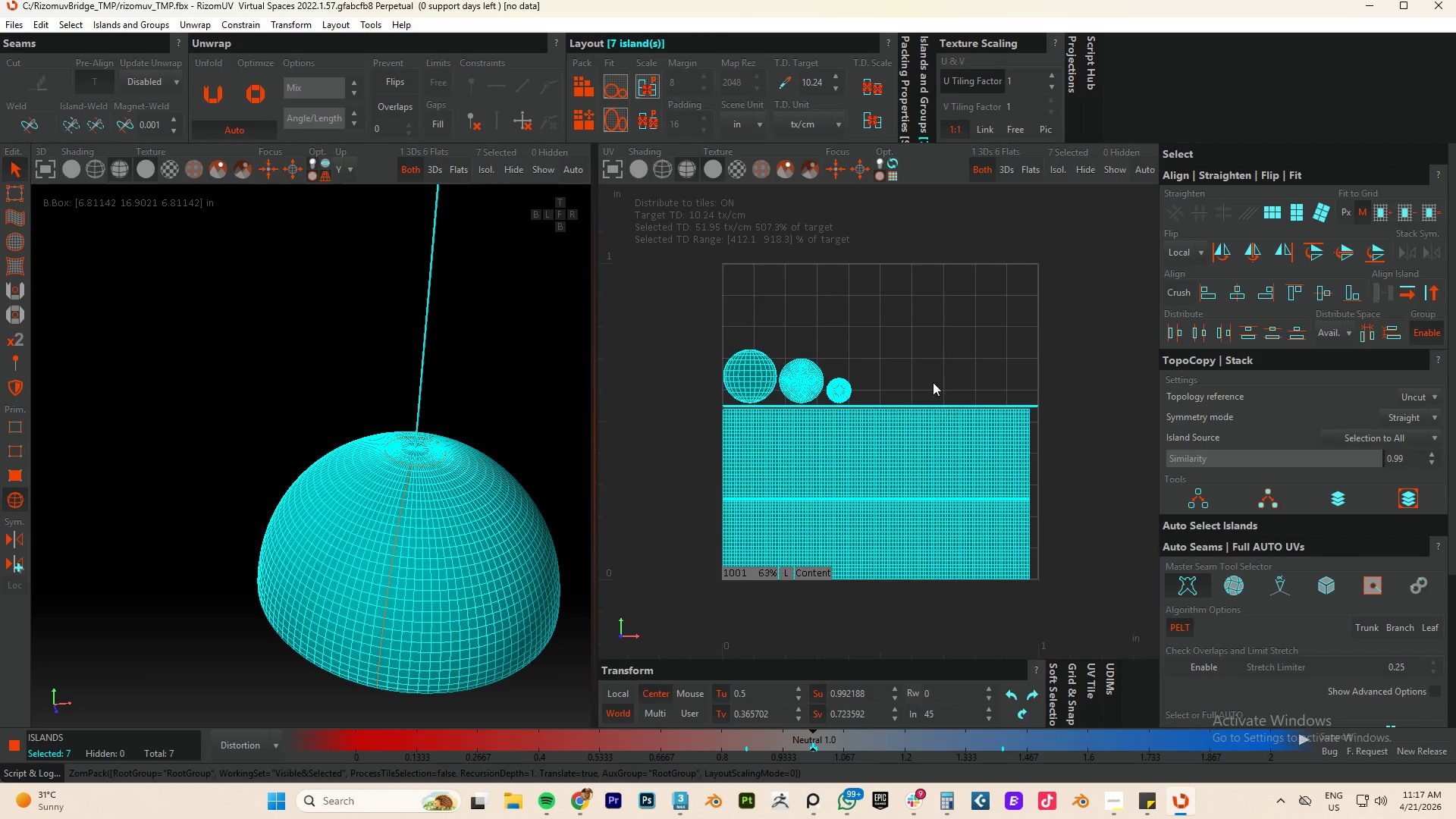 
left_click([927, 372])
 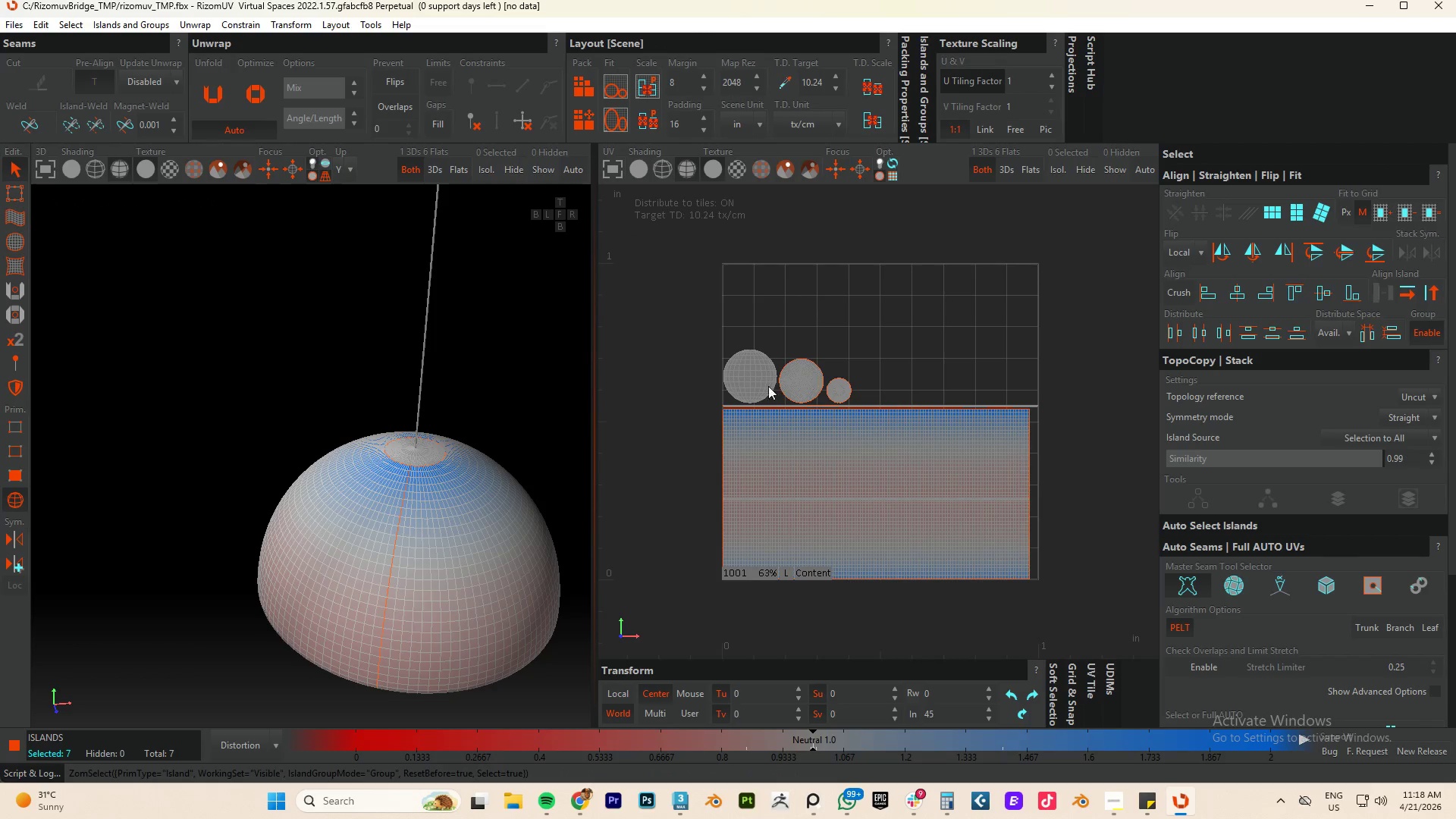 
left_click([753, 386])
 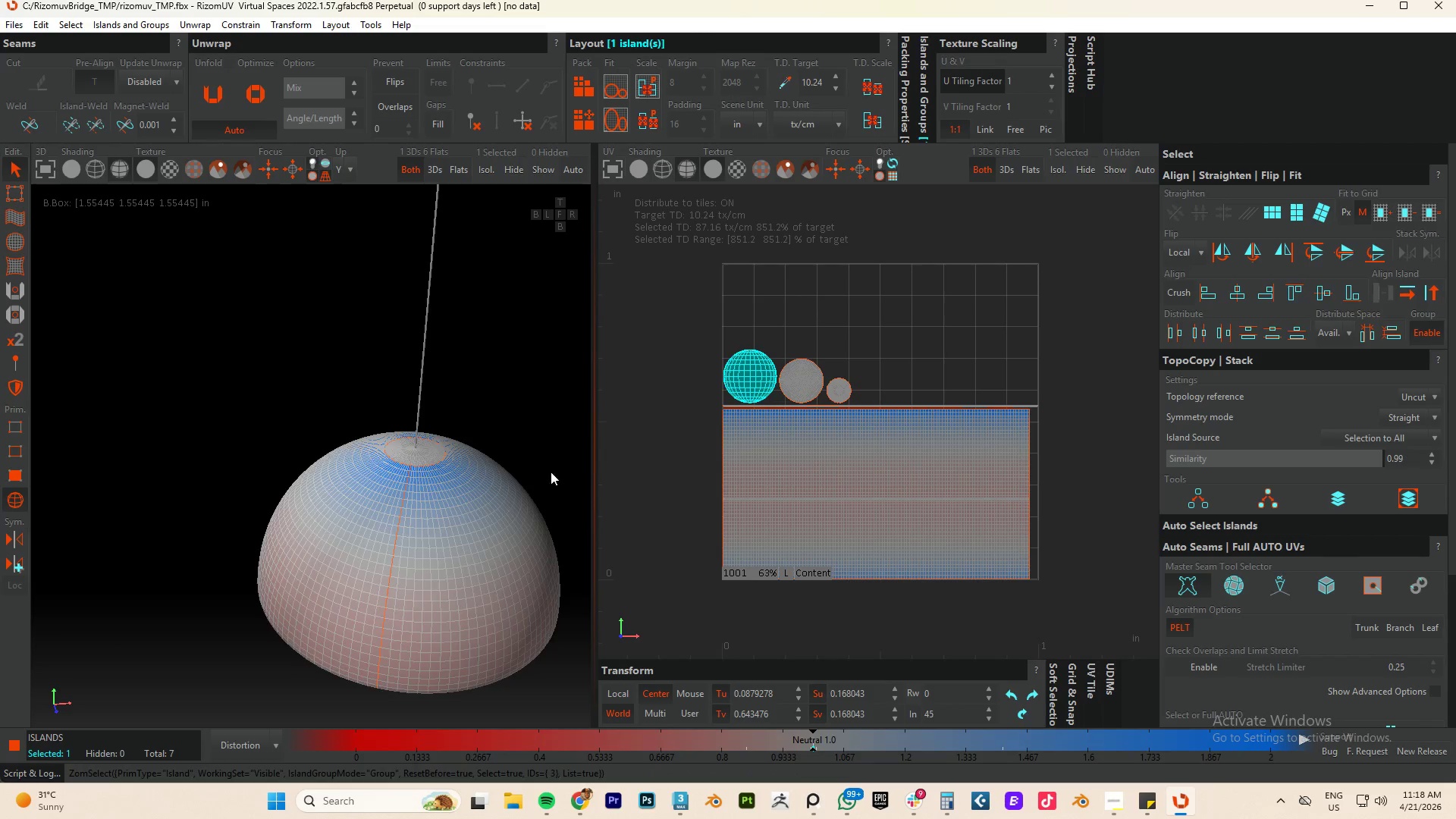 
hold_key(key=AltLeft, duration=0.58)
 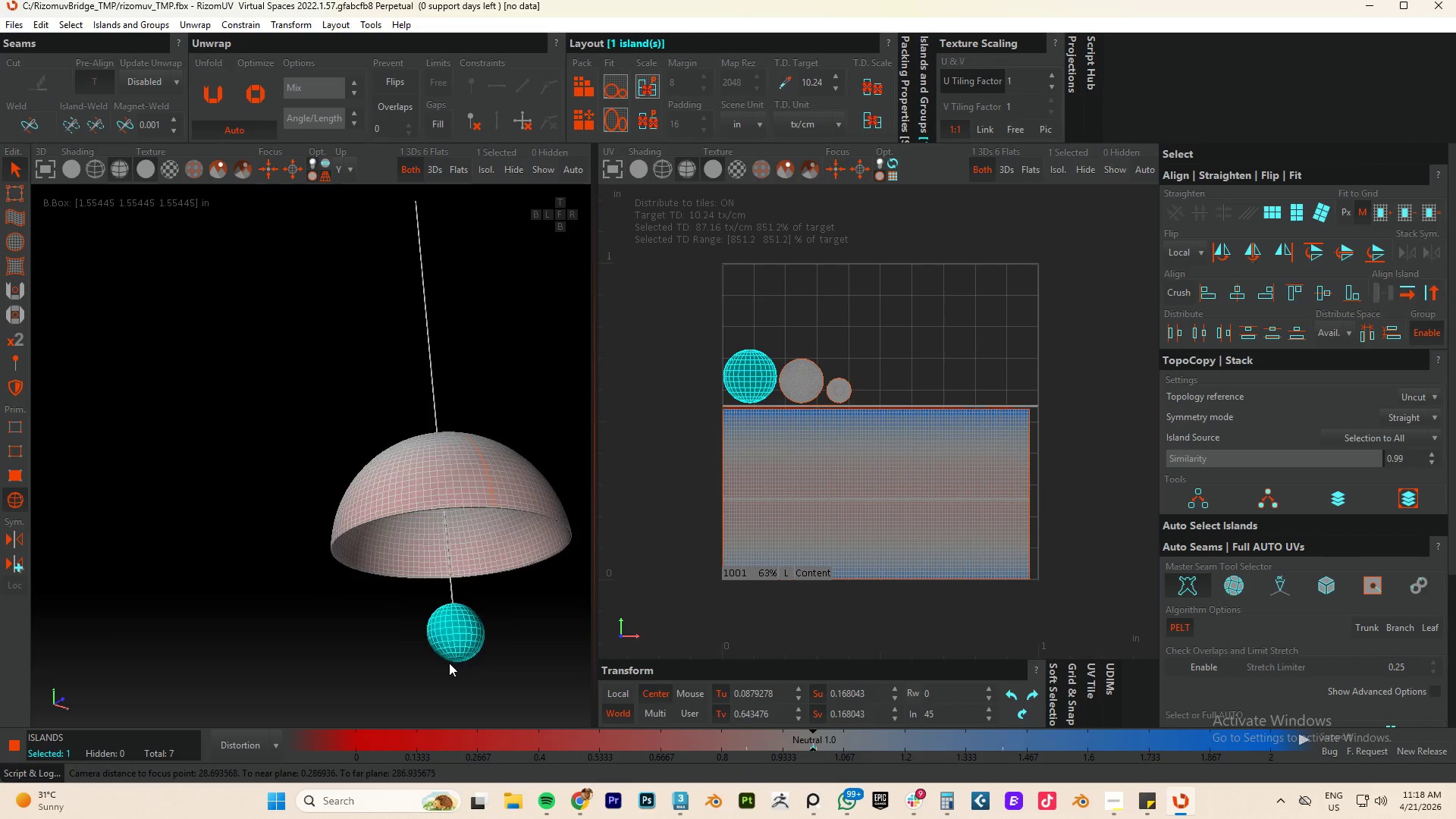 
scroll: coordinate [525, 491], scroll_direction: down, amount: 4.0
 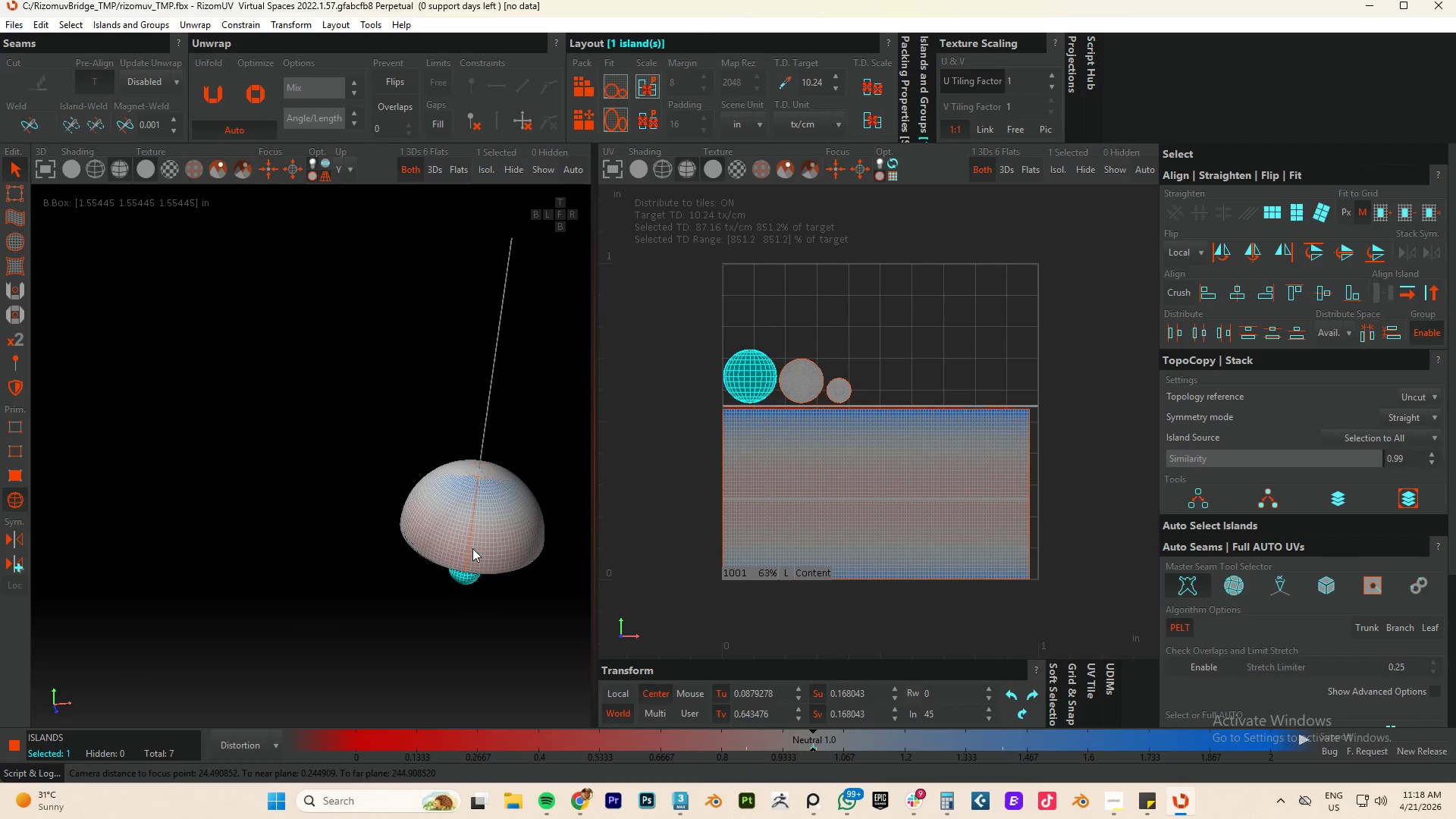 
scroll: coordinate [483, 601], scroll_direction: up, amount: 8.0
 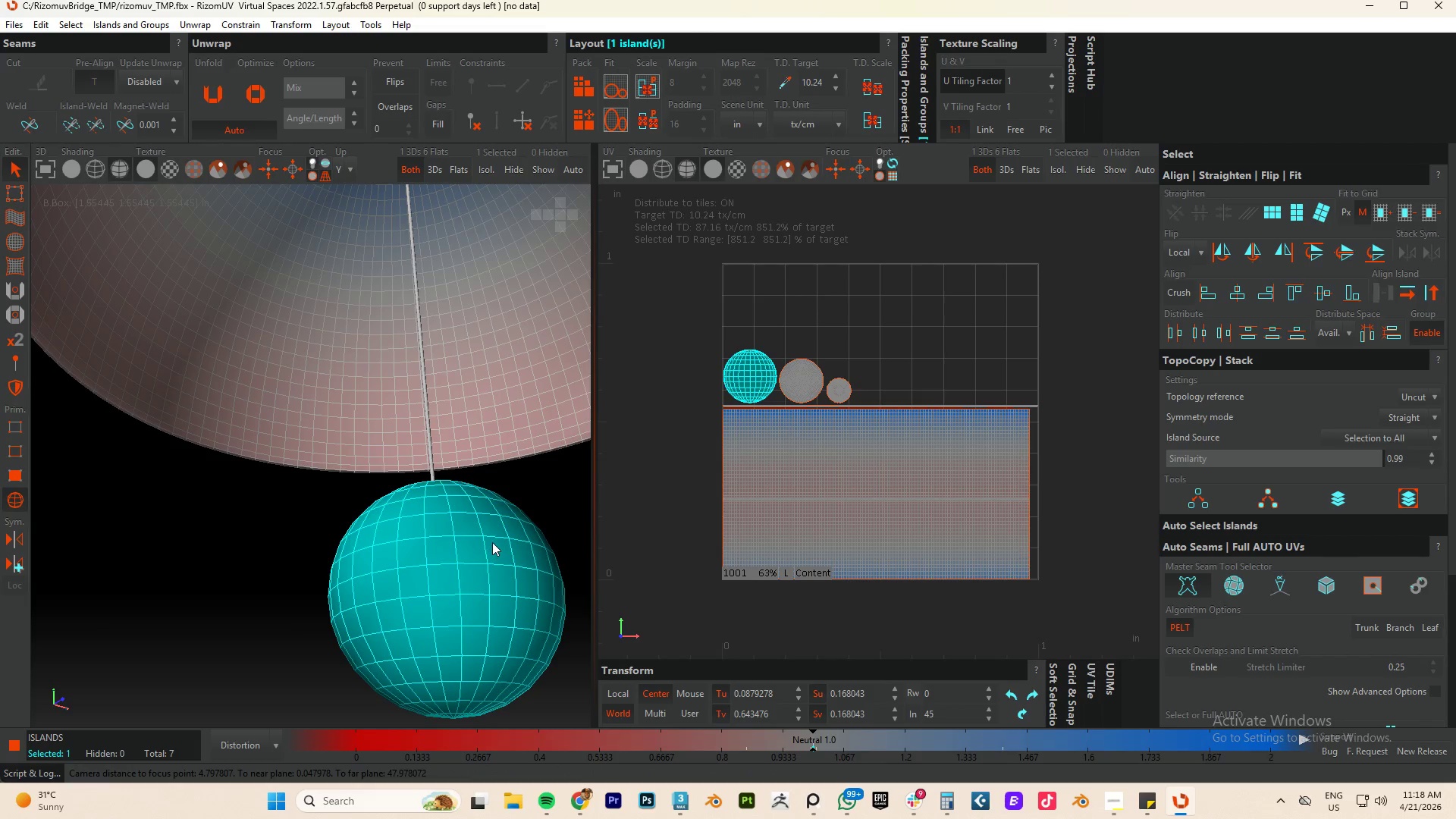 
hold_key(key=AltLeft, duration=0.77)
 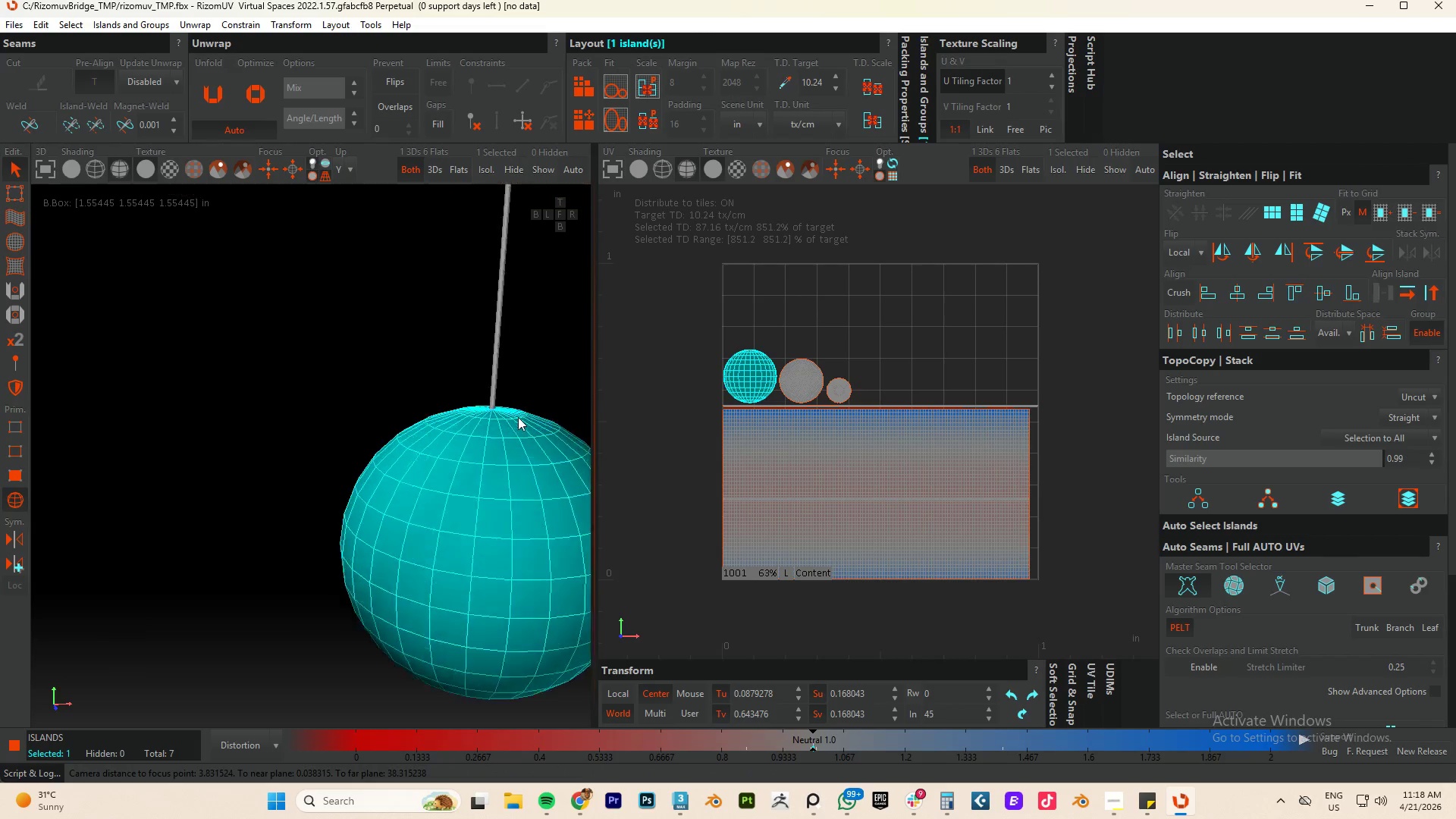 
scroll: coordinate [488, 419], scroll_direction: up, amount: 7.0
 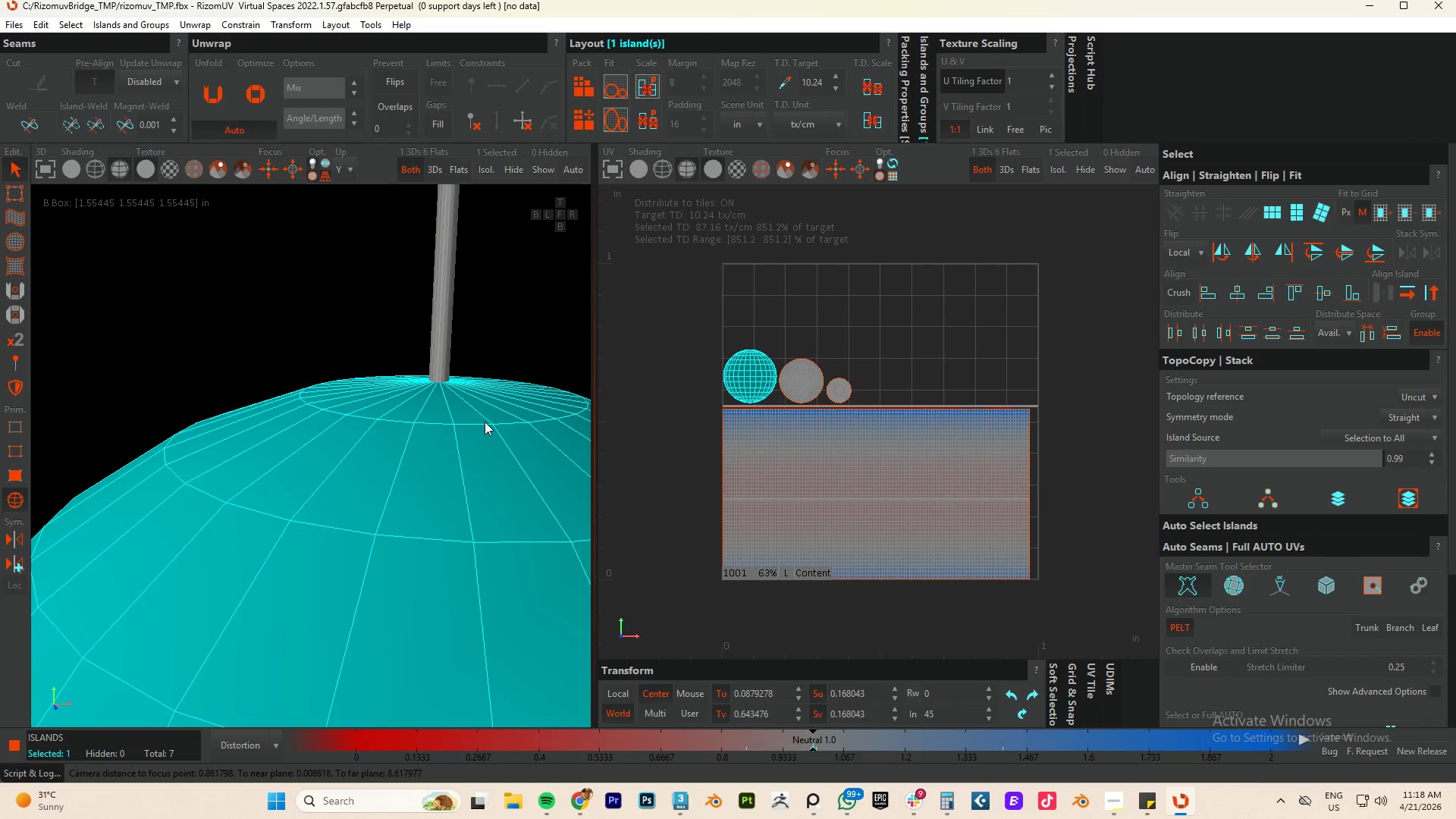 
scroll: coordinate [449, 444], scroll_direction: none, amount: 0.0
 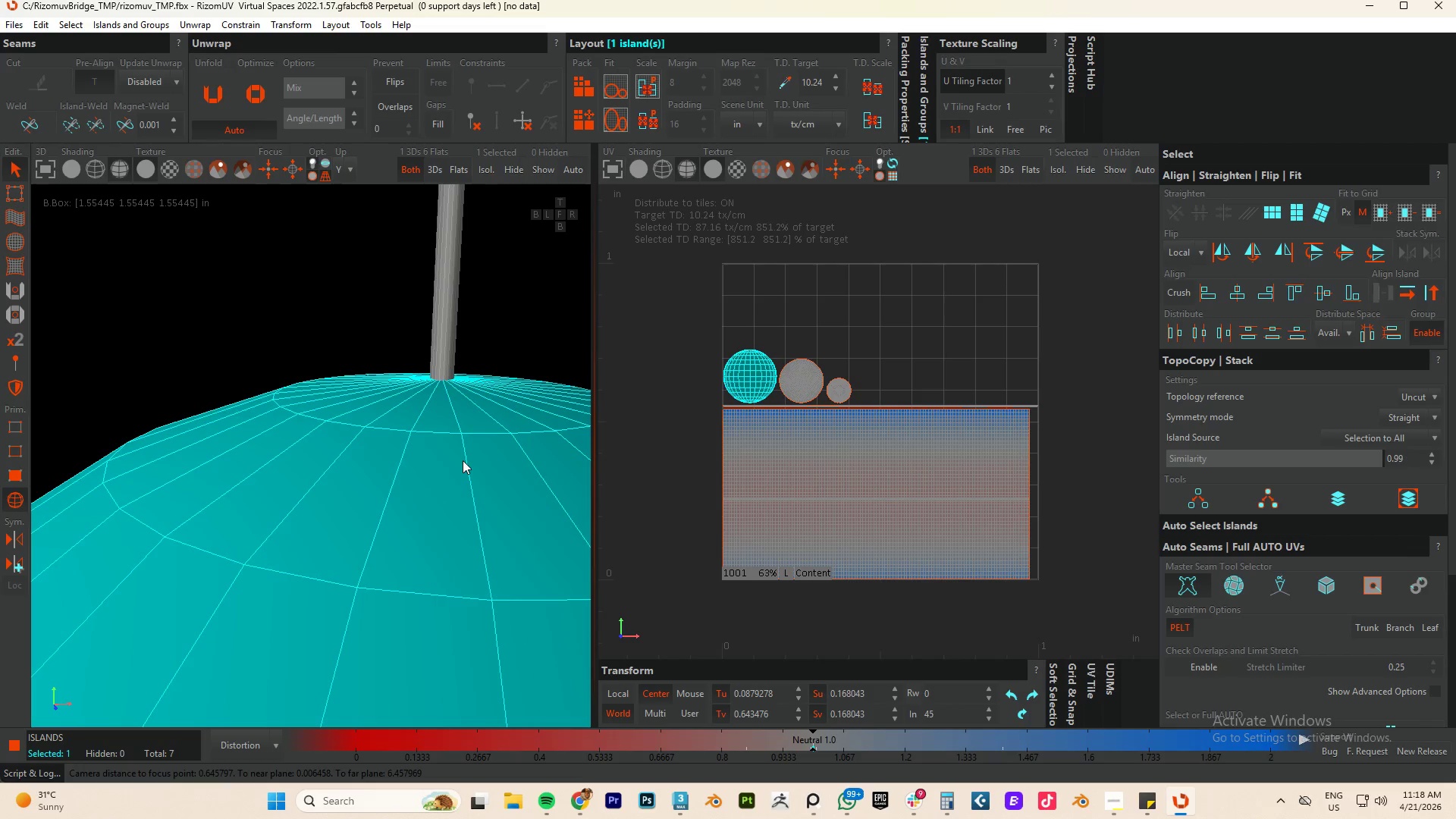 
key(F2)
 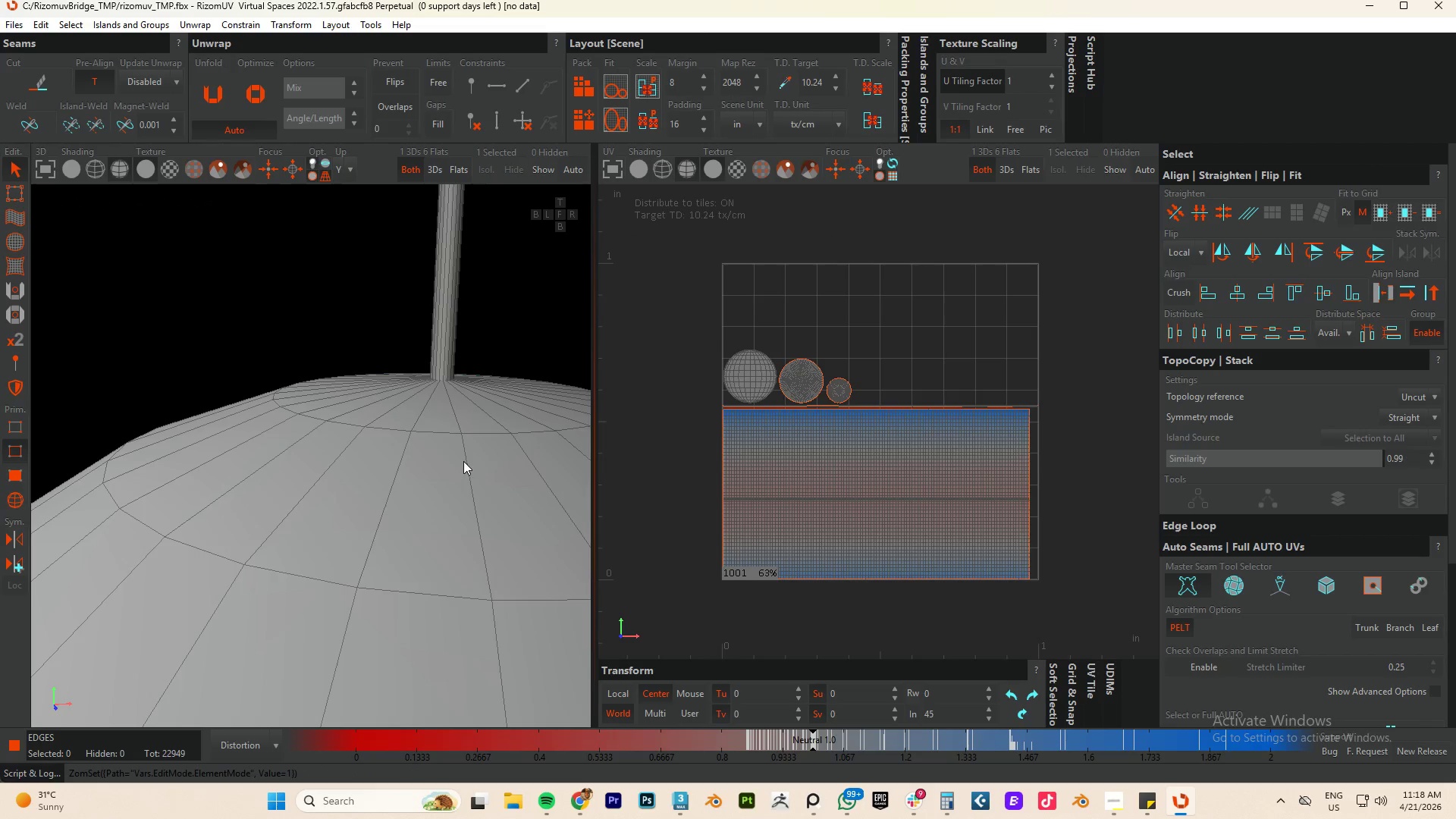 
double_click([463, 461])
 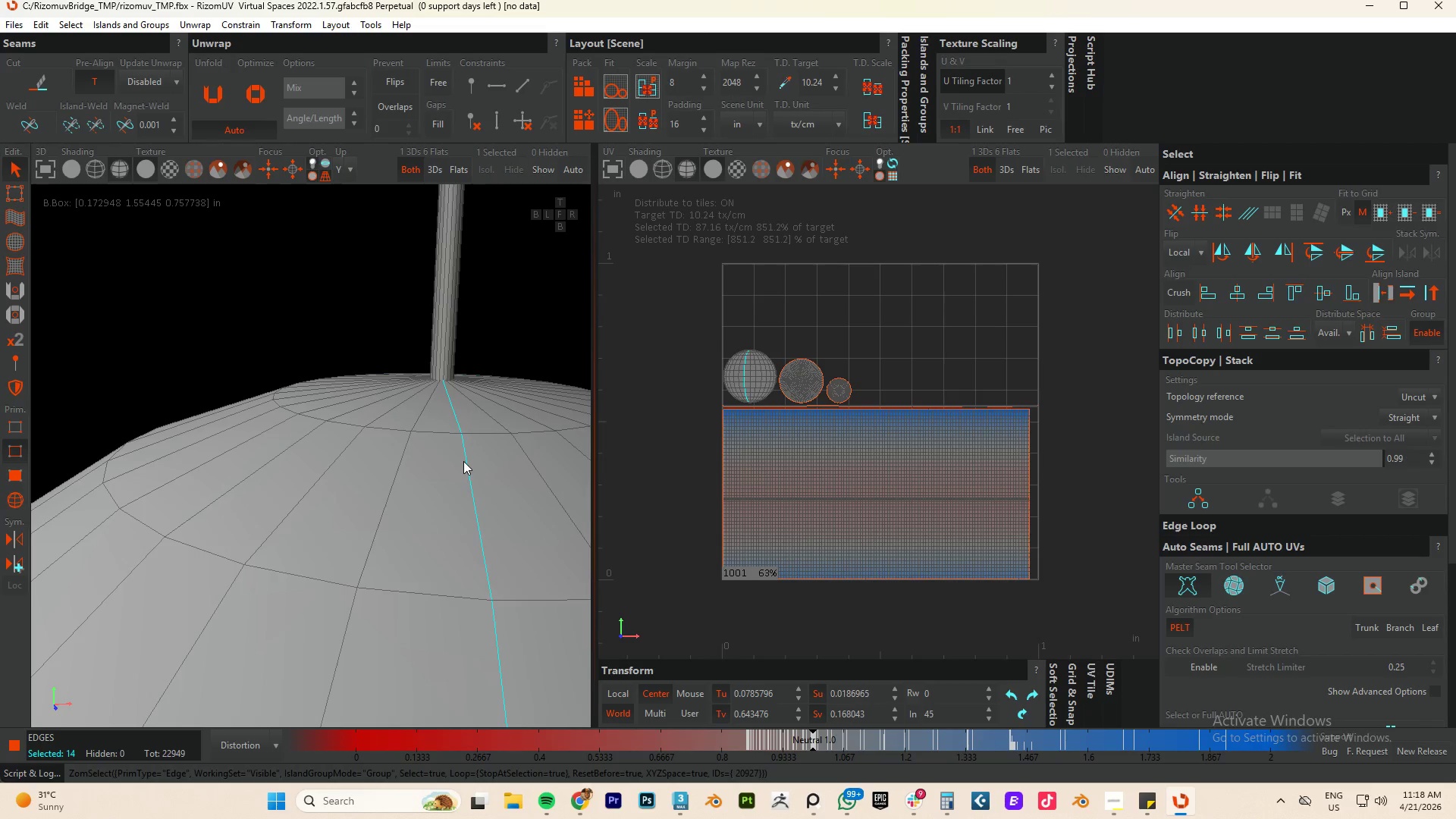 
type(cup)
 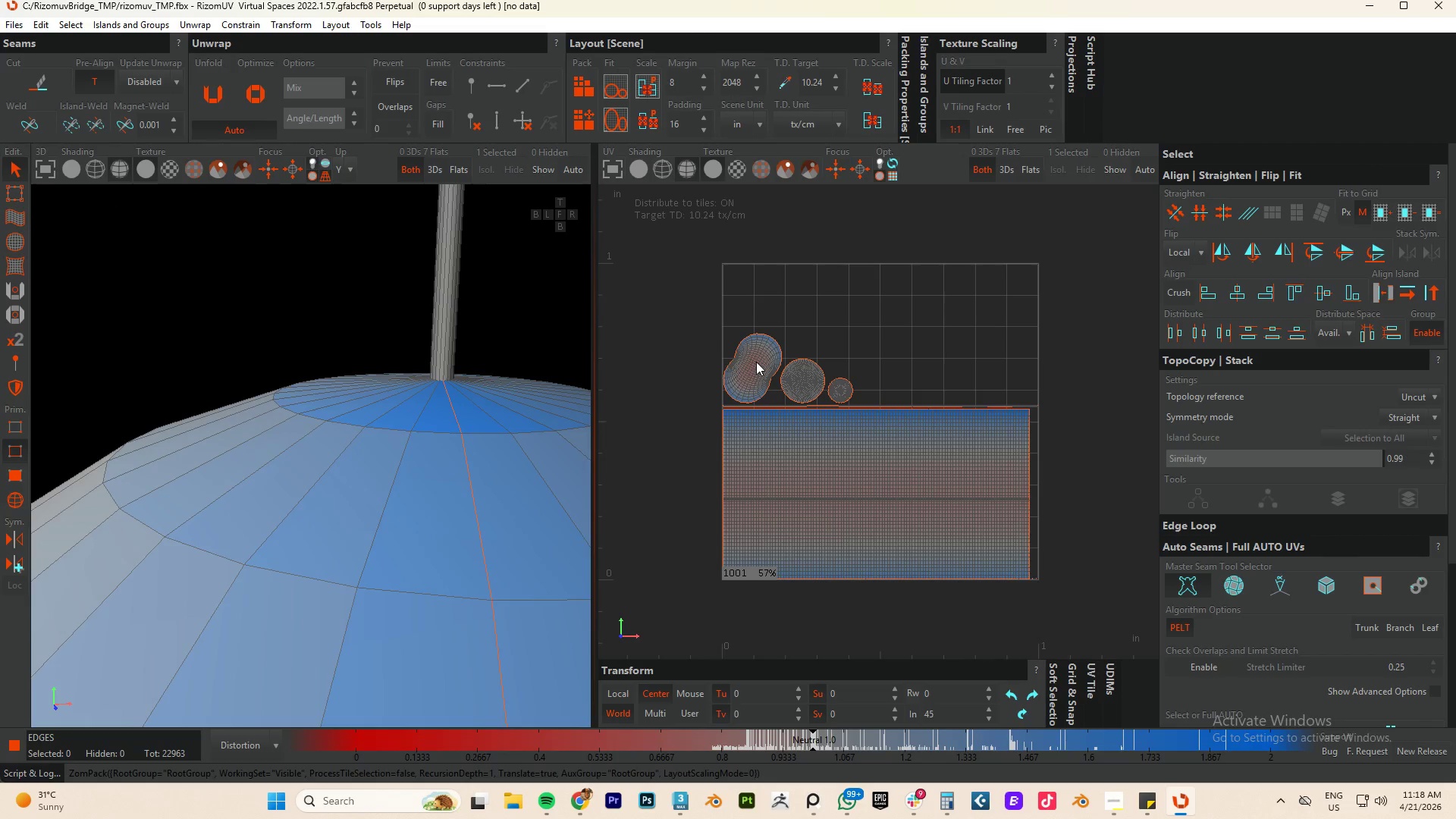 
key(F4)
 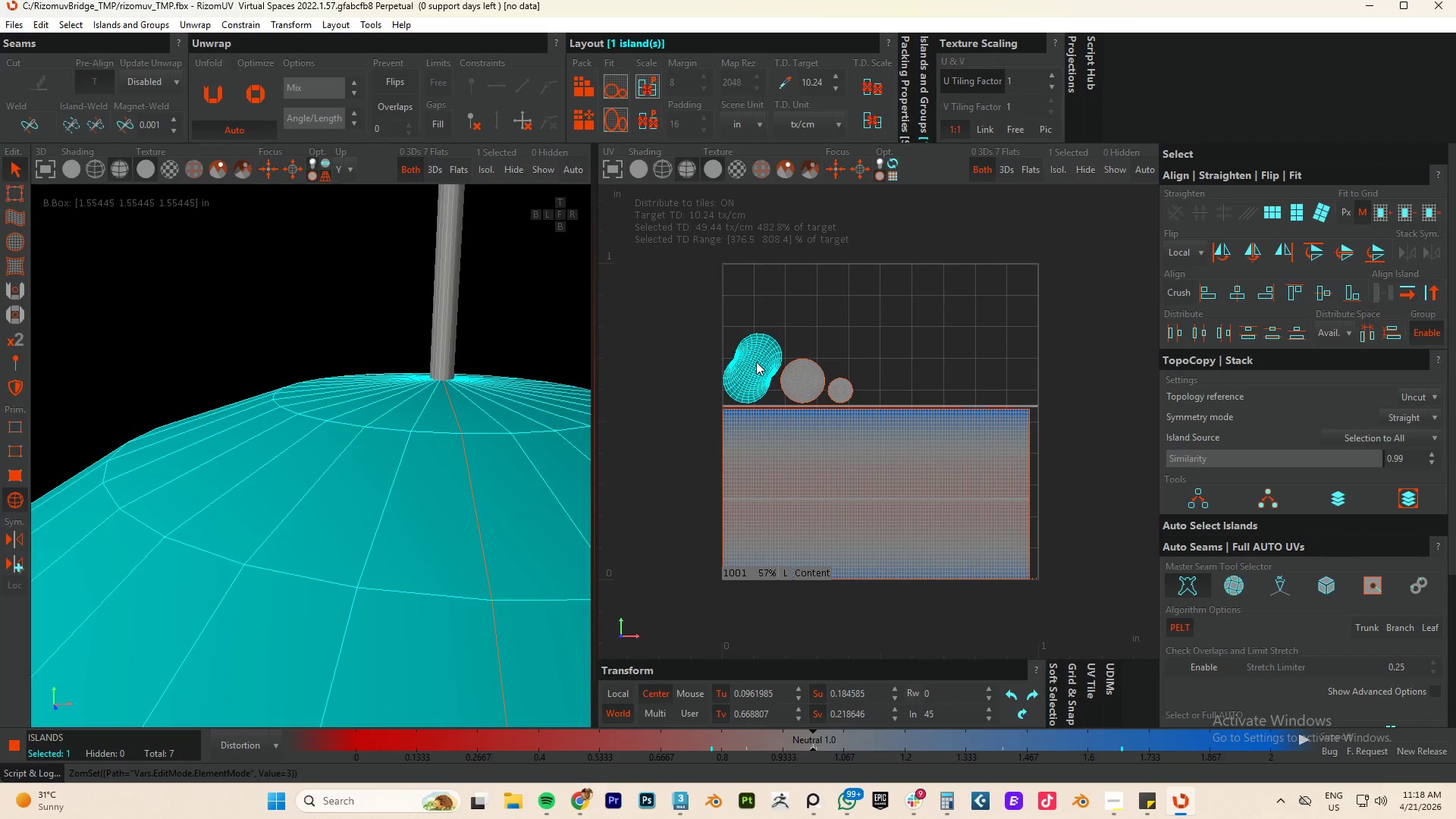 
left_click([756, 362])
 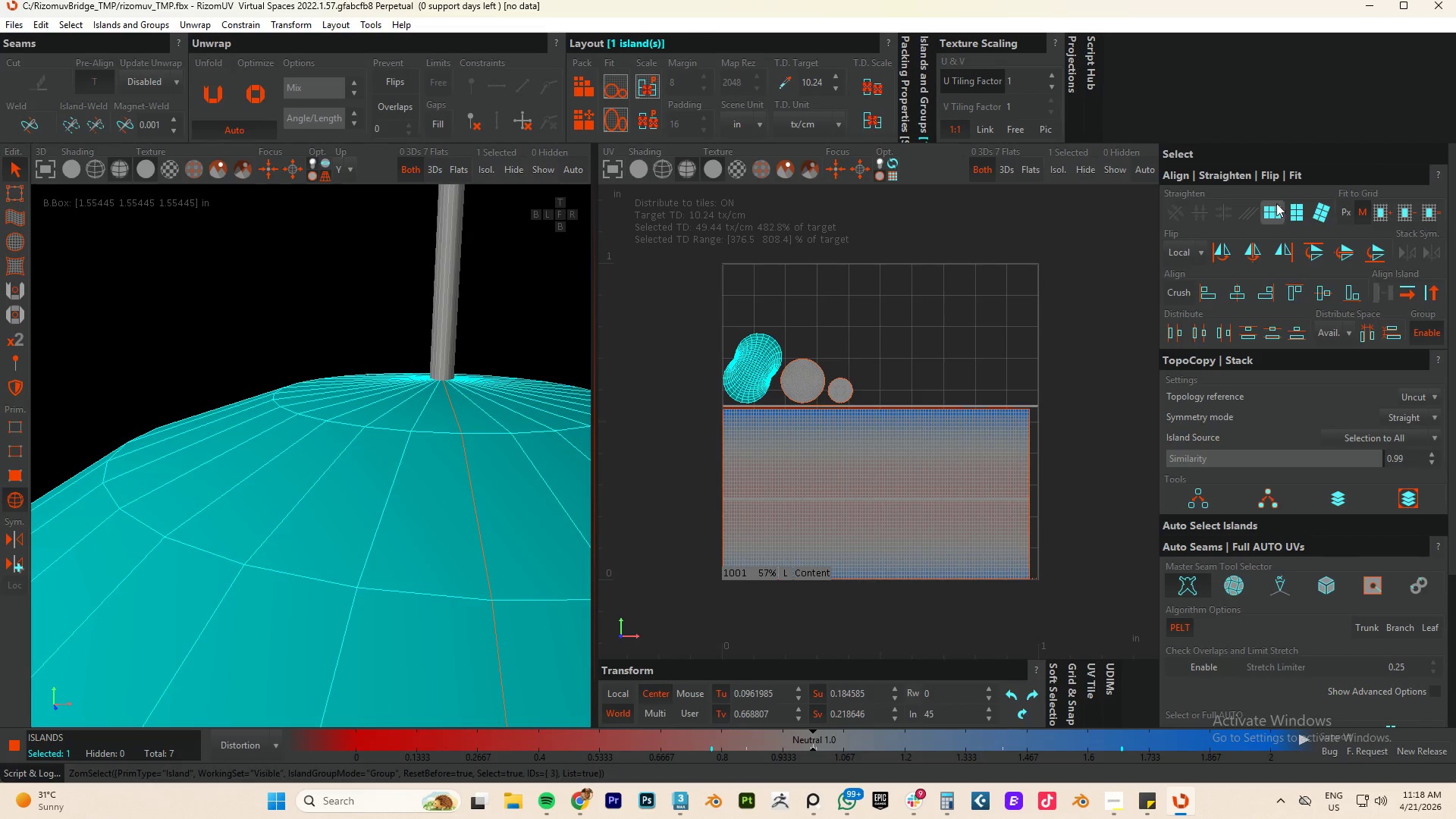 
left_click([1276, 212])
 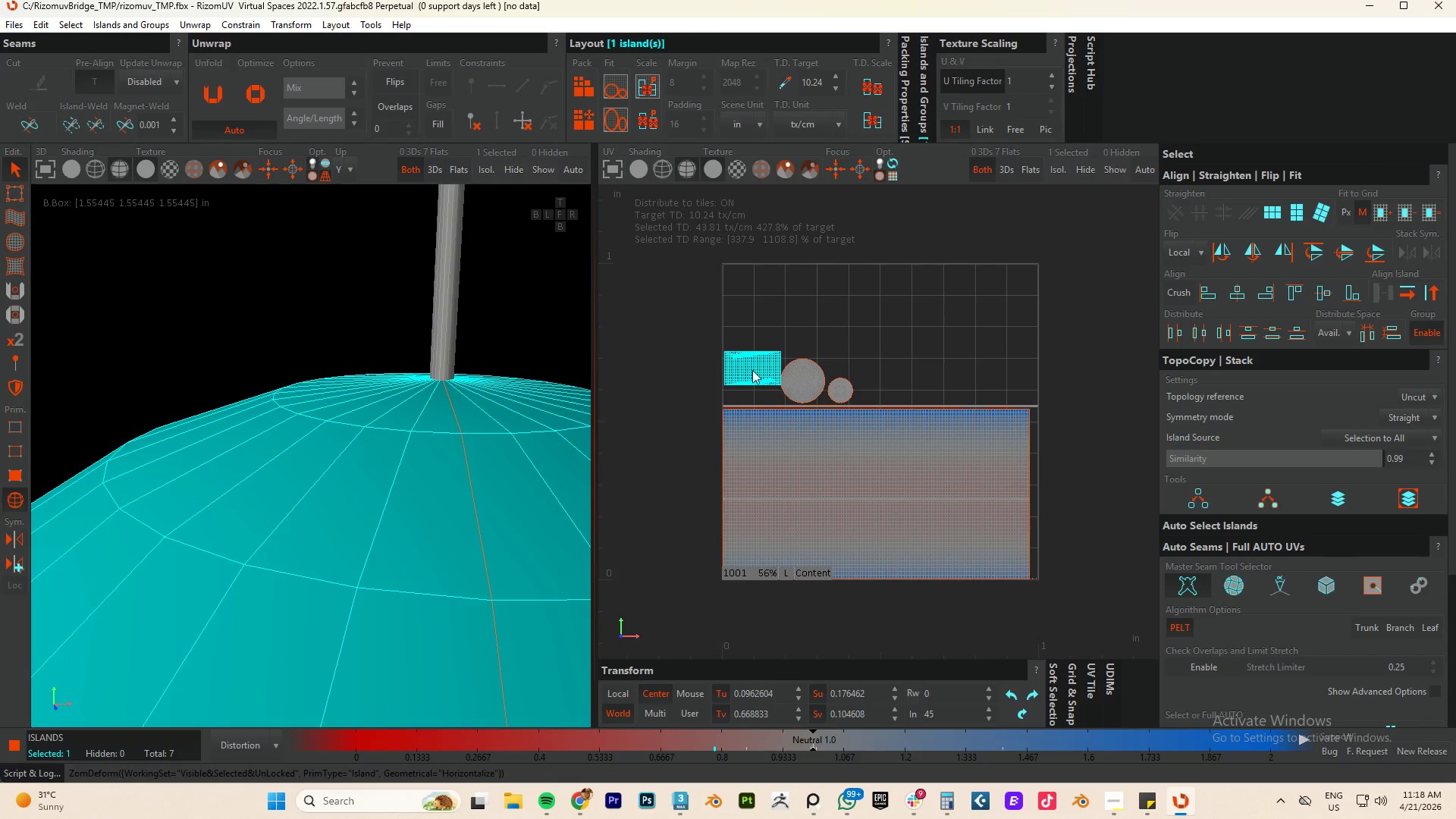 
key(Control+ControlLeft)
 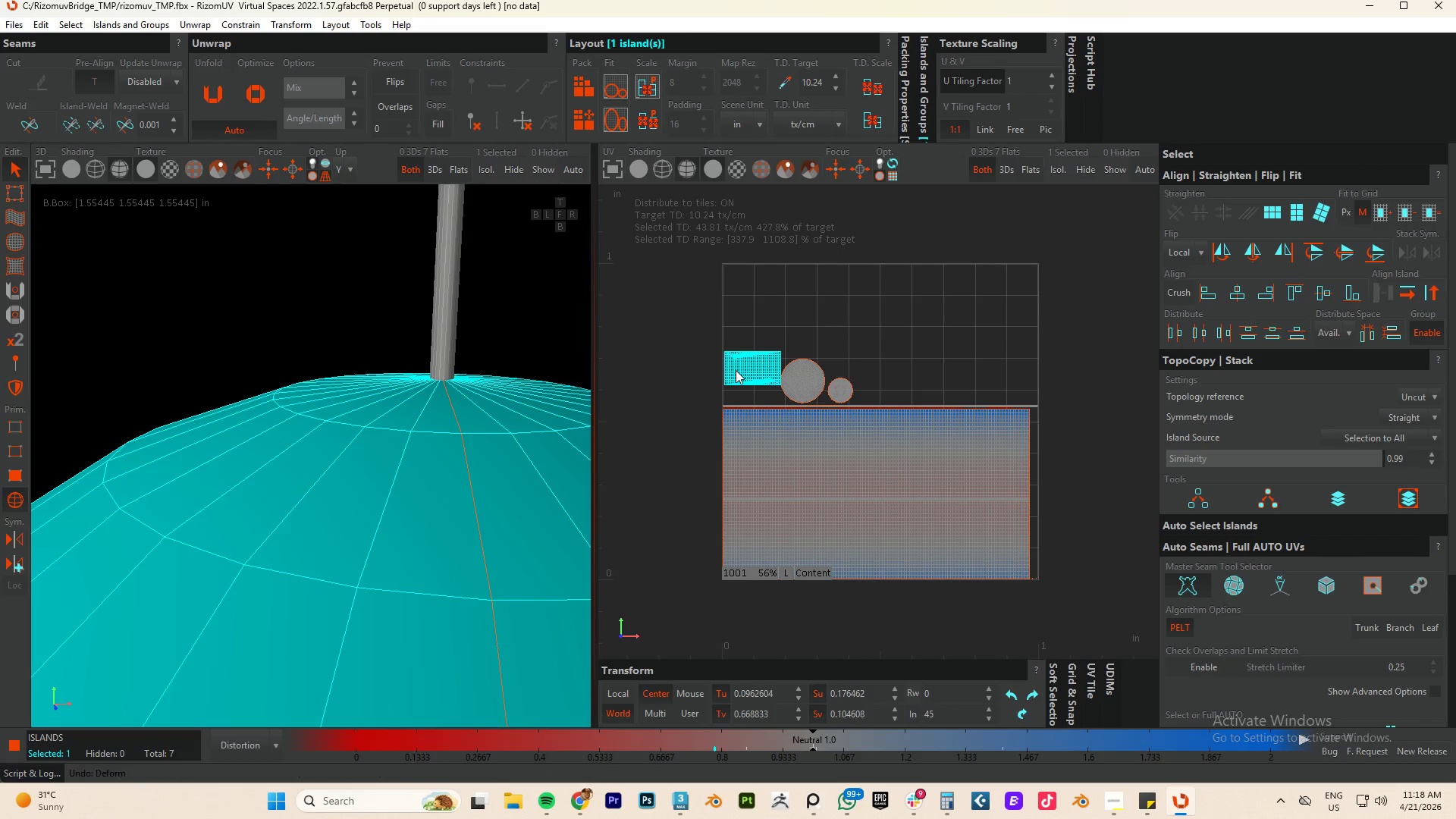 
key(Control+Z)
 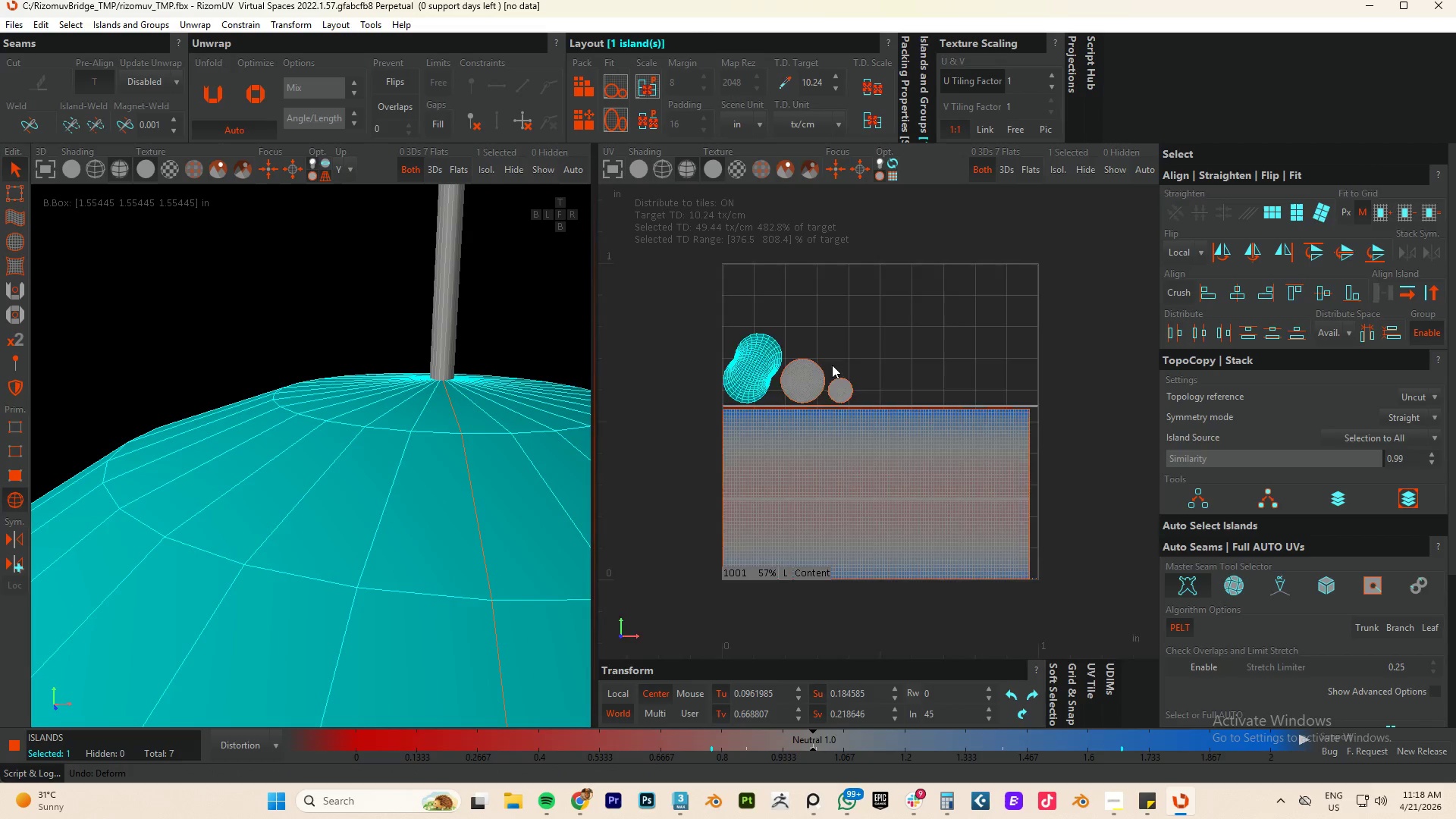 
scroll: coordinate [706, 413], scroll_direction: up, amount: 8.0
 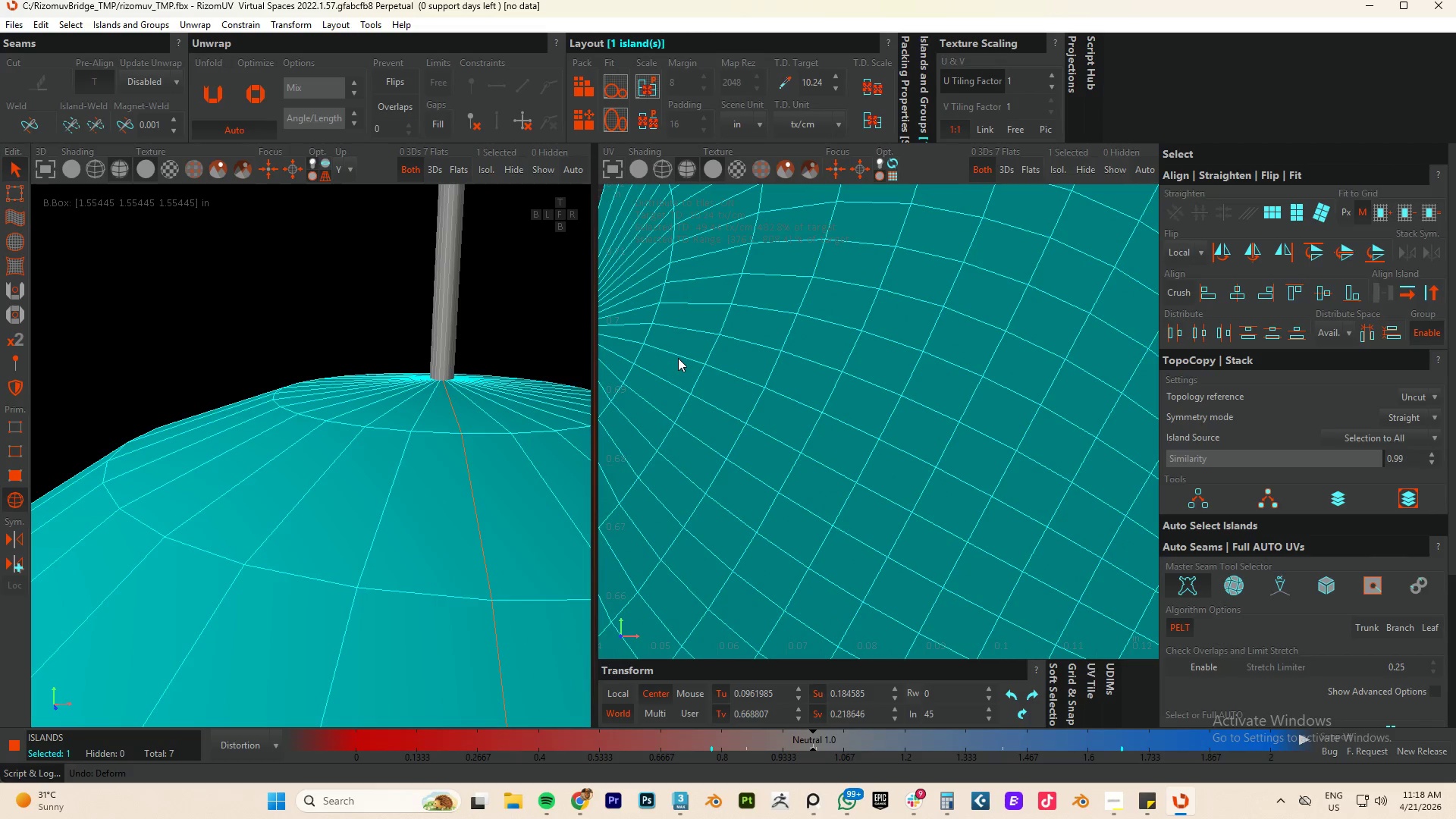 
double_click([678, 358])
 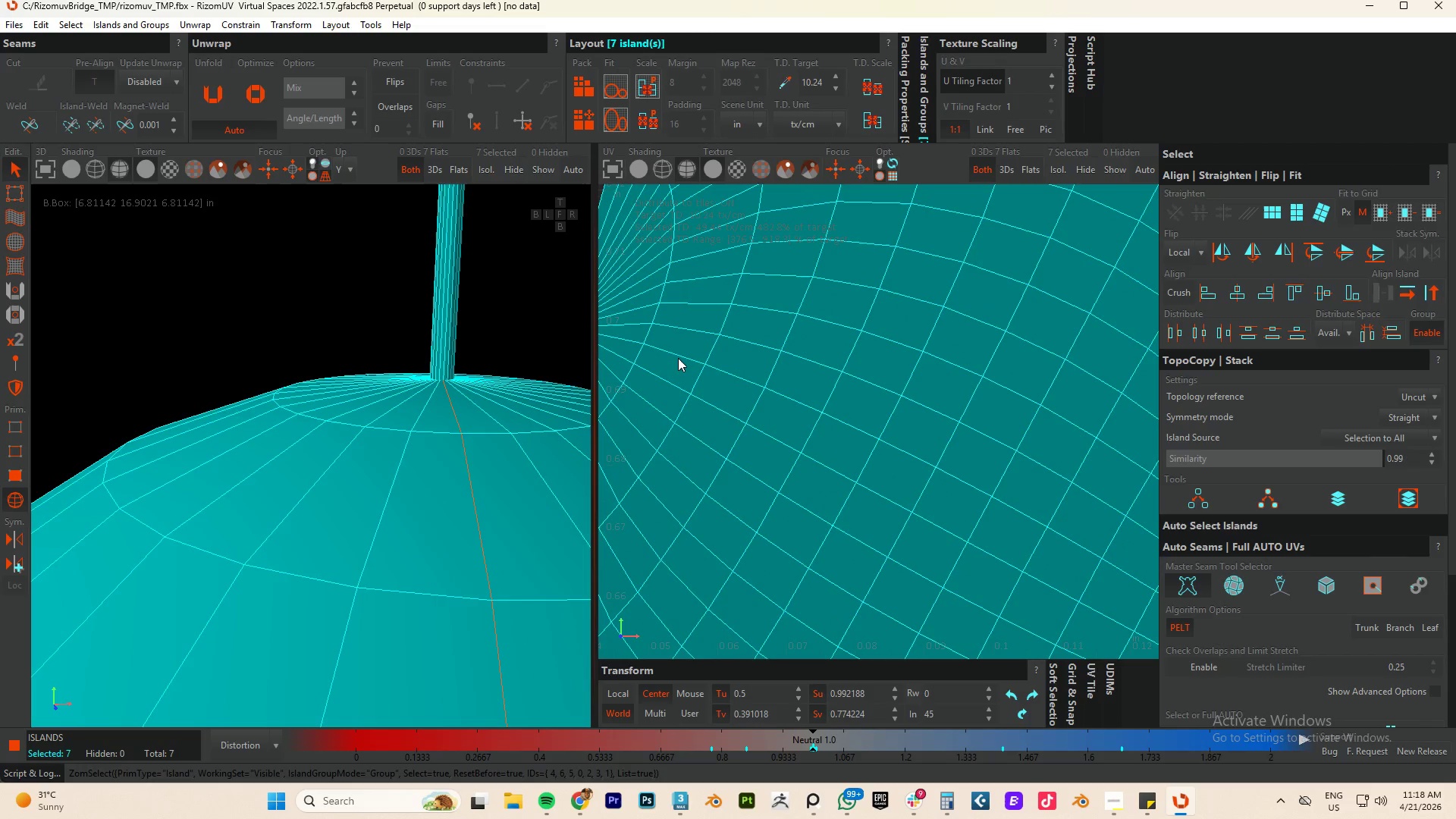 
key(F2)
 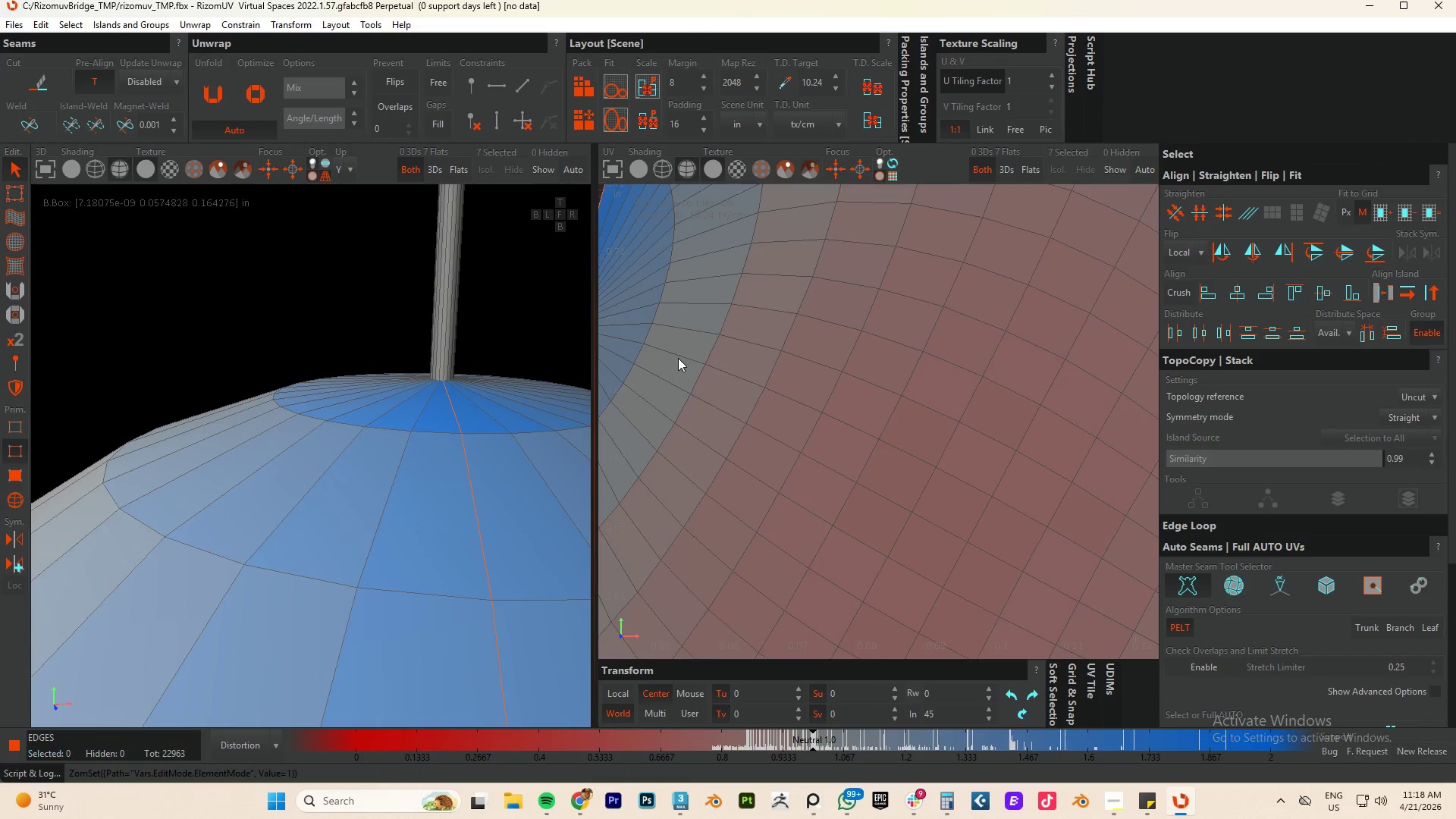 
double_click([678, 358])
 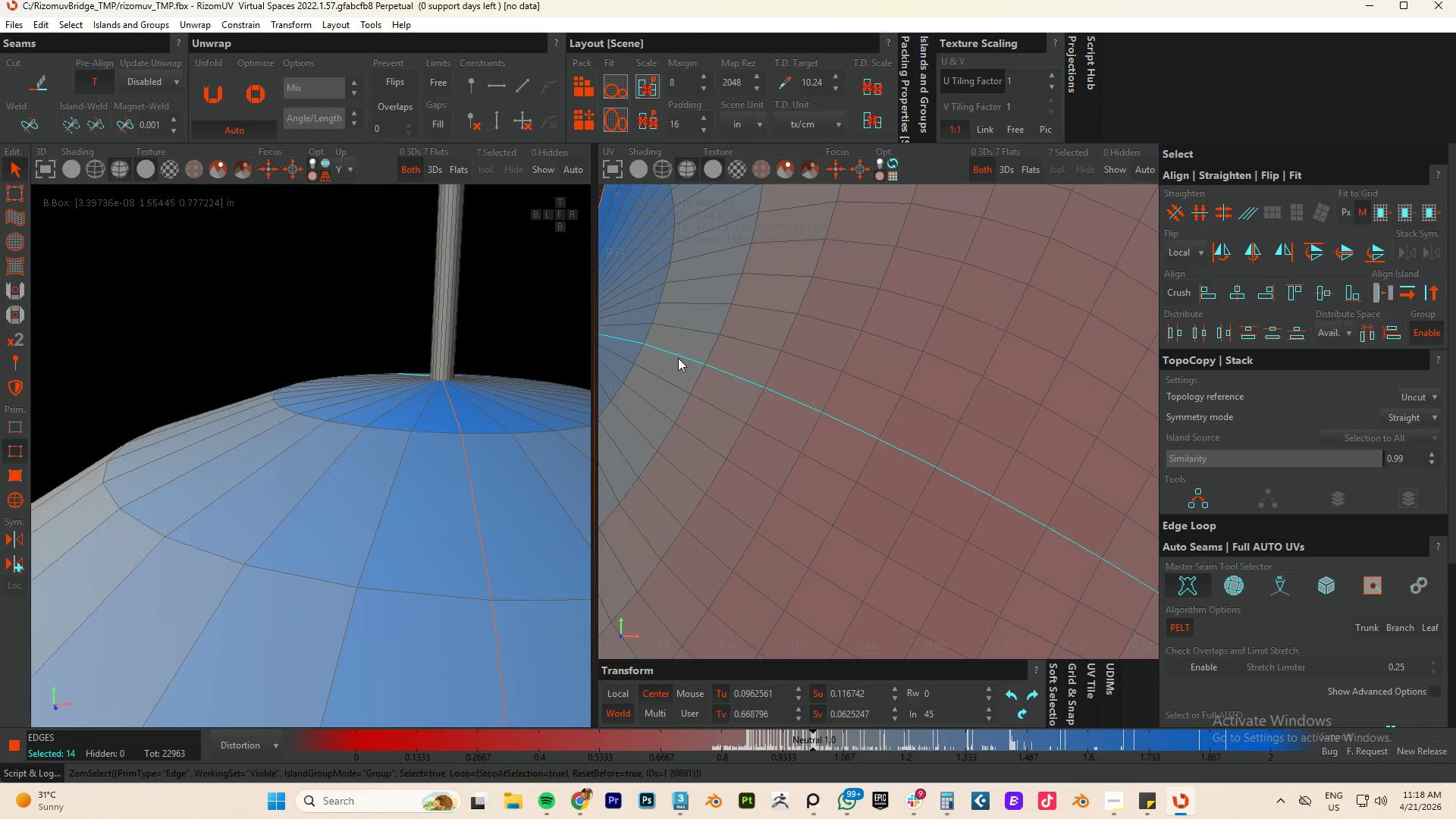 
triple_click([678, 358])
 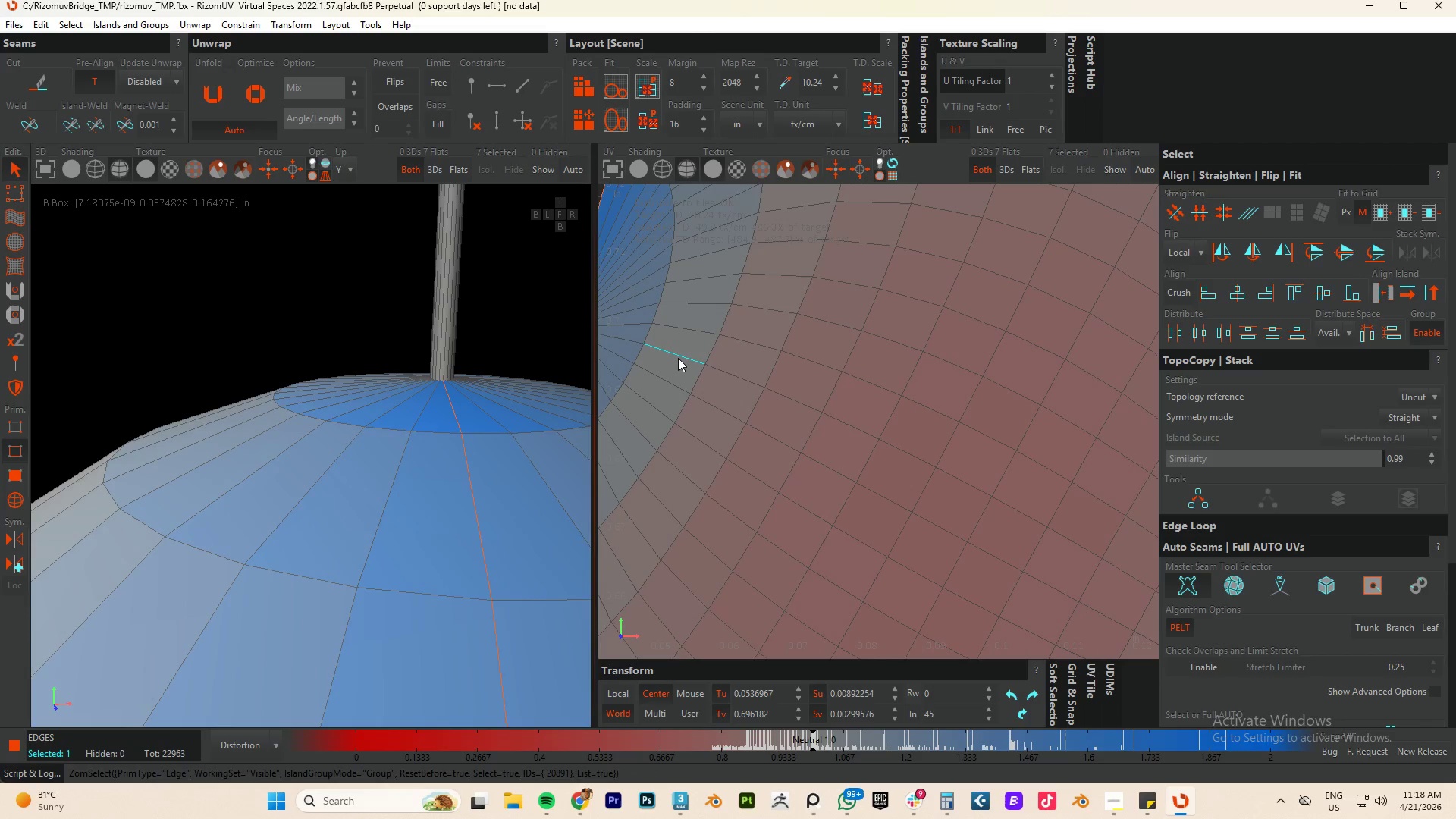 
double_click([678, 358])
 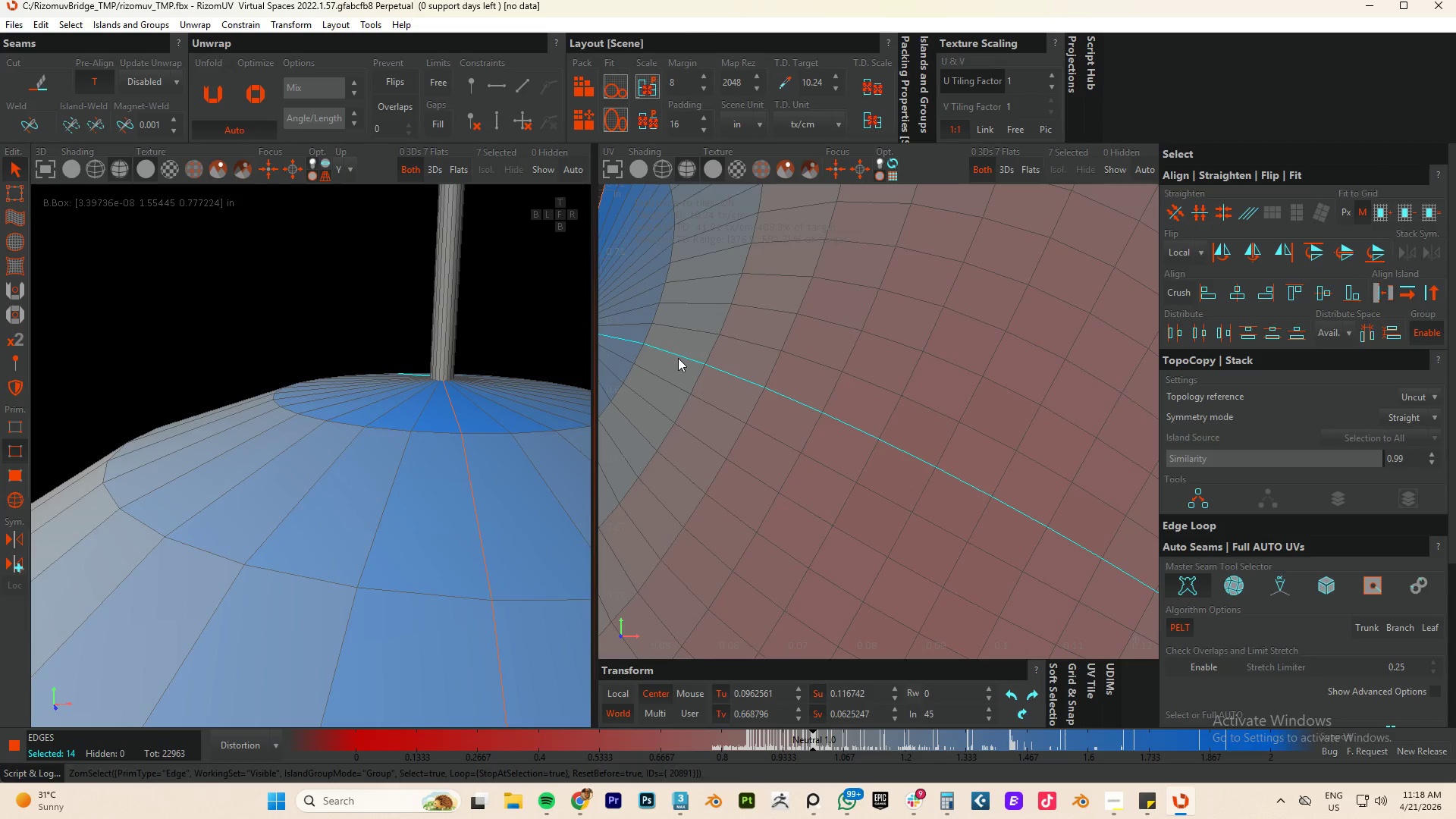 
type(cup)
 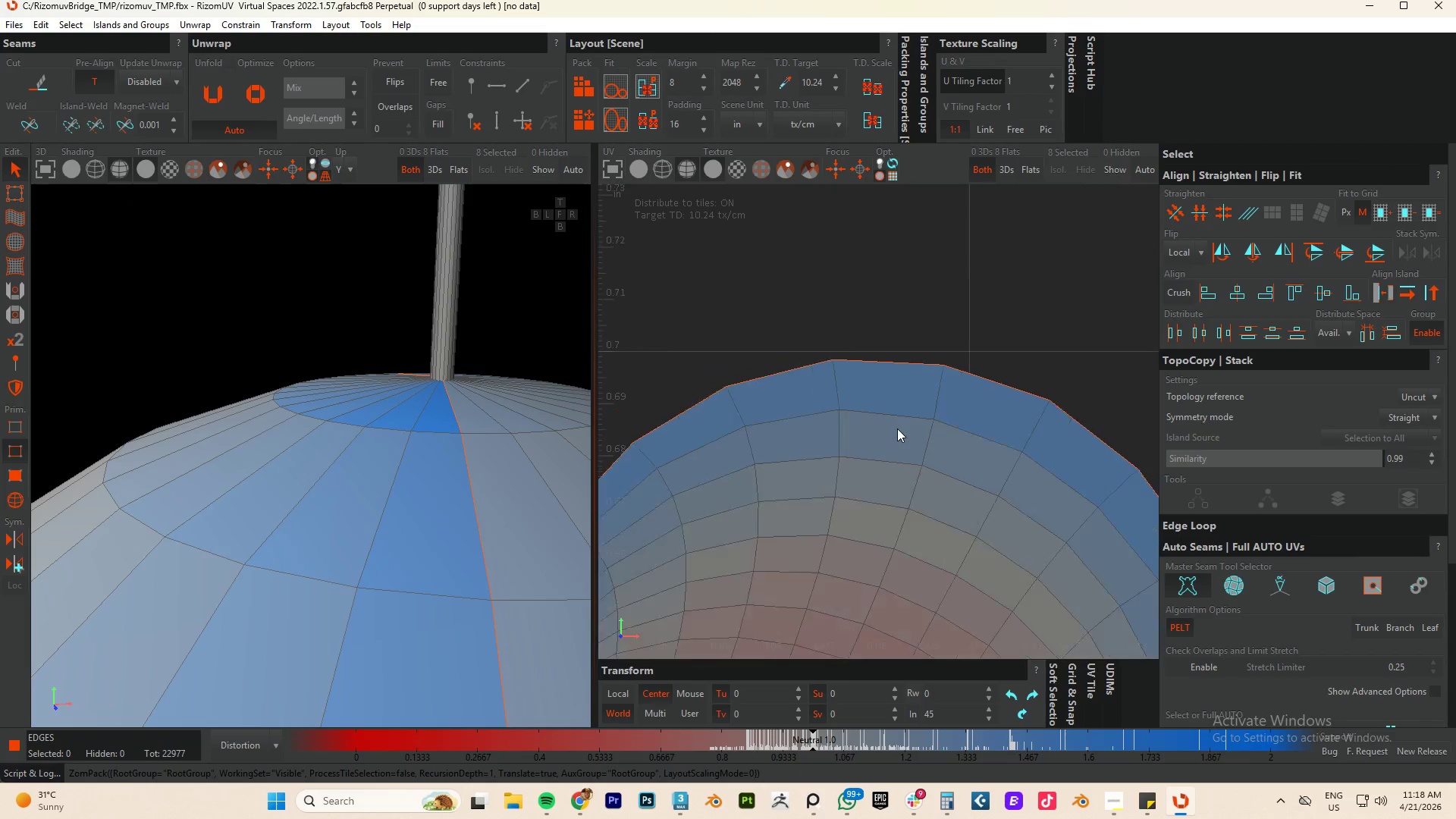 
scroll: coordinate [905, 428], scroll_direction: down, amount: 7.0
 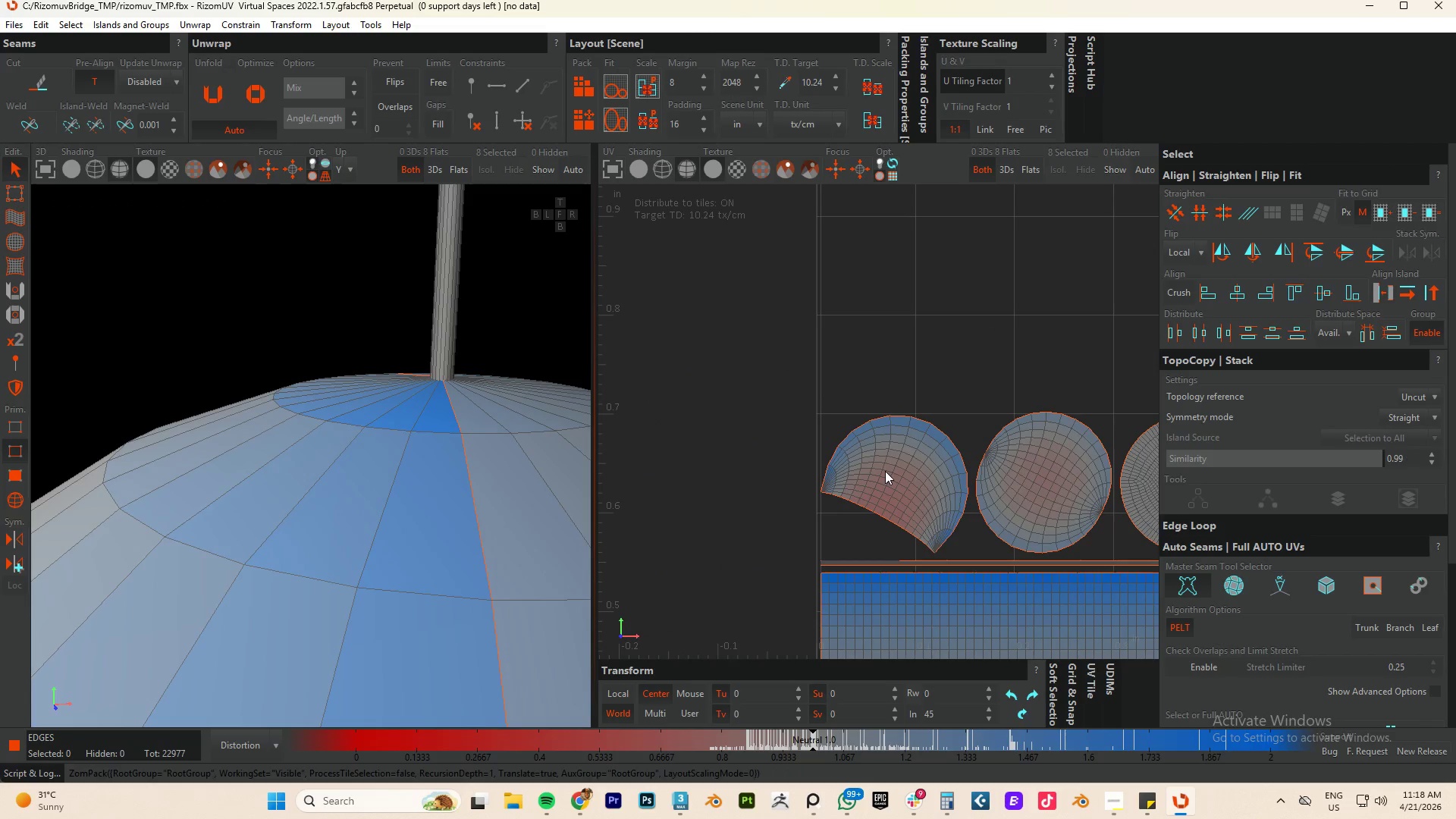 
key(F4)
 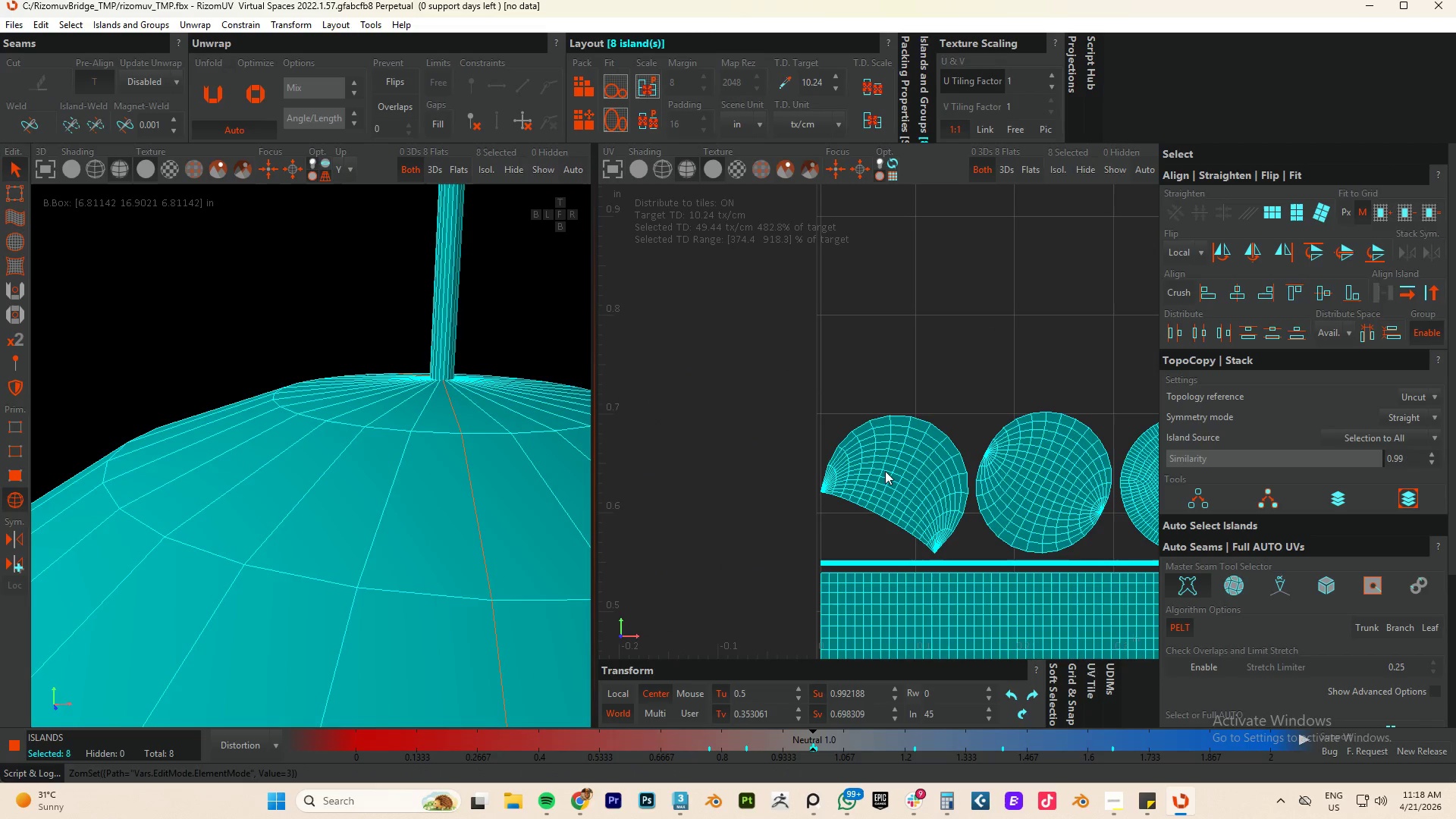 
left_click([885, 471])
 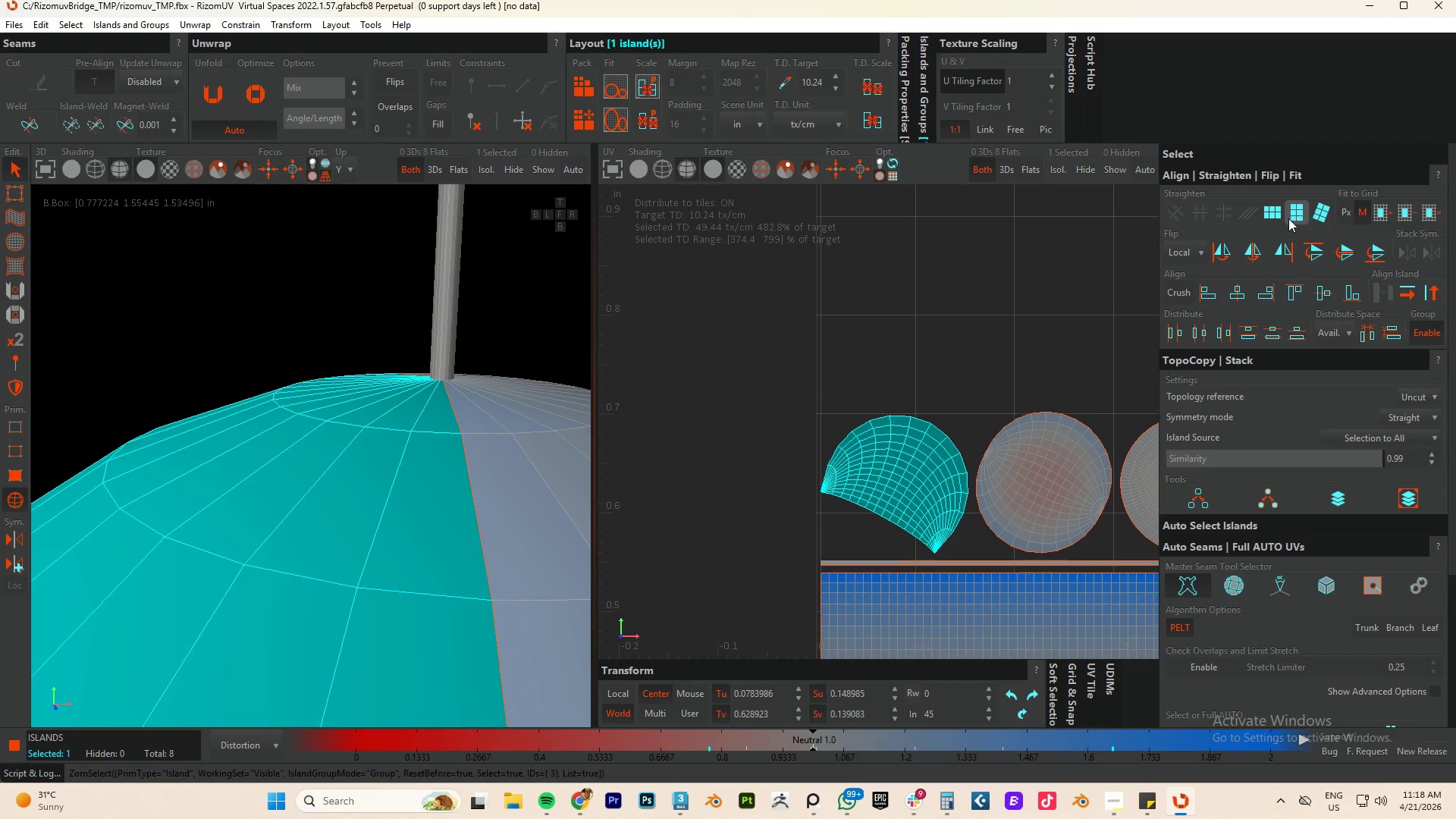 
left_click([1268, 216])
 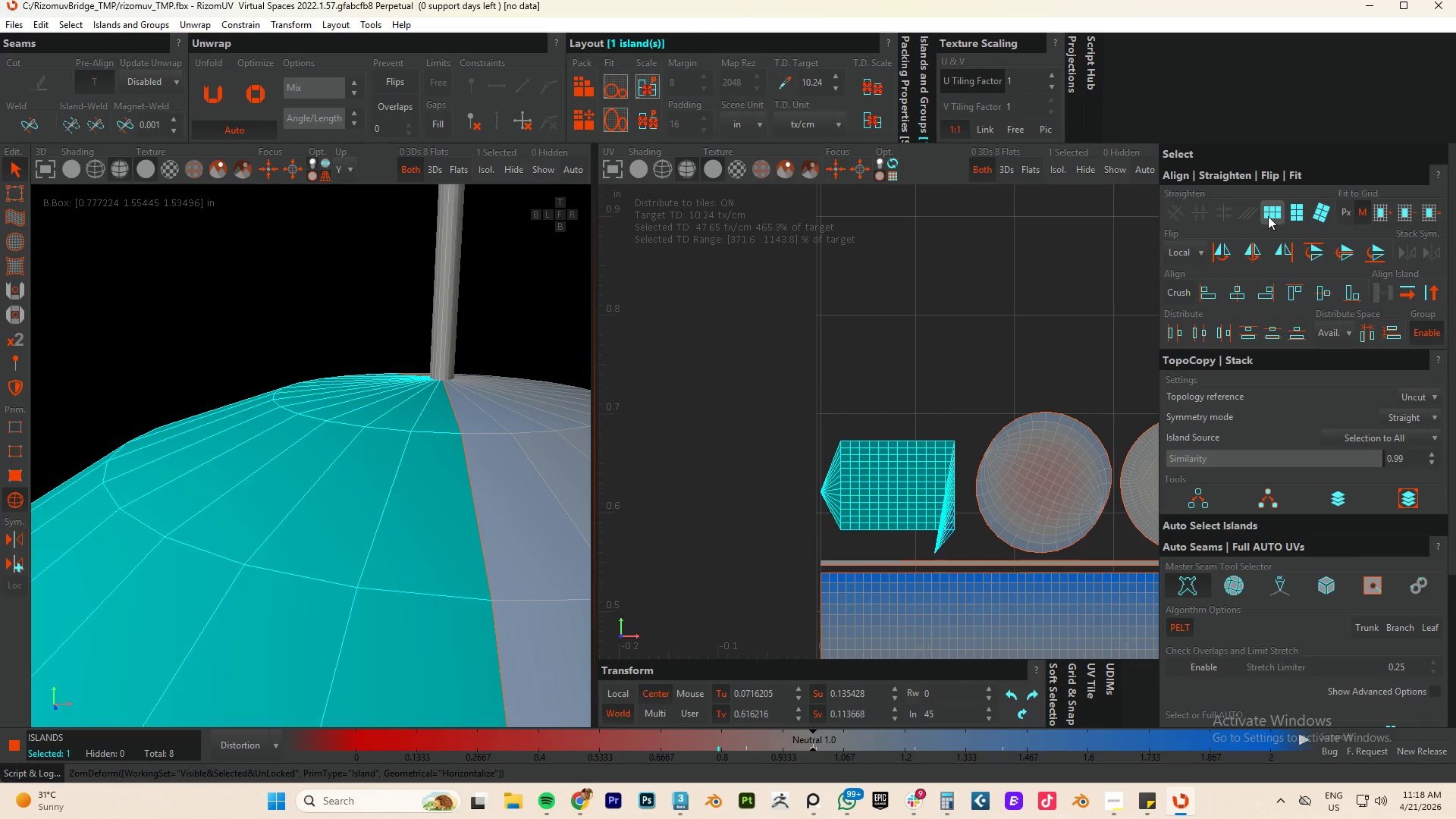 
key(Control+Z)
 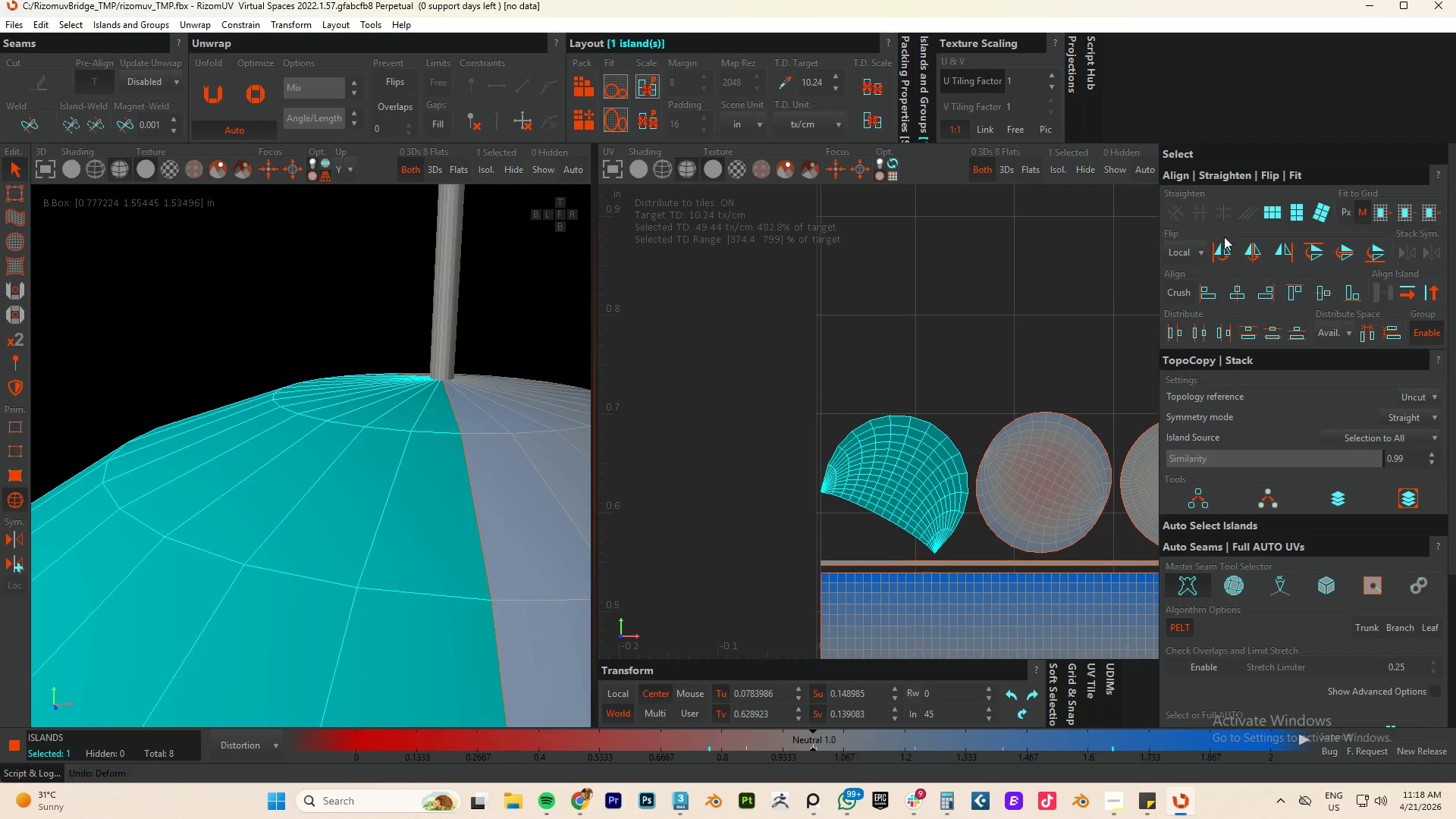 
key(Control+Z)
 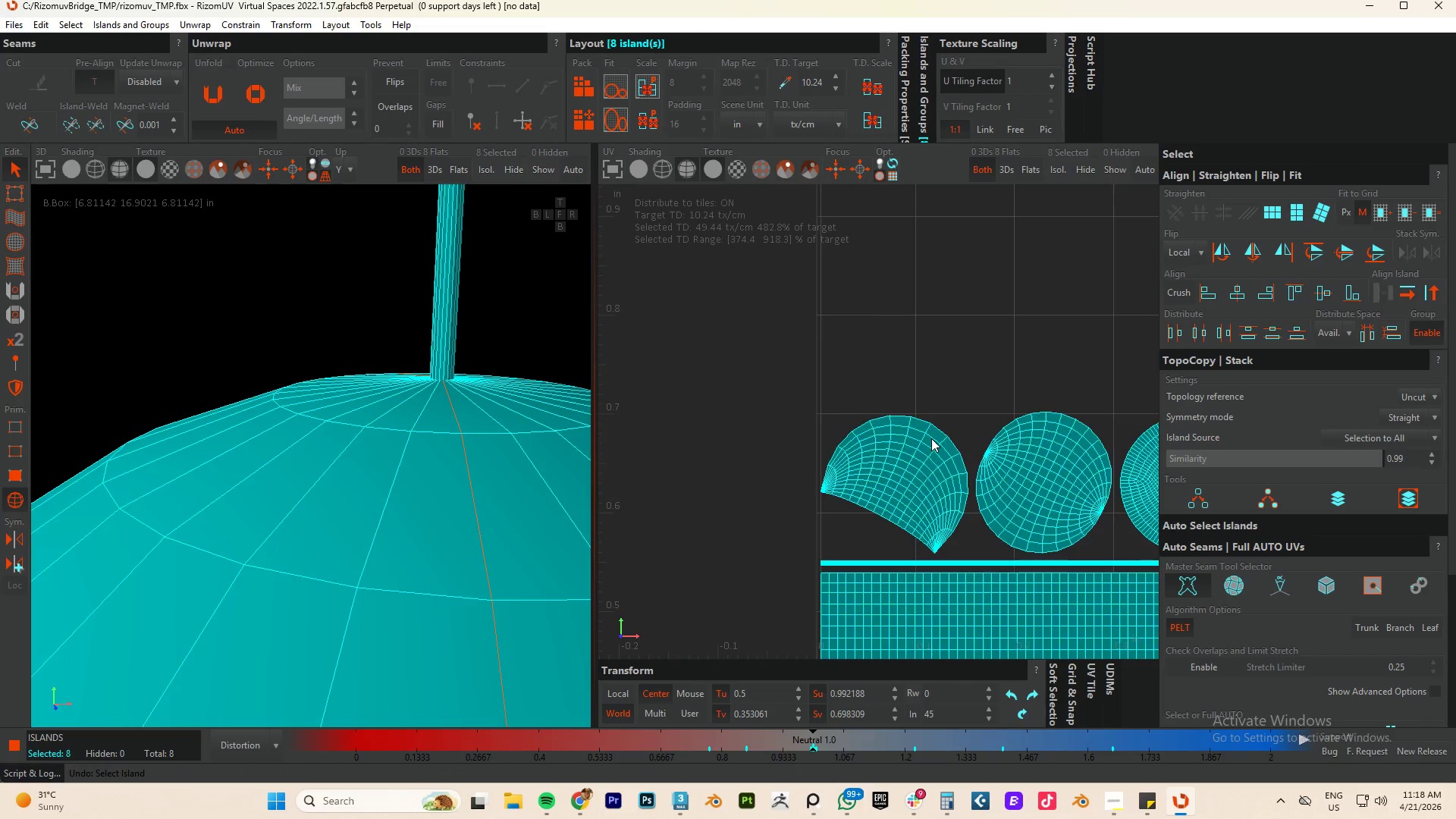 
key(Control+Z)
 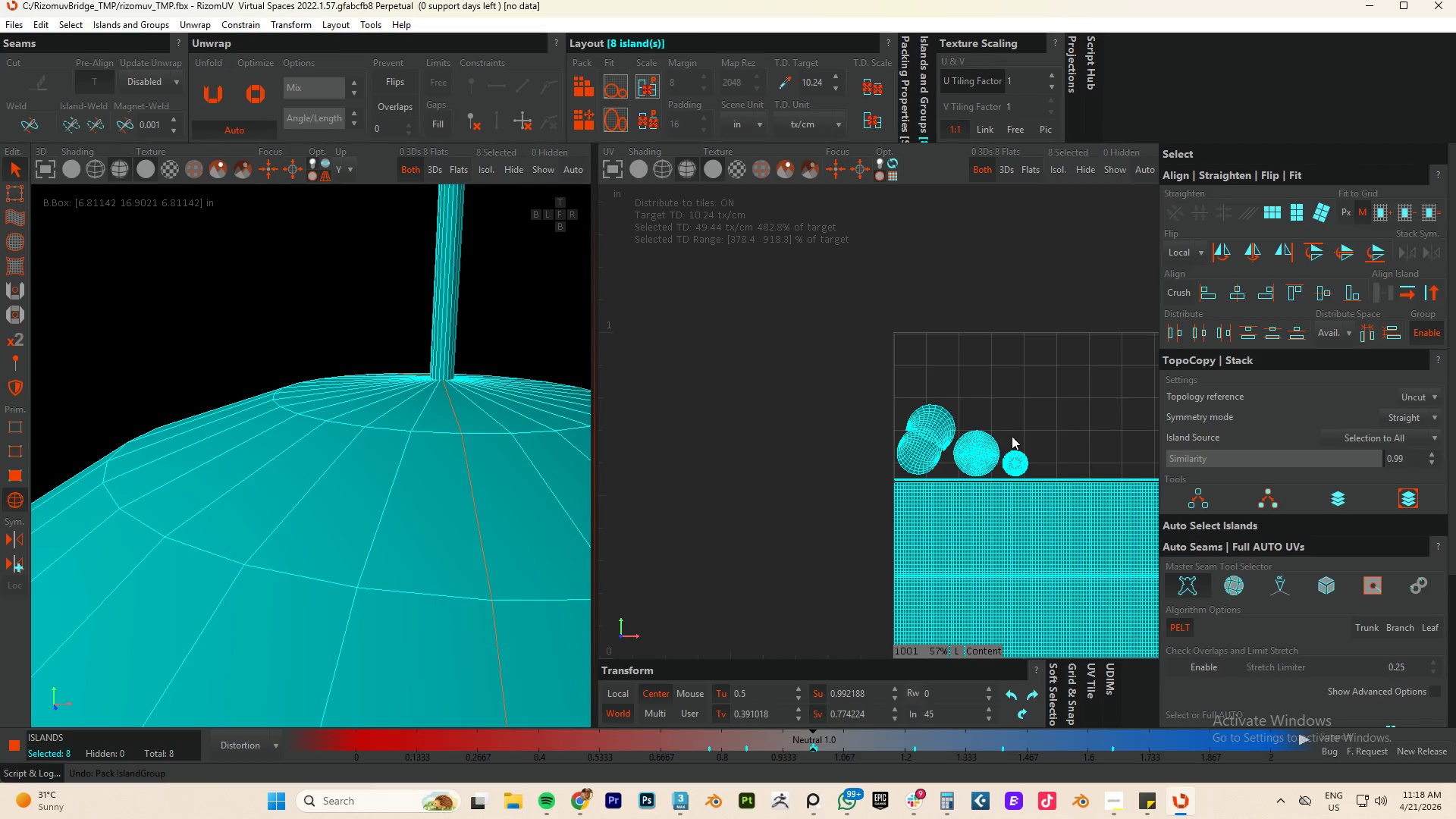 
scroll: coordinate [931, 438], scroll_direction: down, amount: 4.0
 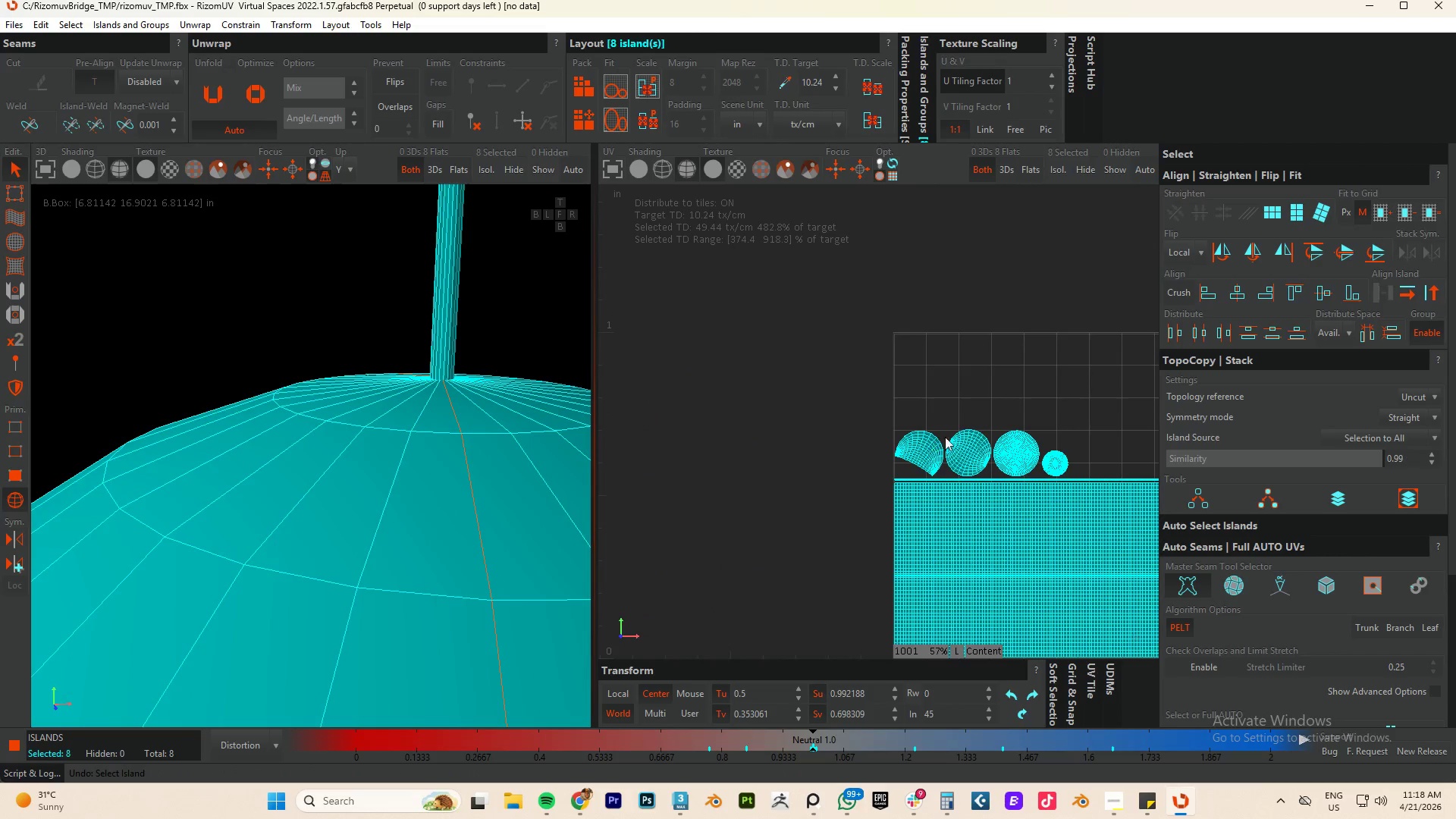 
key(Control+Z)
 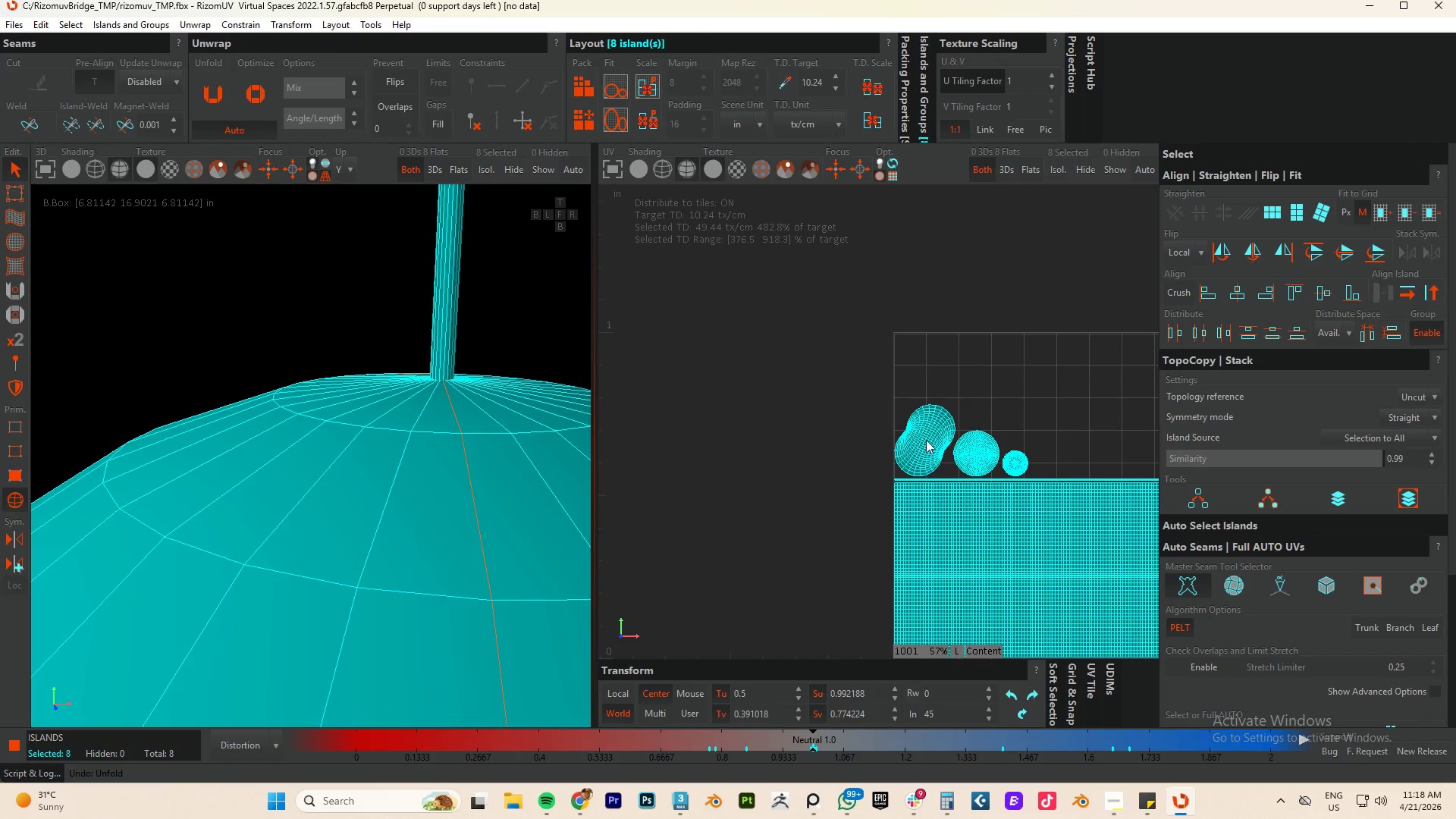 
scroll: coordinate [924, 439], scroll_direction: up, amount: 4.0
 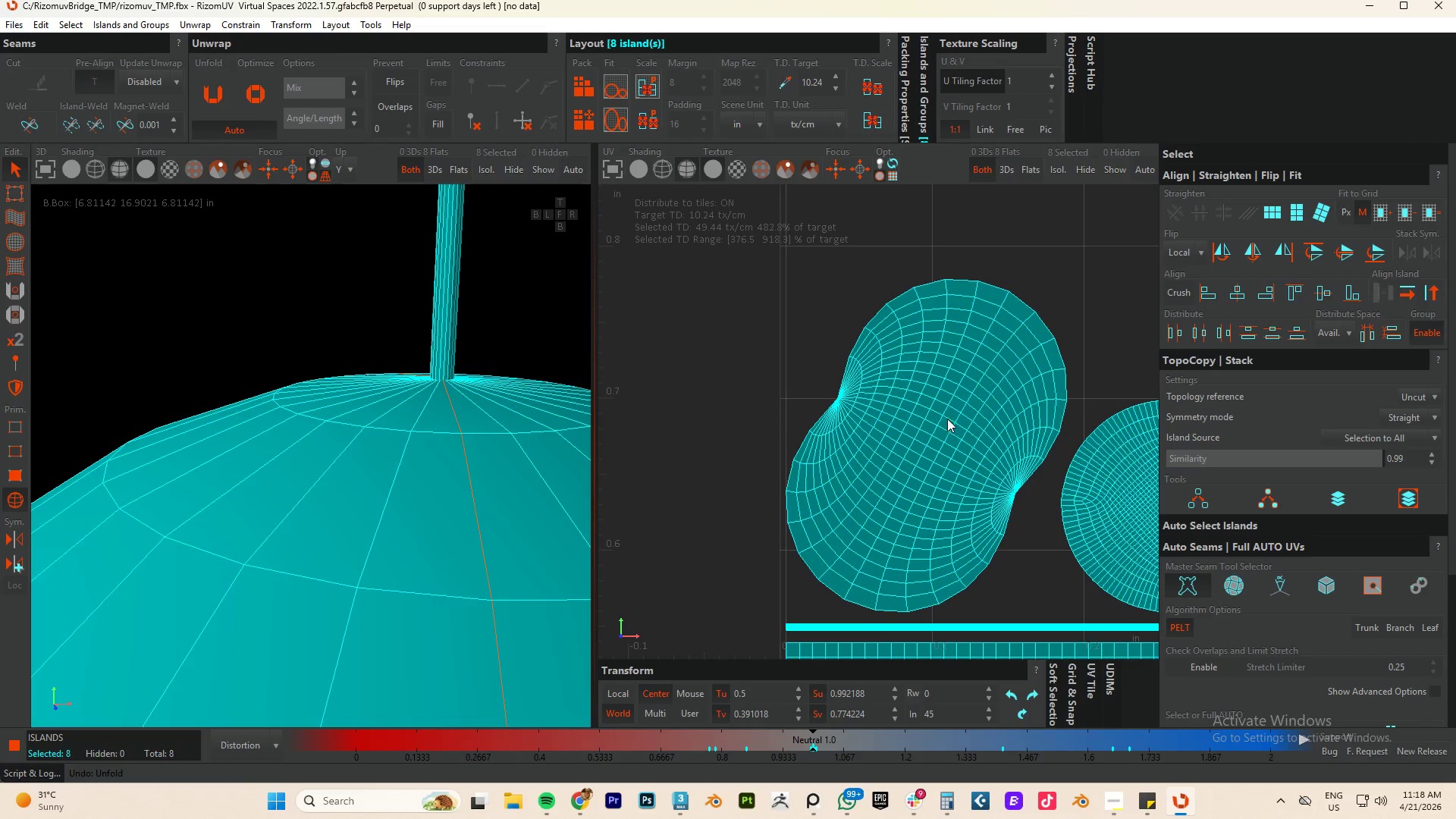 
key(Control+Z)
 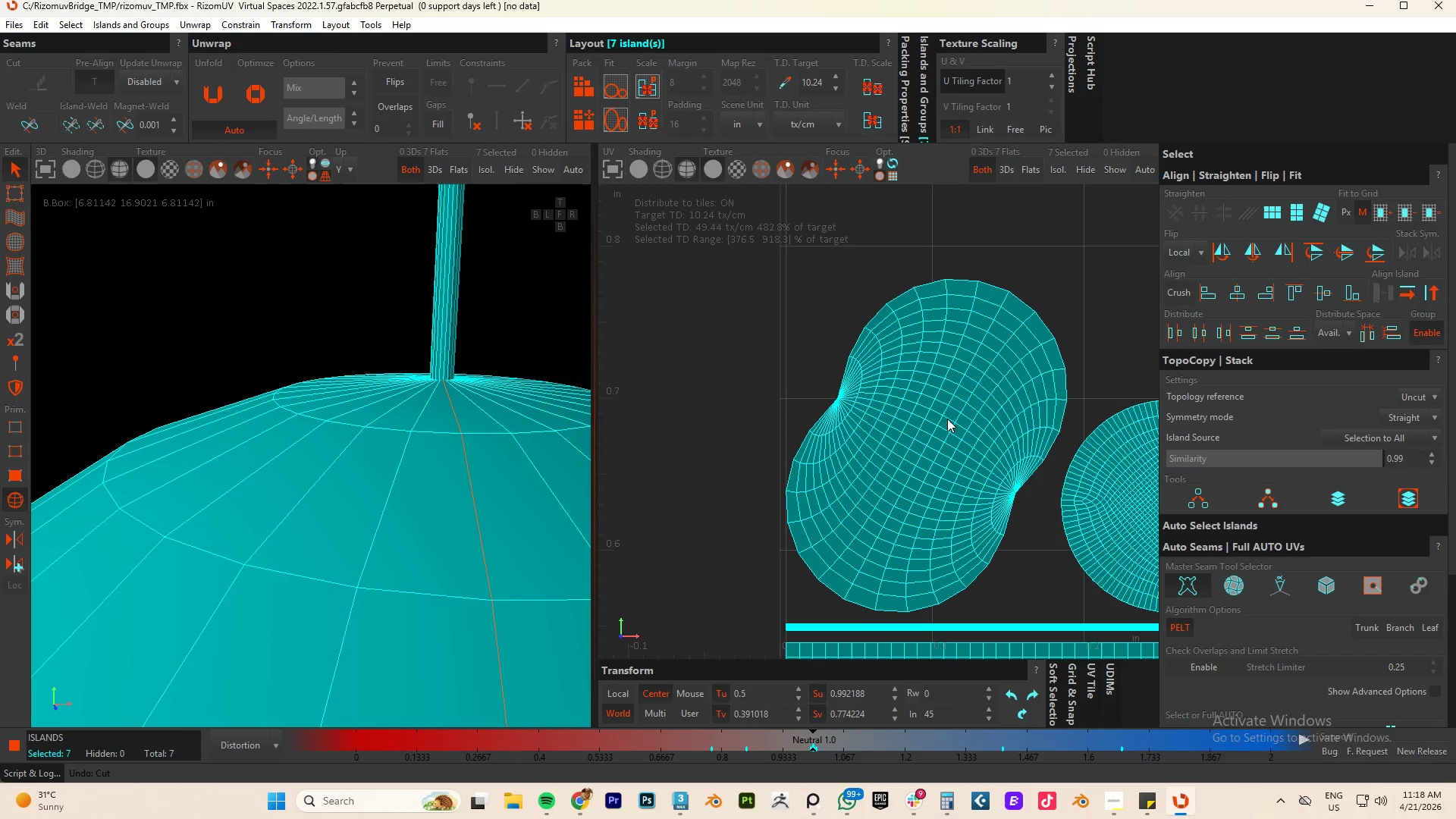 
key(Control+Z)
 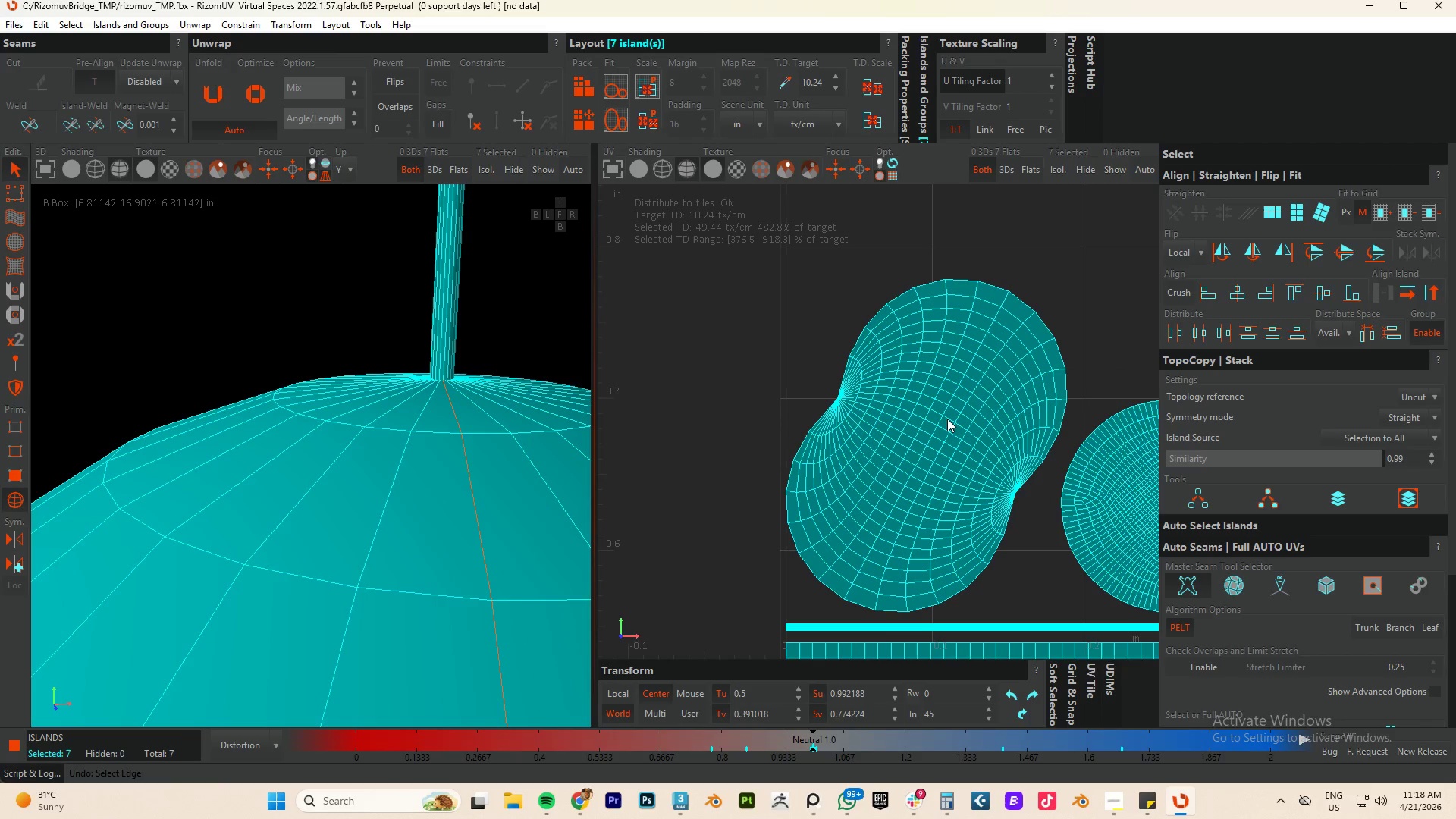 
key(Control+Z)
 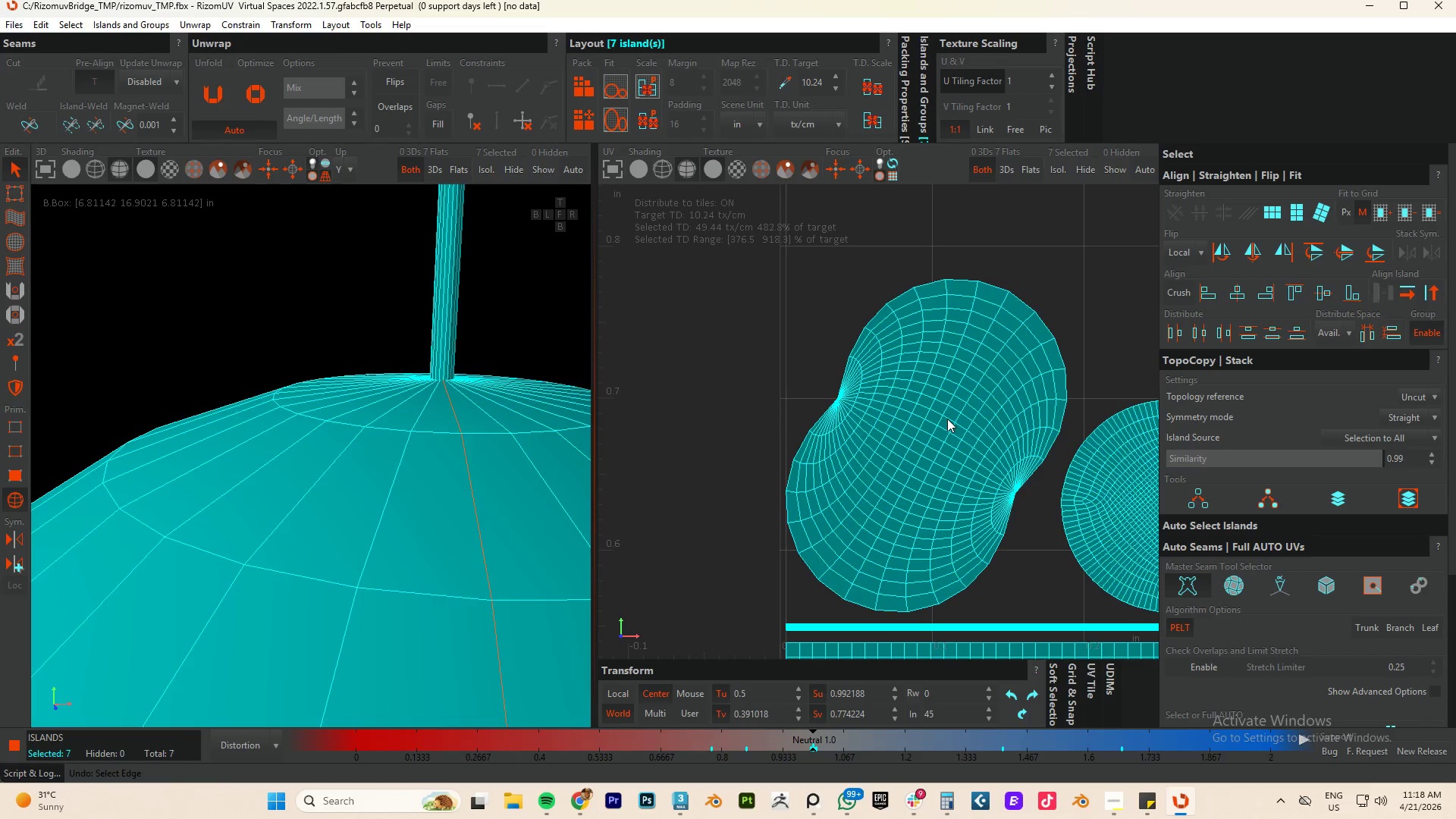 
key(Control+Z)
 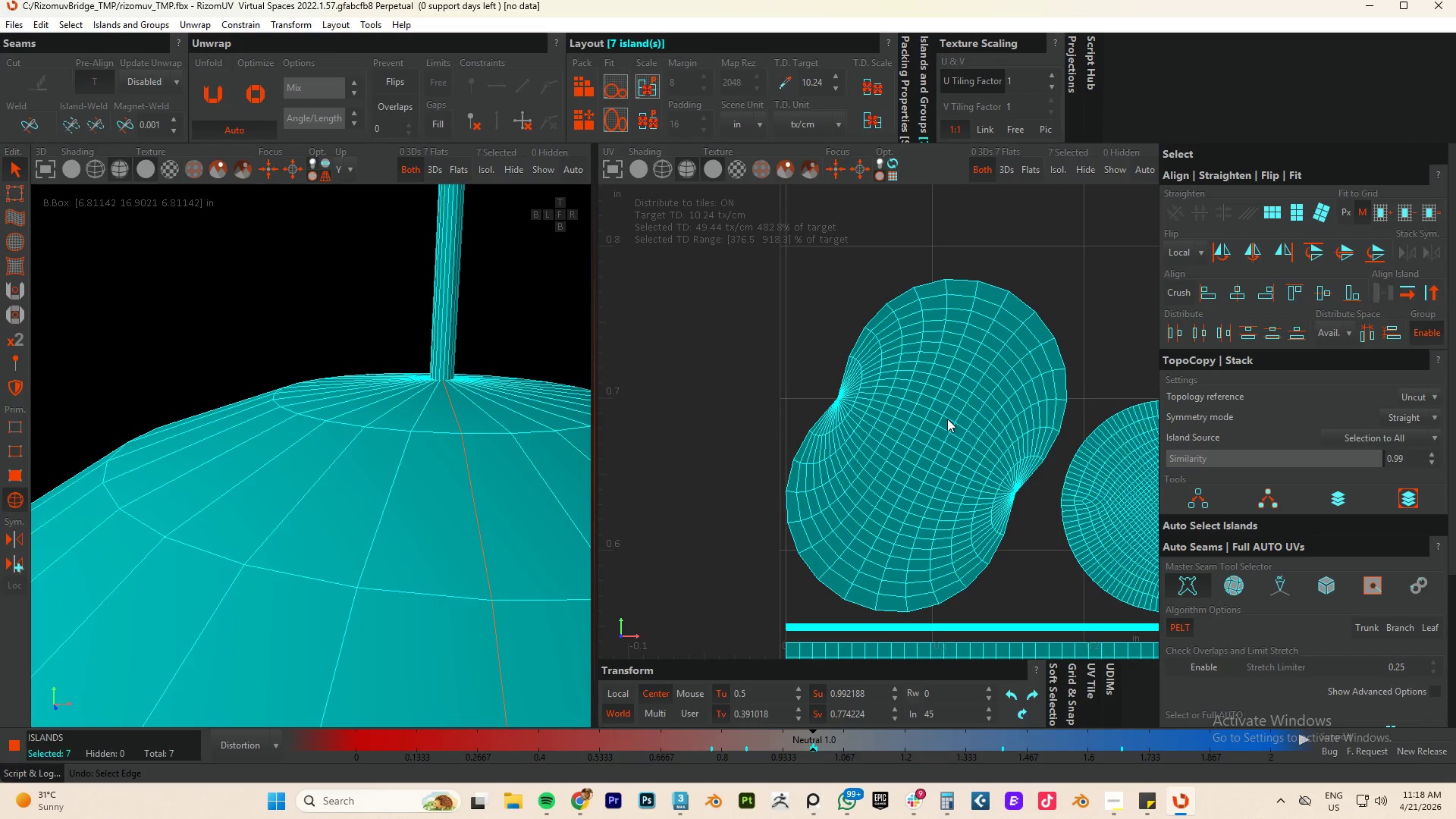 
key(Control+Z)
 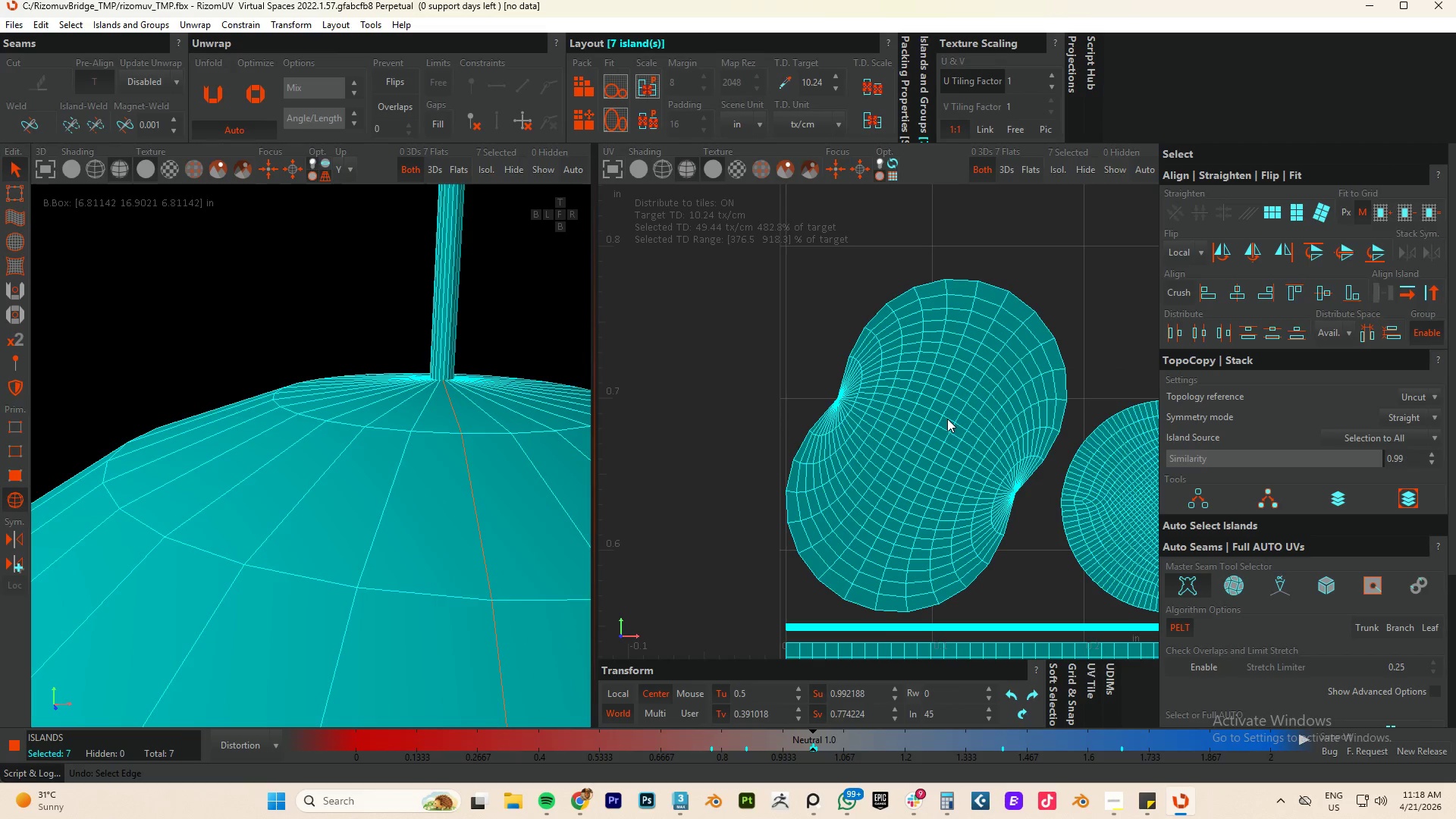 
key(Control+Z)
 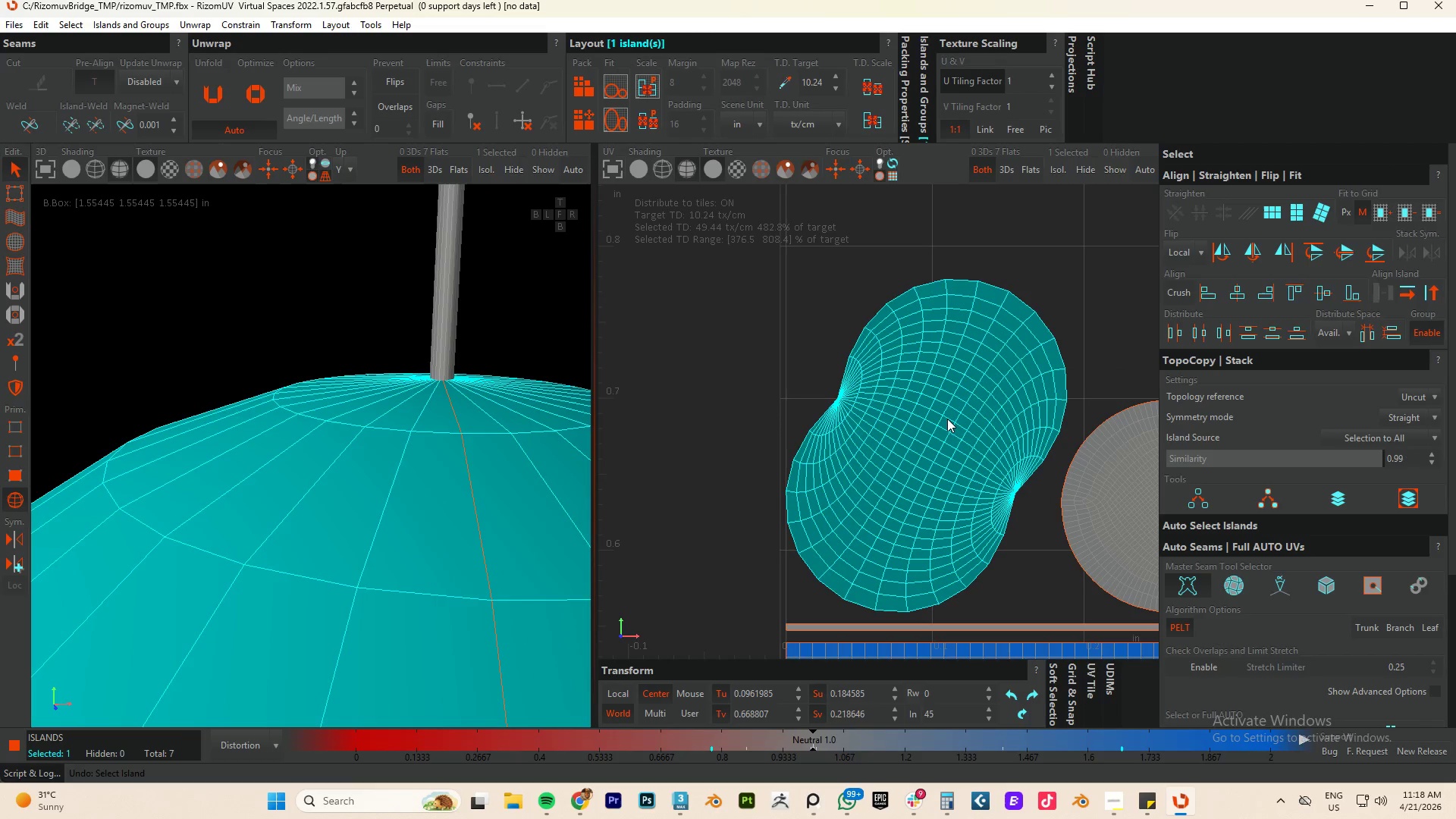 
key(Control+Z)
 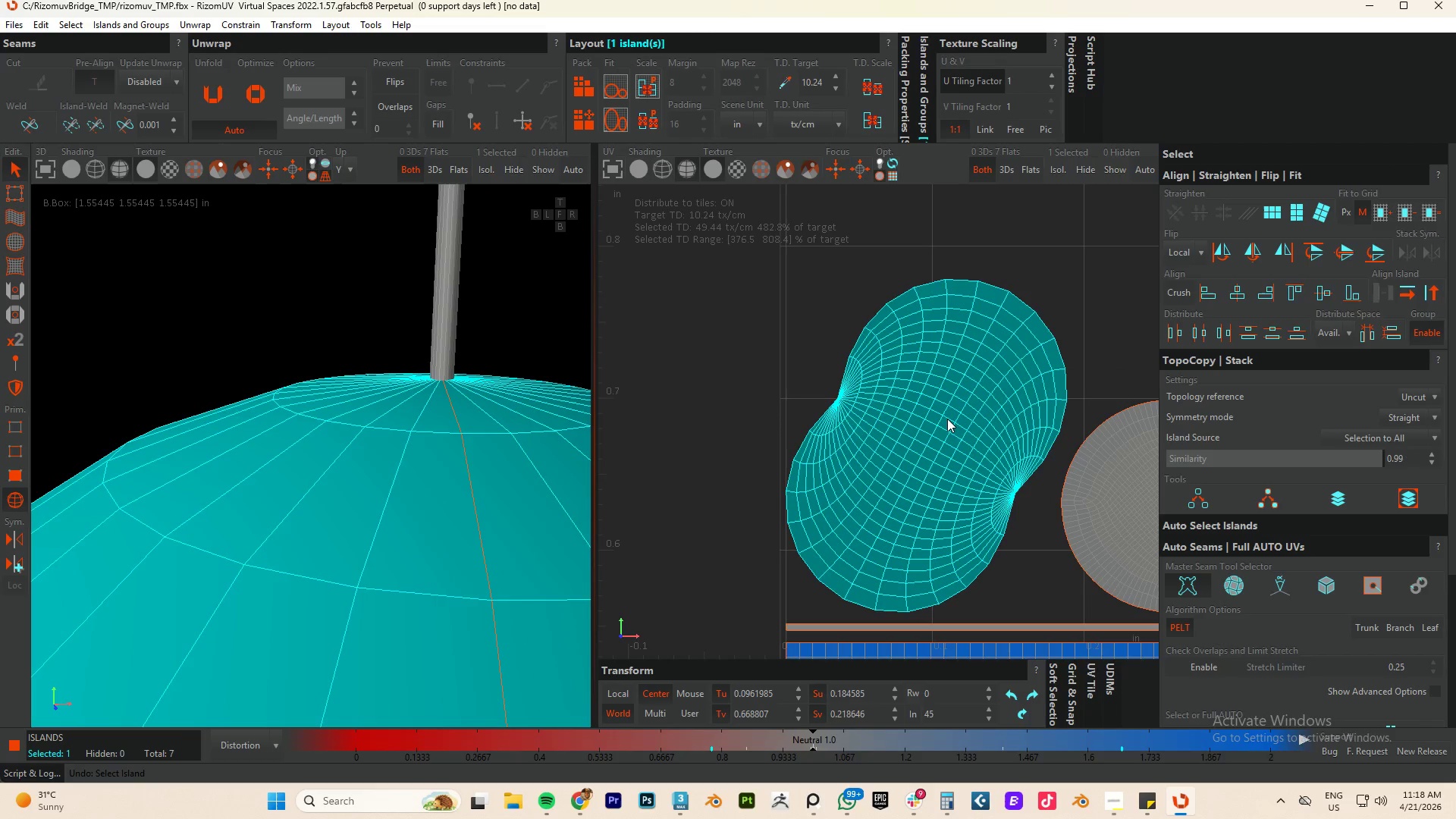 
key(Control+Z)
 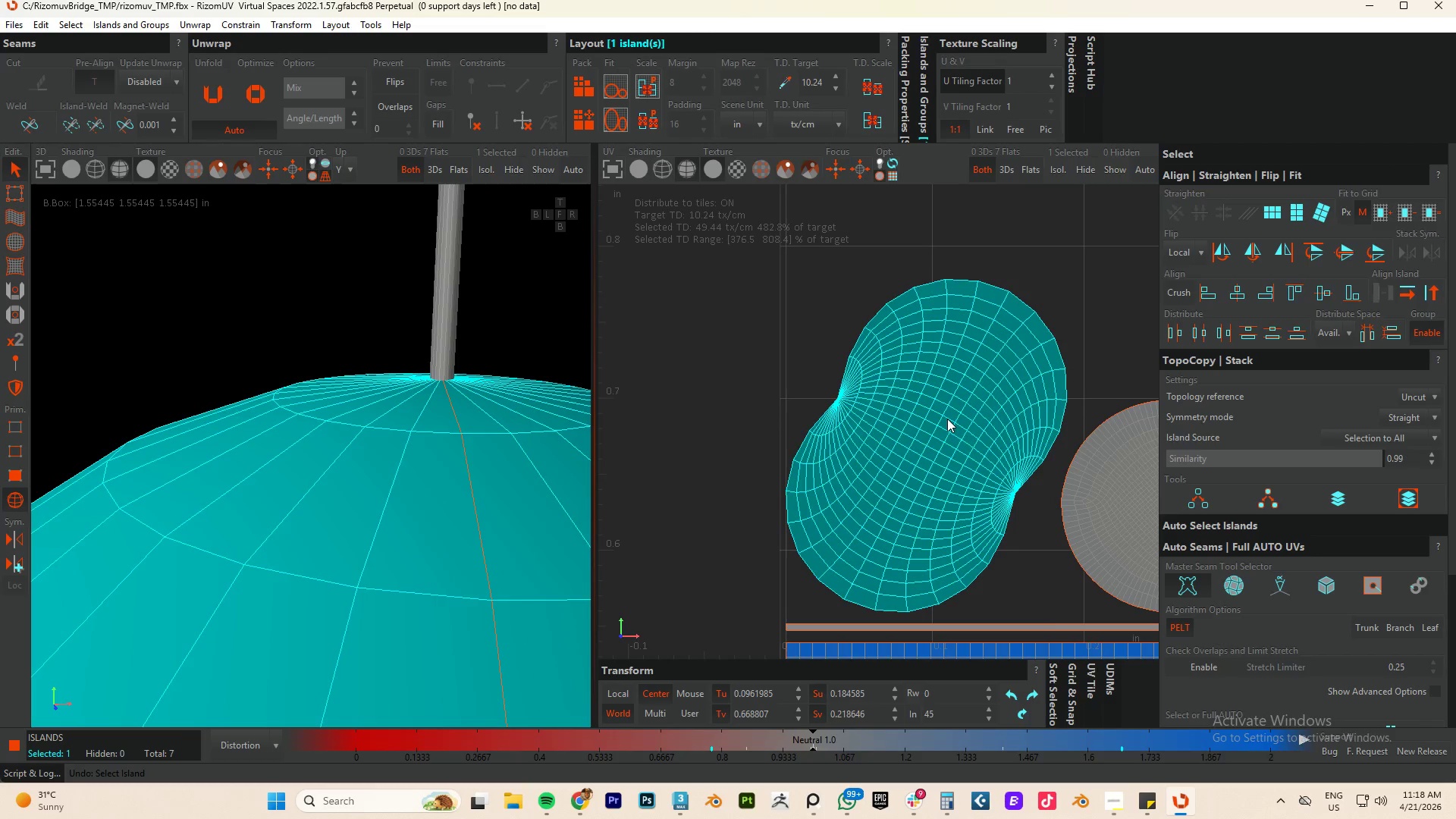 
key(Control+Z)
 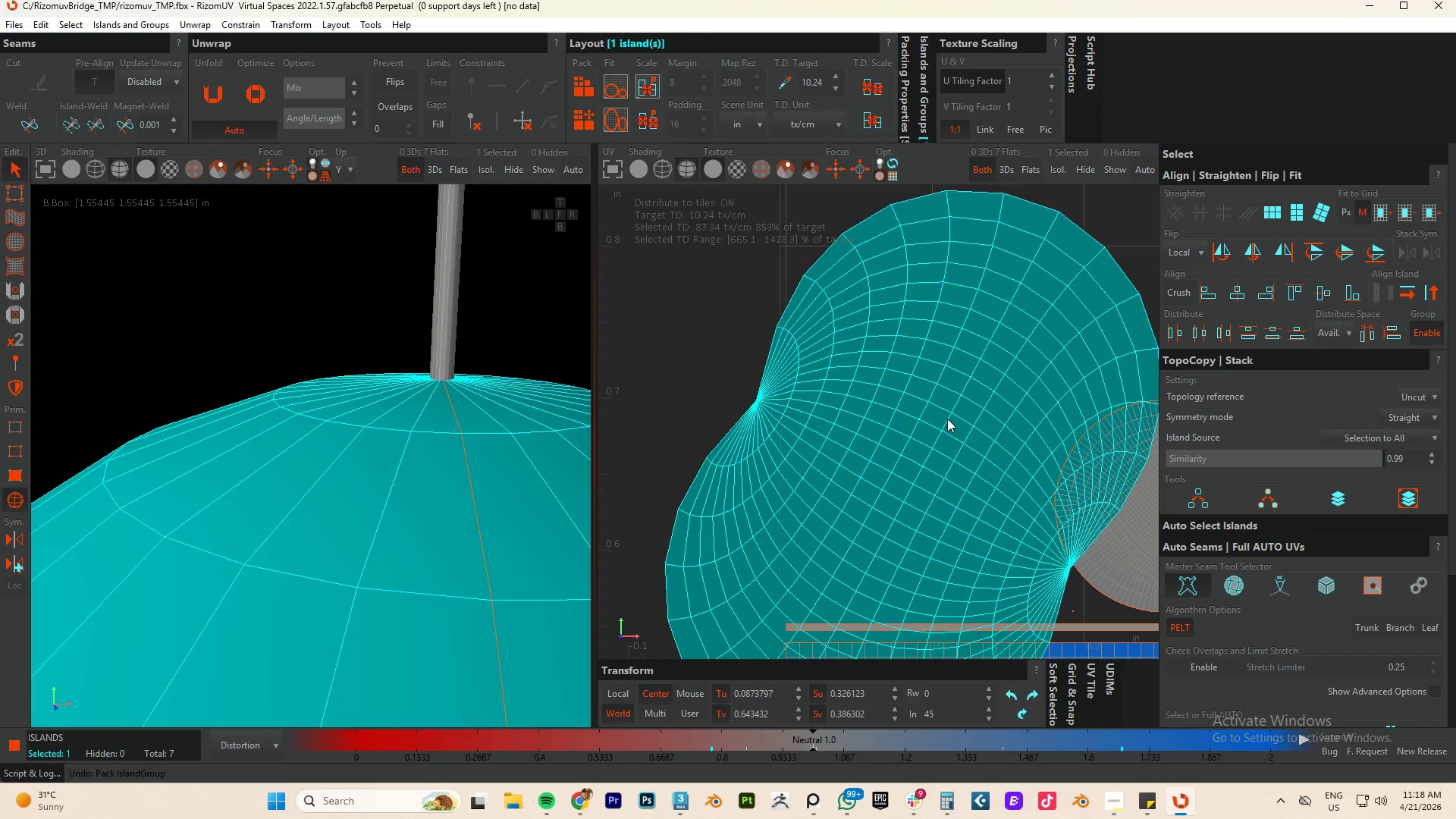 
key(Control+Z)
 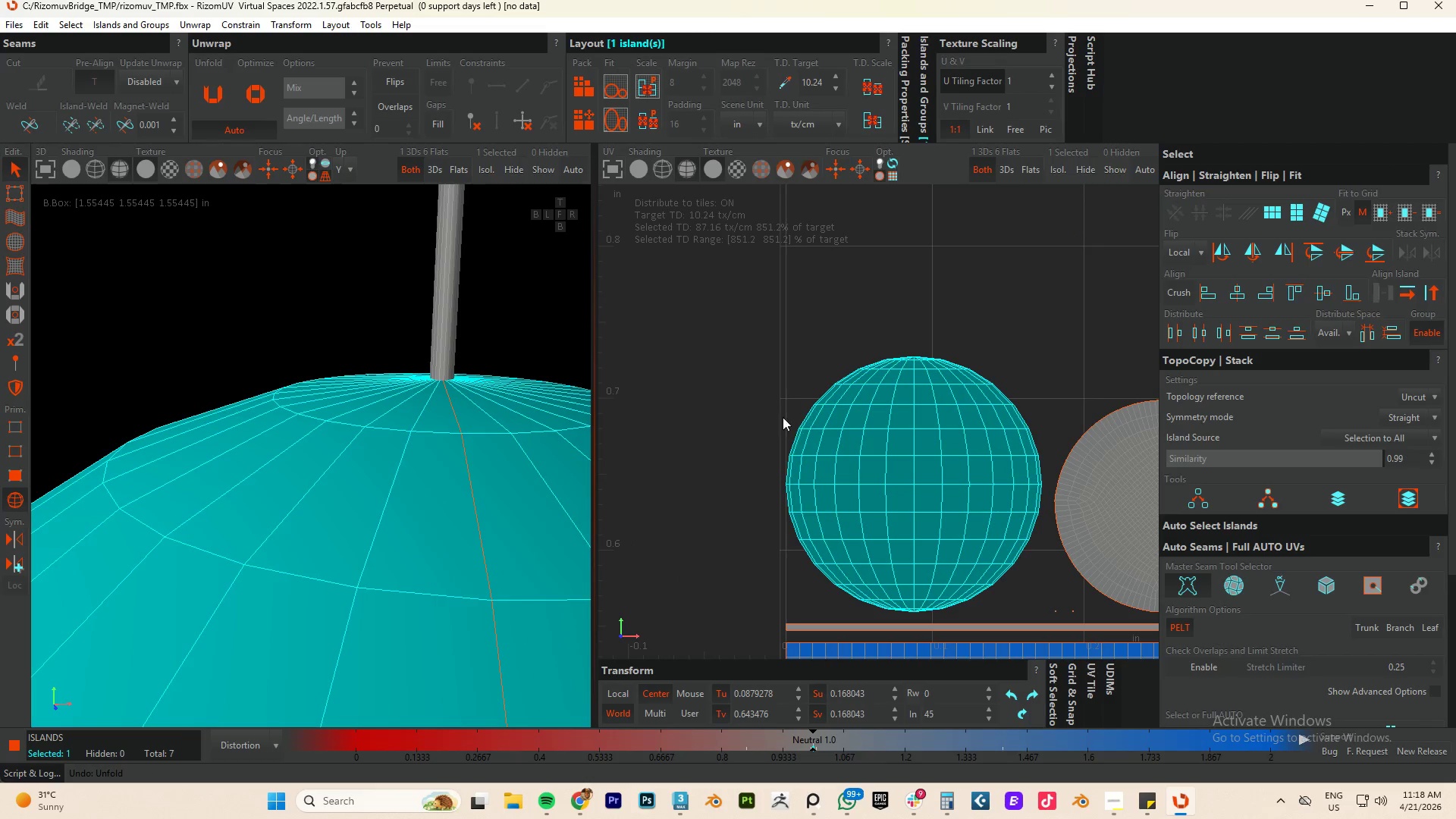 
scroll: coordinate [1337, 589], scroll_direction: down, amount: 6.0
 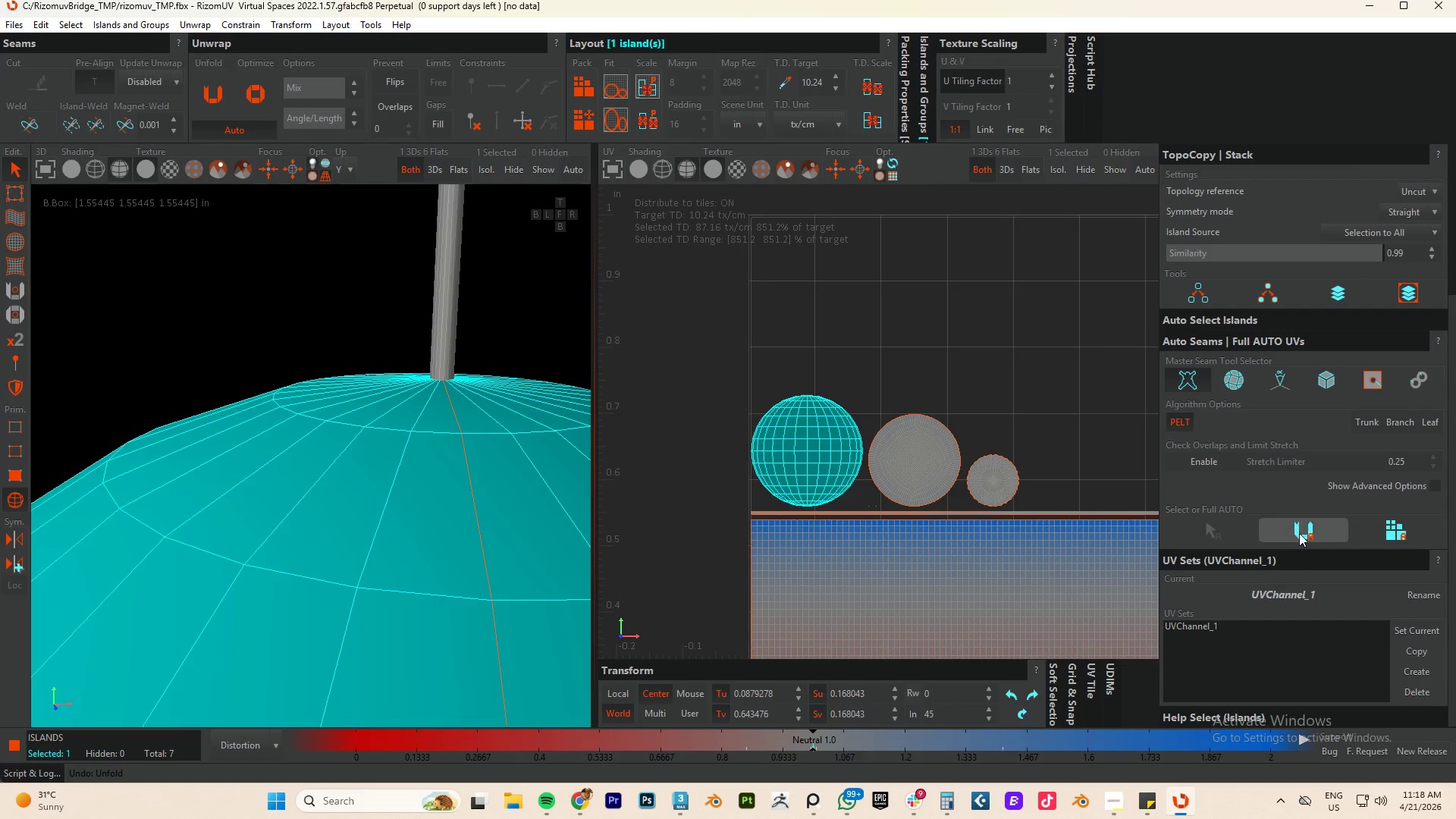 
left_click([1299, 527])
 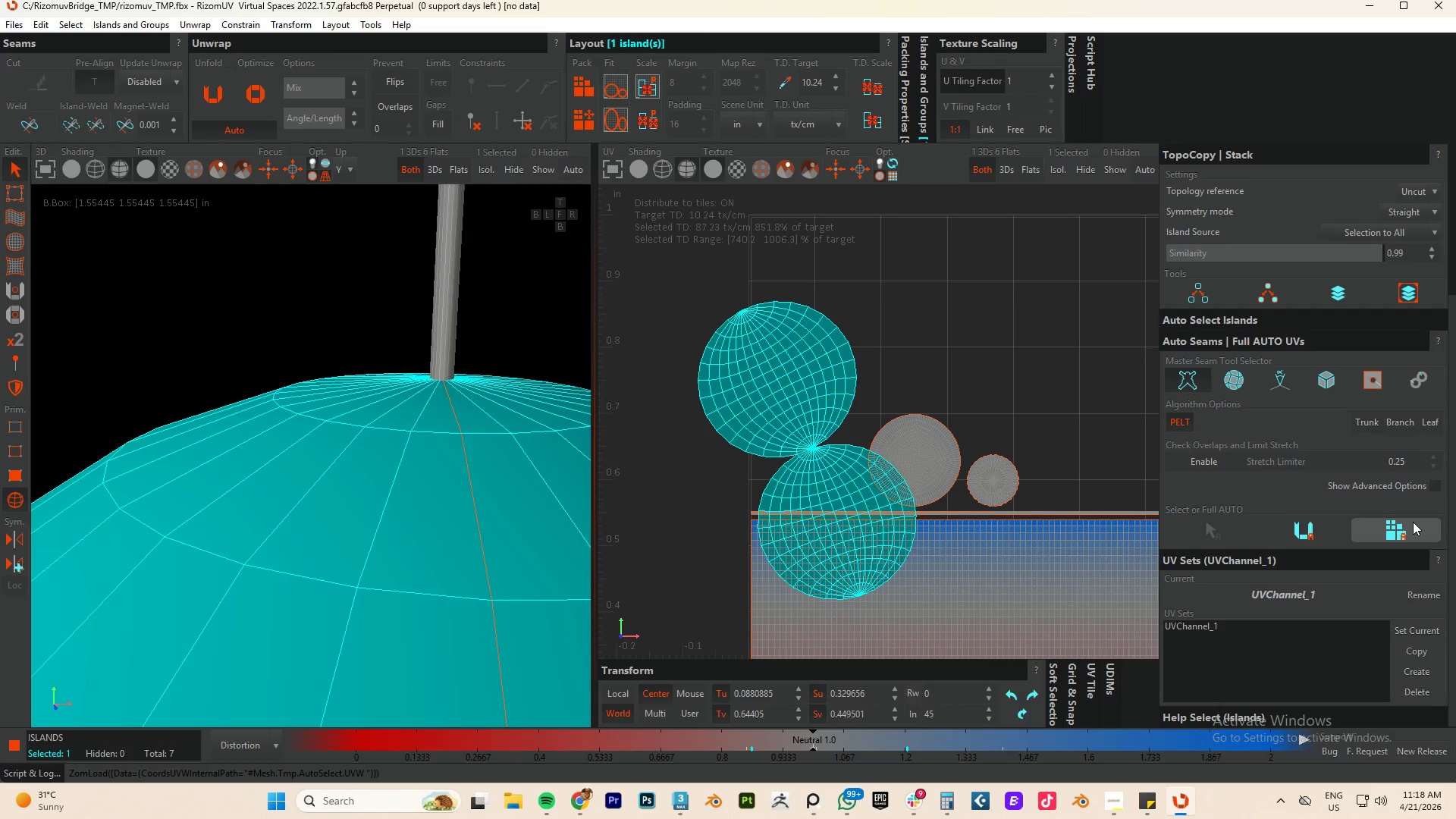 
left_click([1408, 524])
 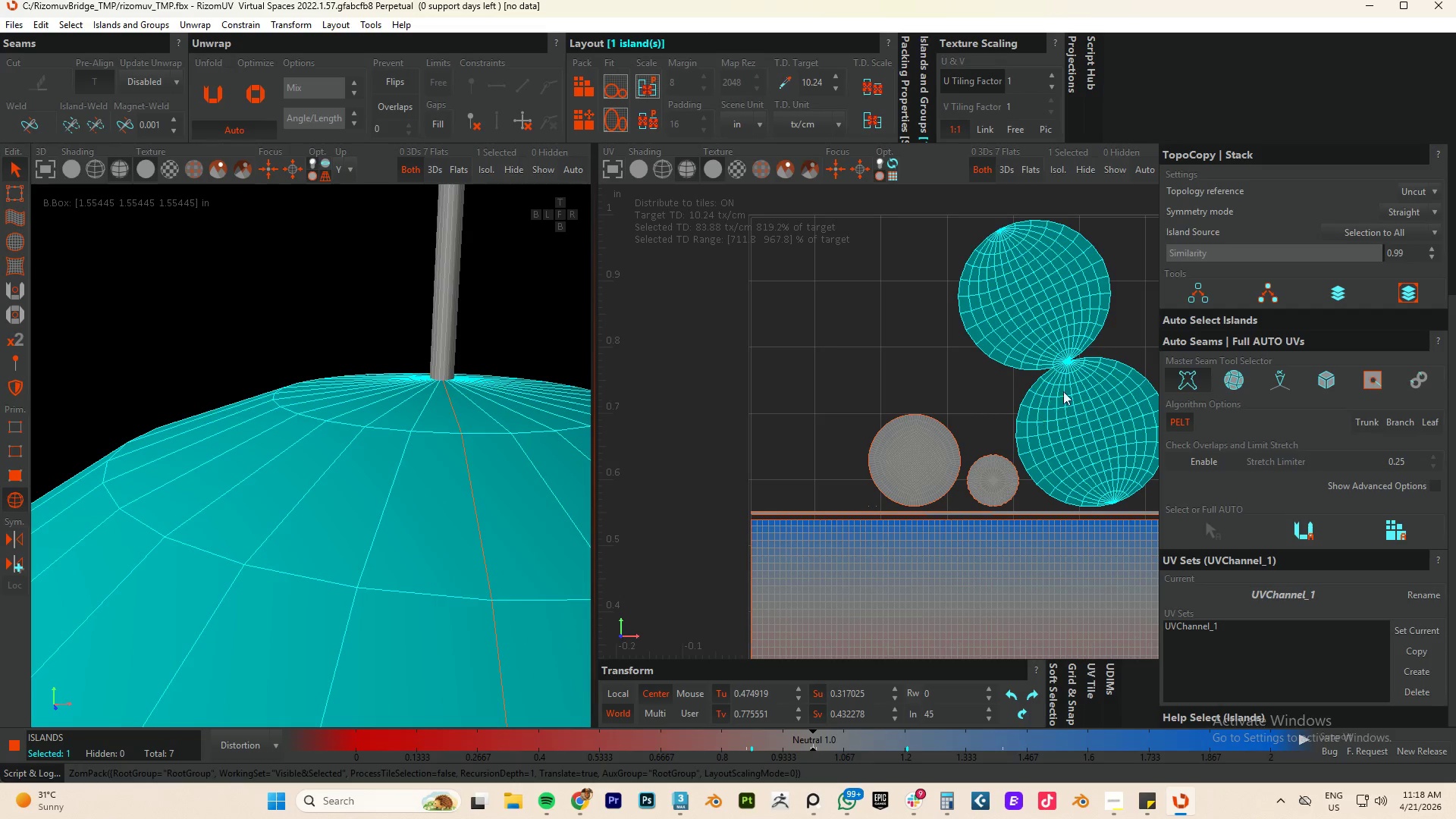 
scroll: coordinate [1058, 354], scroll_direction: up, amount: 8.0
 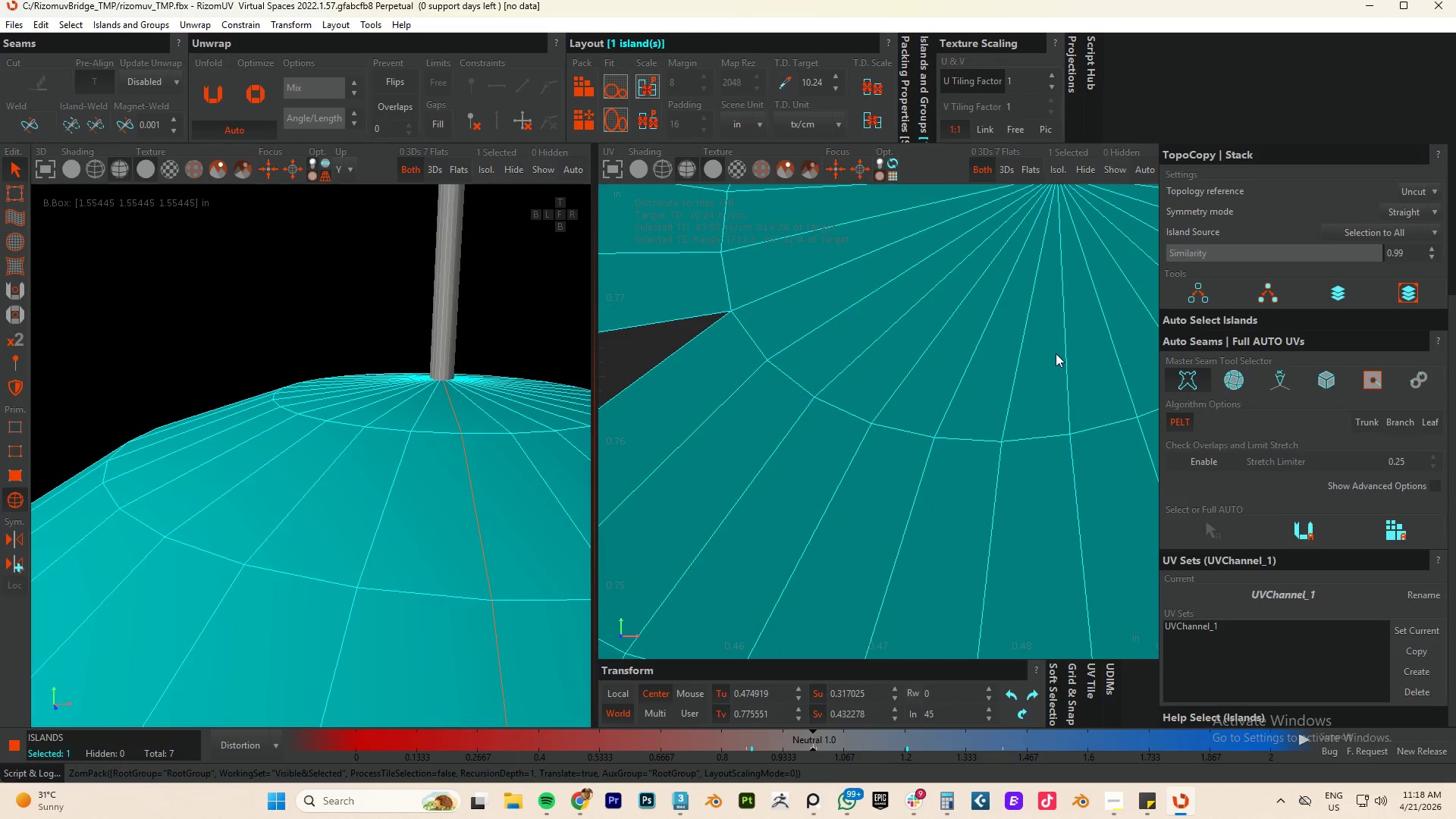 
scroll: coordinate [1045, 388], scroll_direction: down, amount: 3.0
 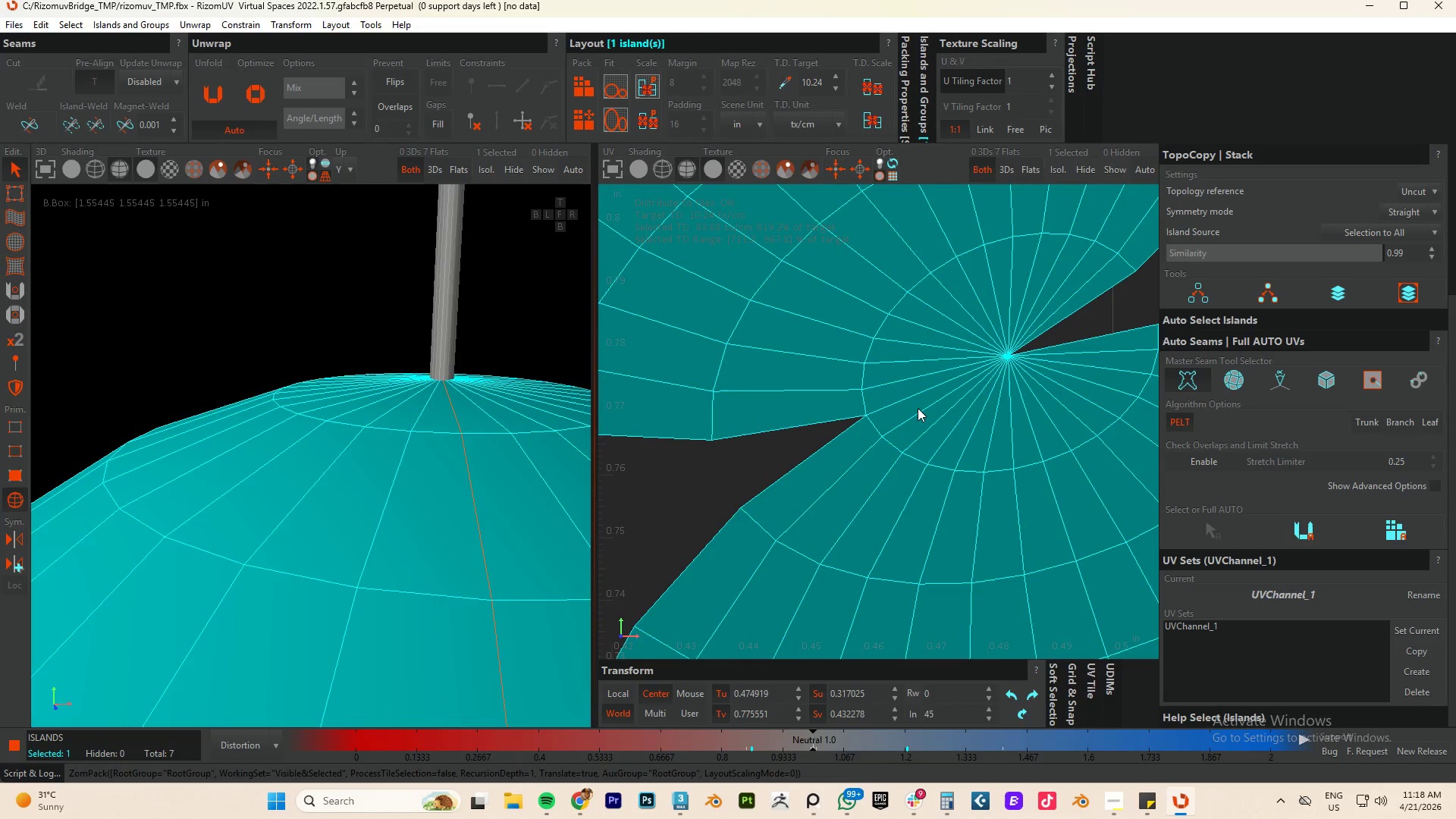 
key(F2)
 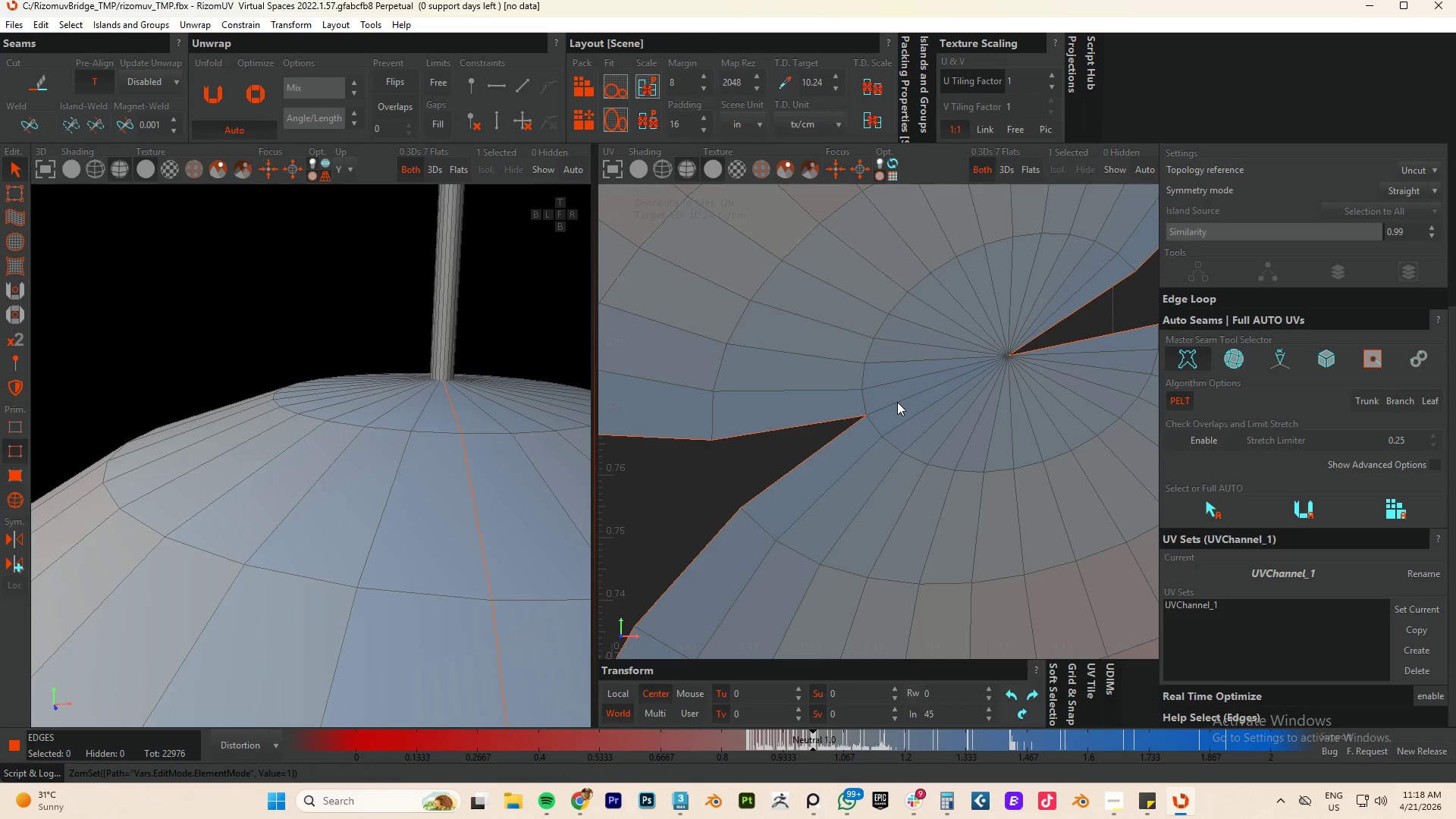 
double_click([897, 402])
 